 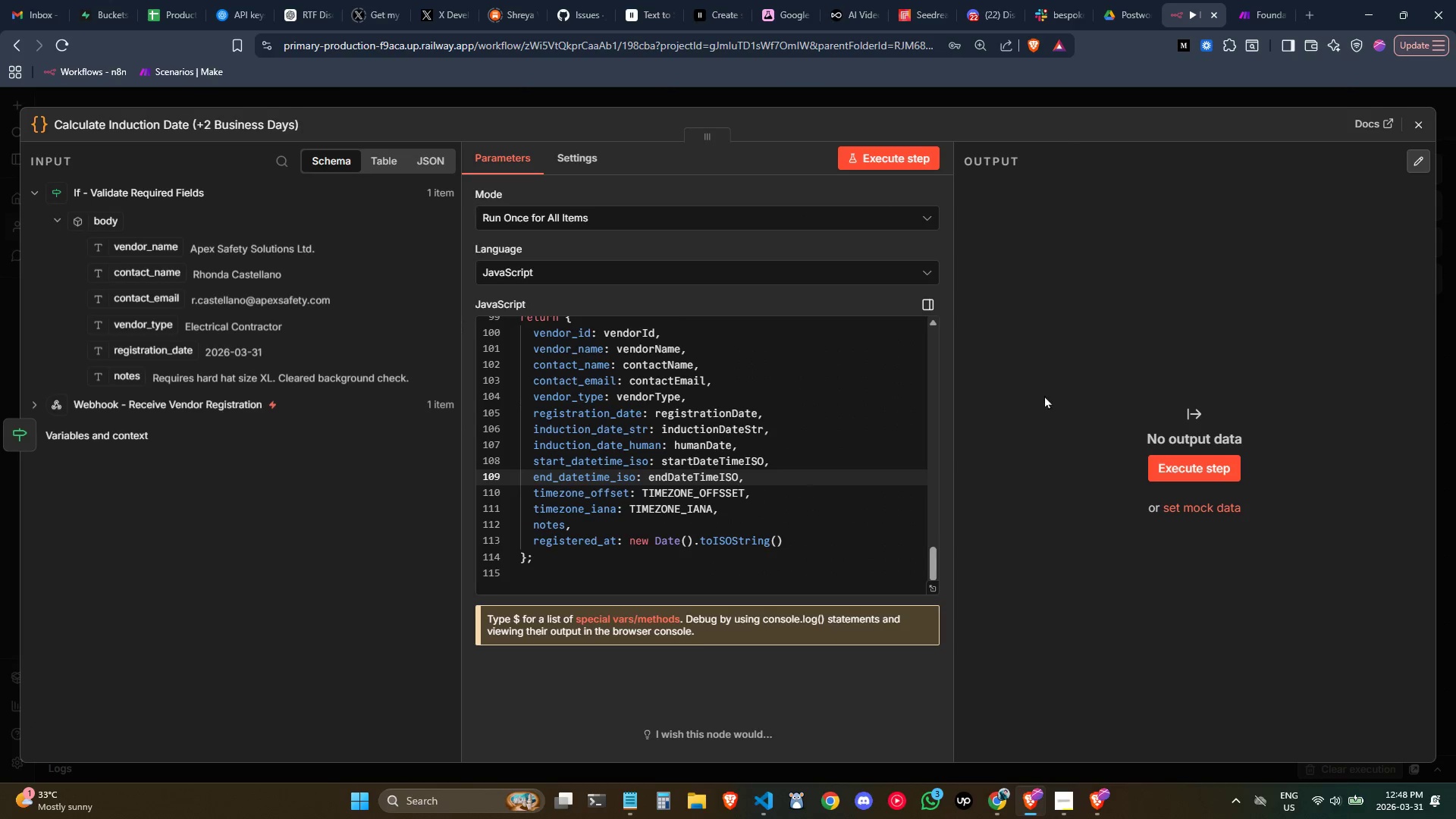 
left_click([932, 589])
 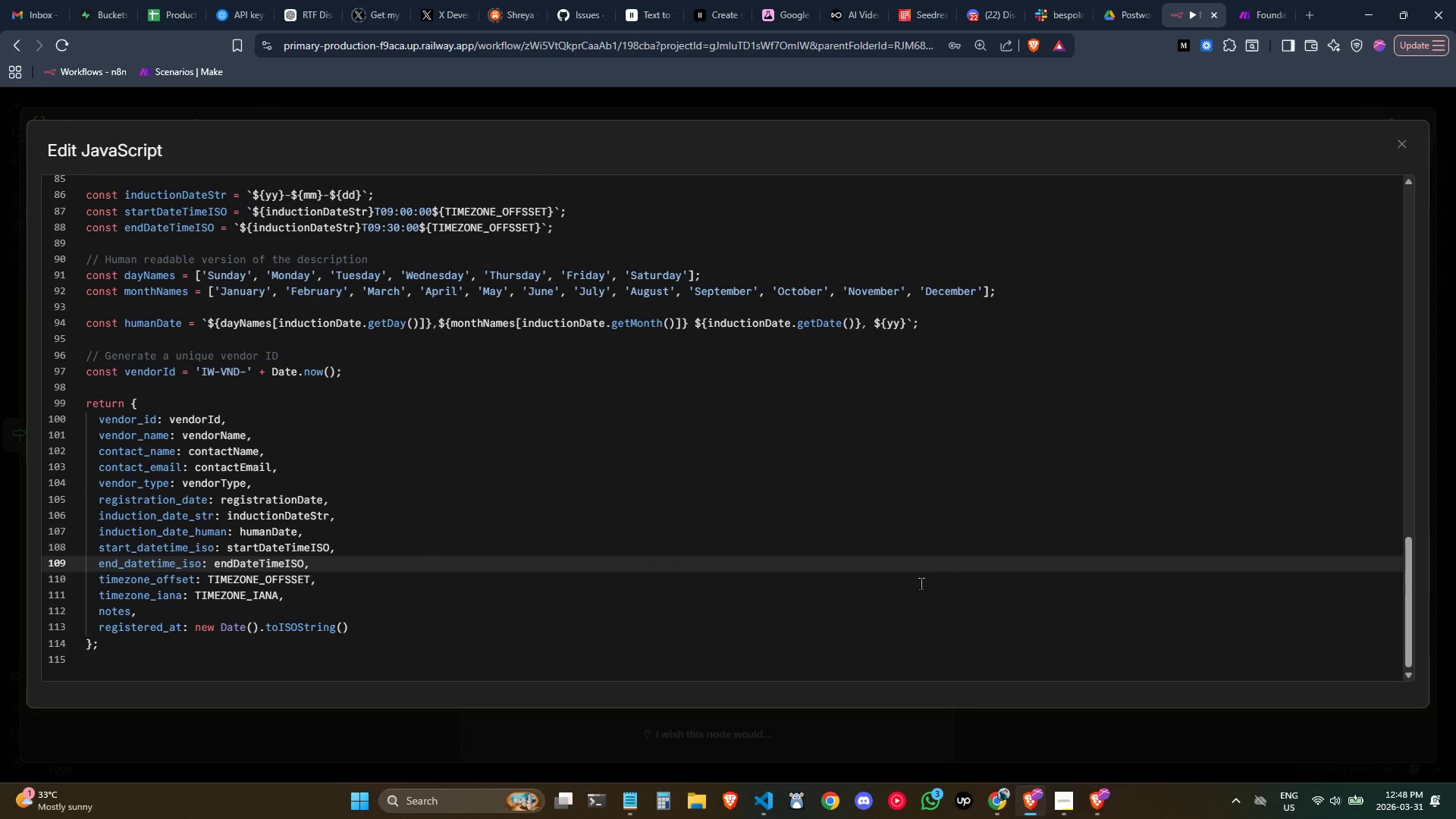 
scroll: coordinate [915, 580], scroll_direction: up, amount: 5.0
 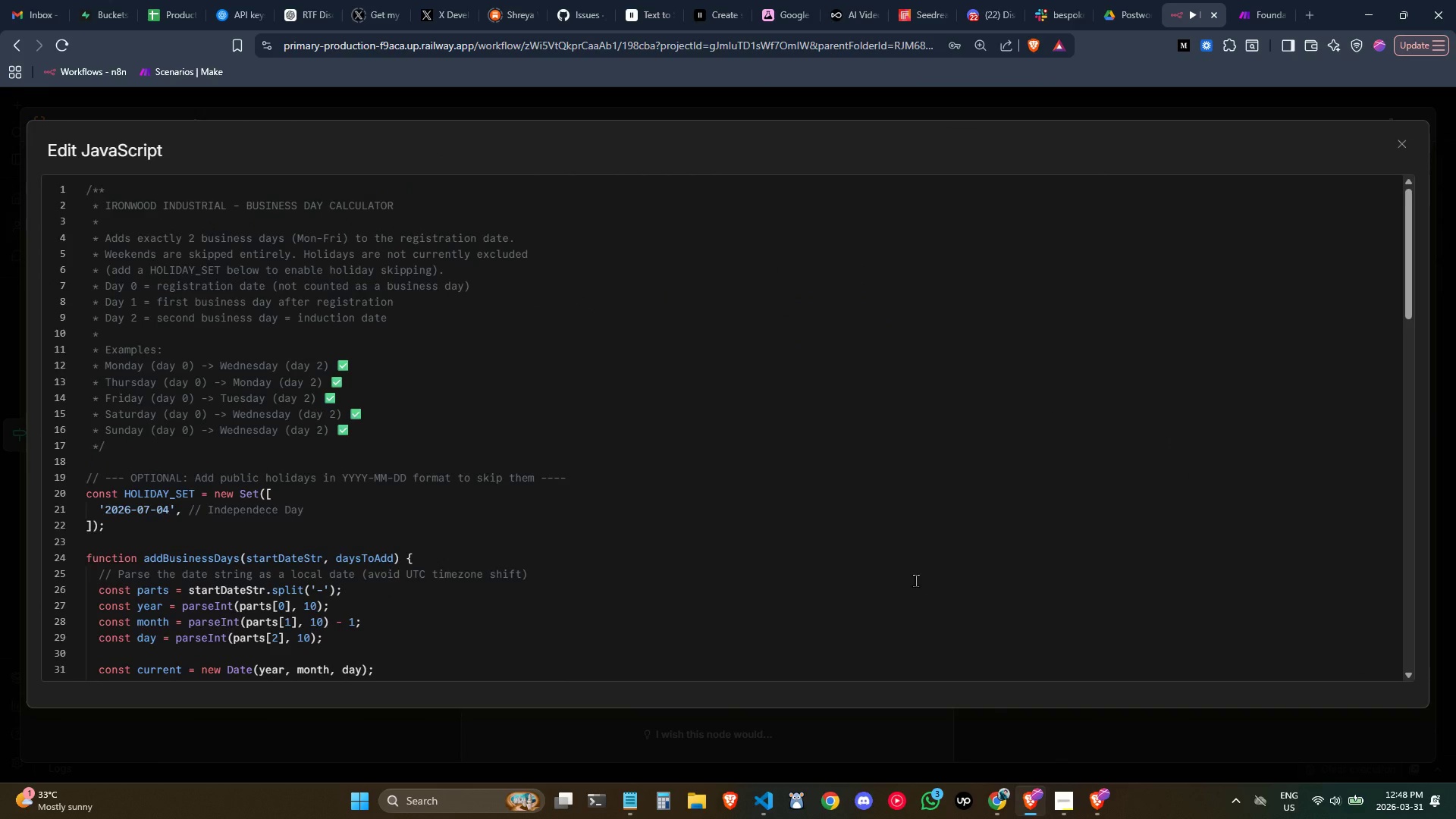 
scroll: coordinate [918, 563], scroll_direction: down, amount: 2.0
 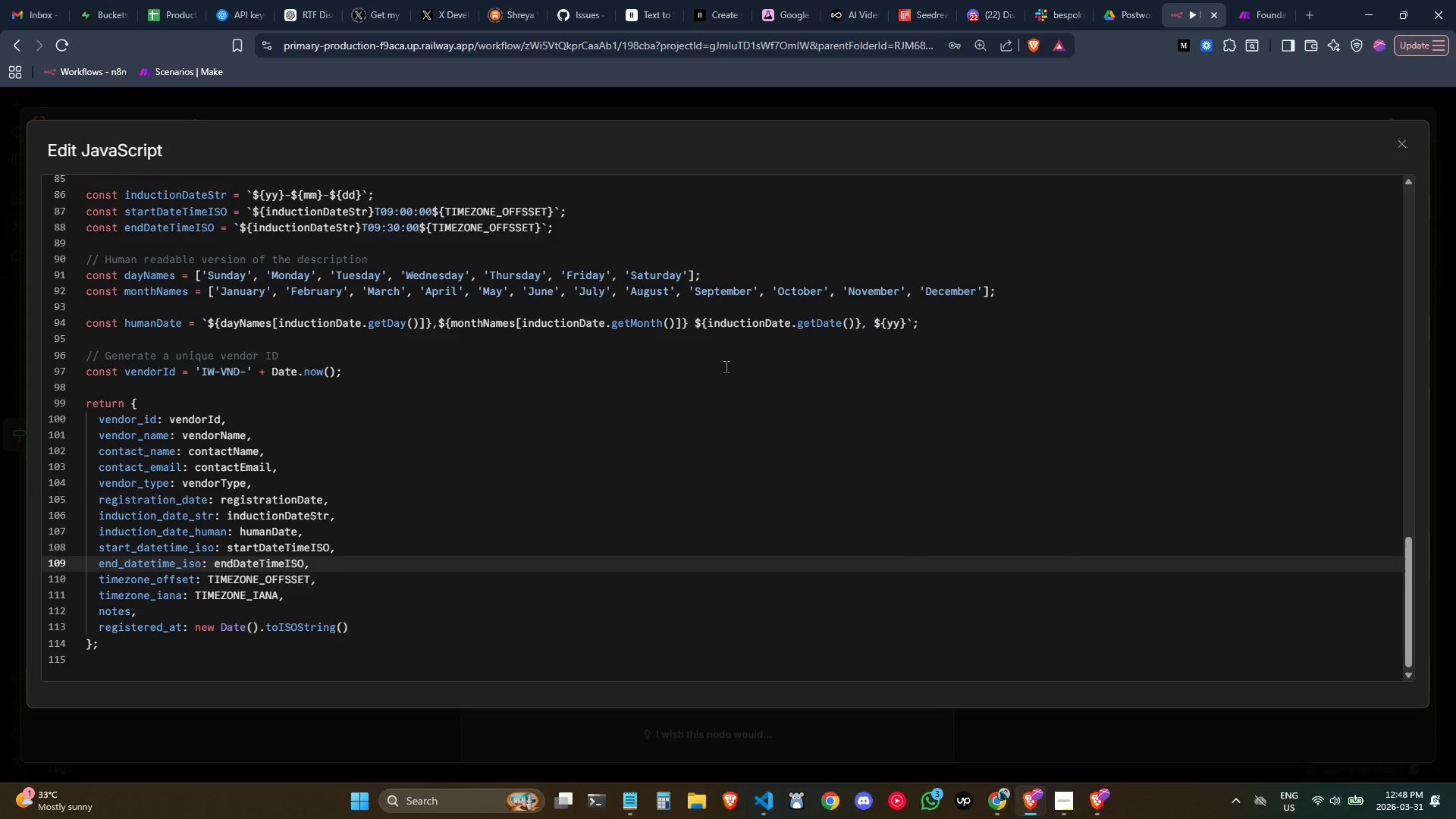 
scroll: coordinate [612, 375], scroll_direction: none, amount: 0.0
 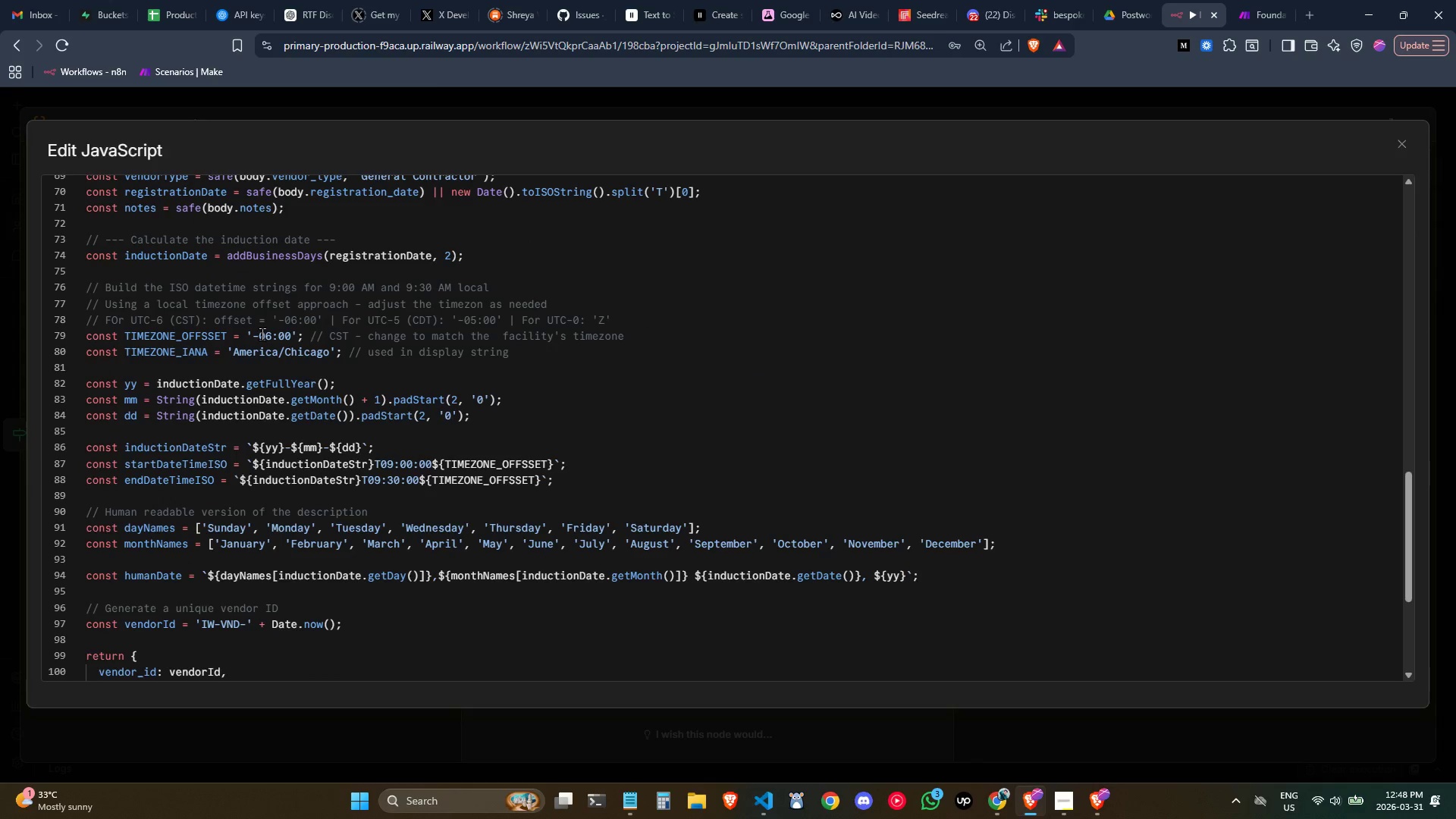 
left_click_drag(start_coordinate=[268, 337], to_coordinate=[272, 338])
 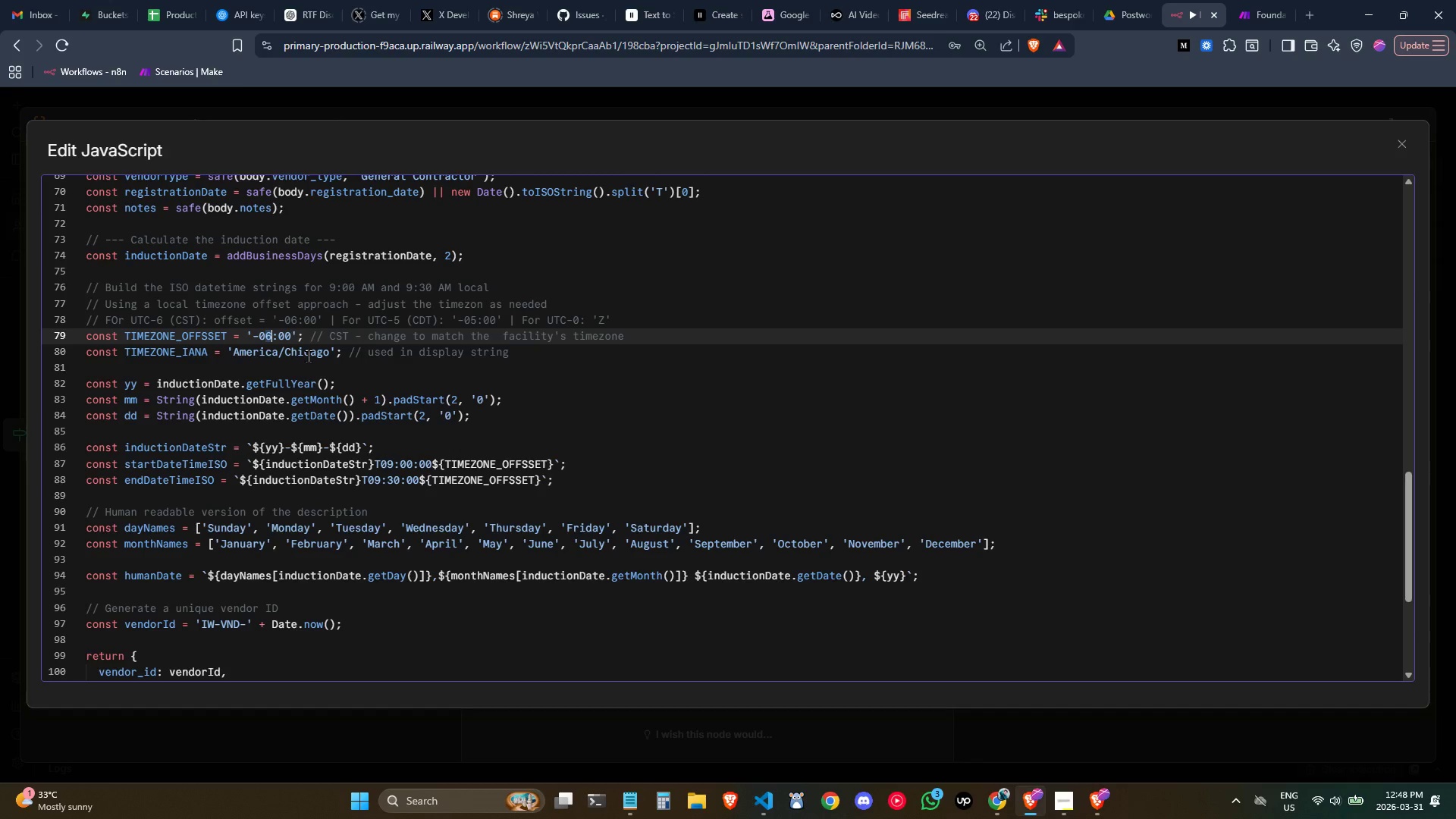 
left_click([817, 408])
 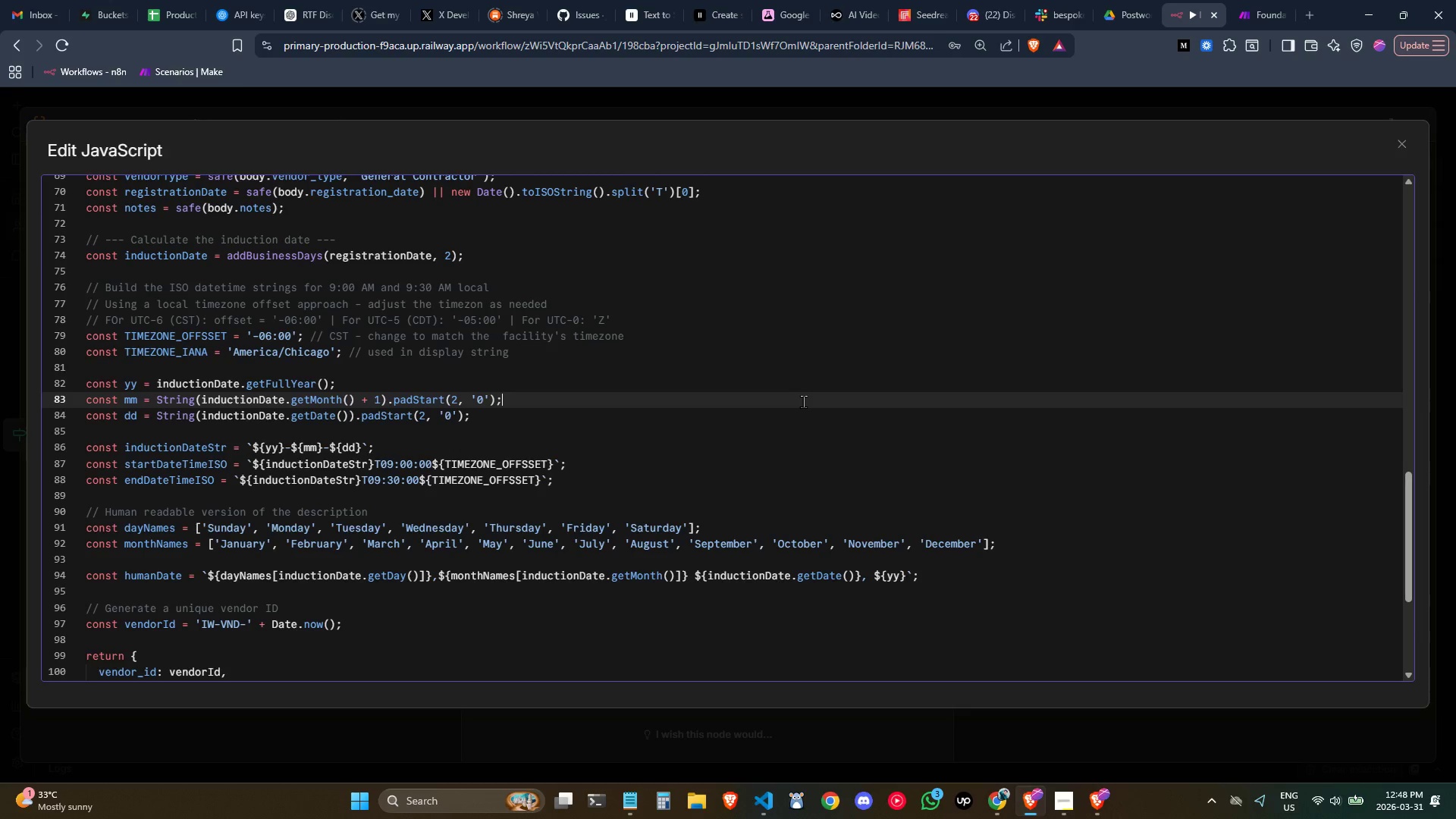 
wait(8.83)
 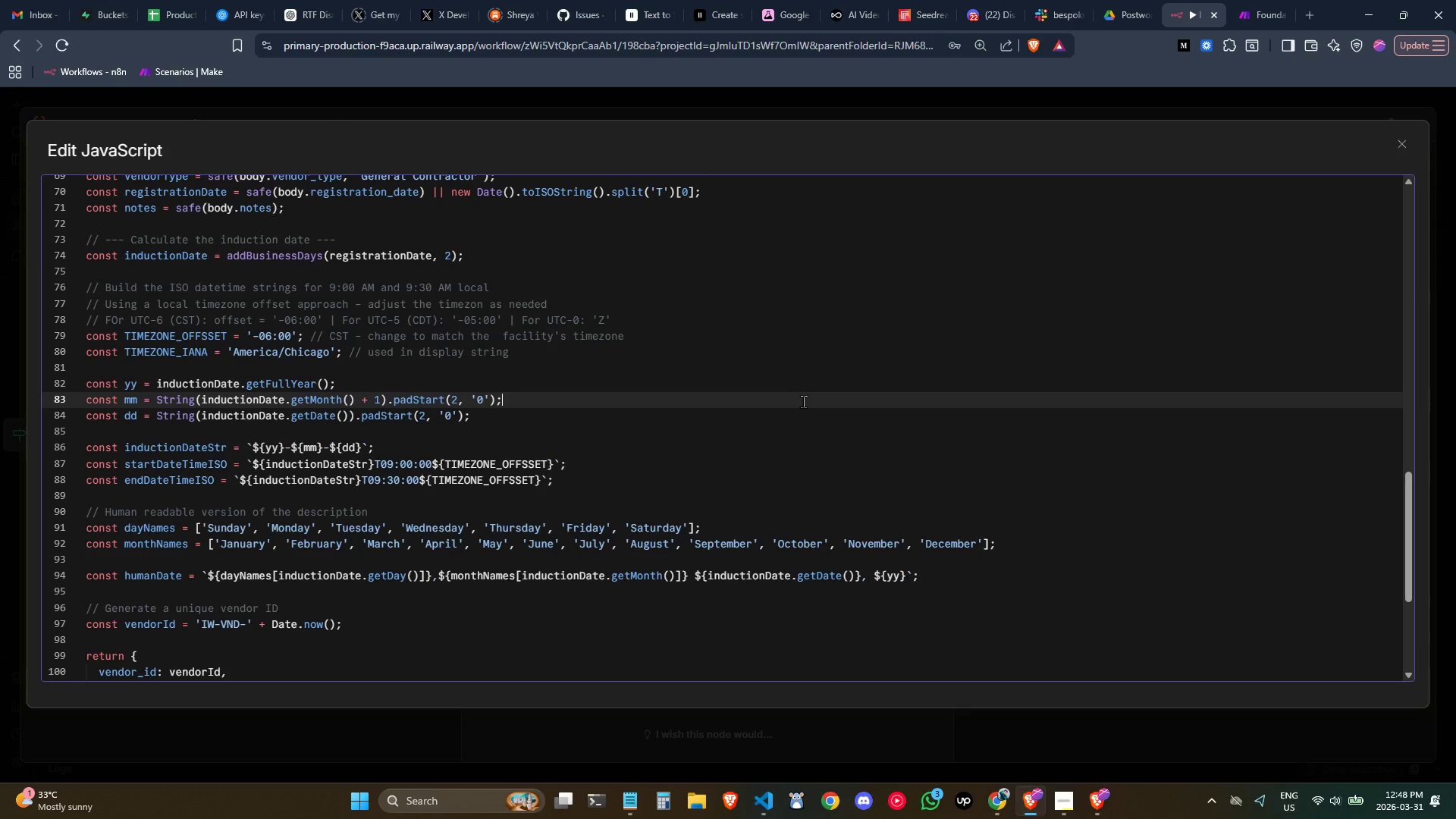 
key(Control+ControlLeft)
 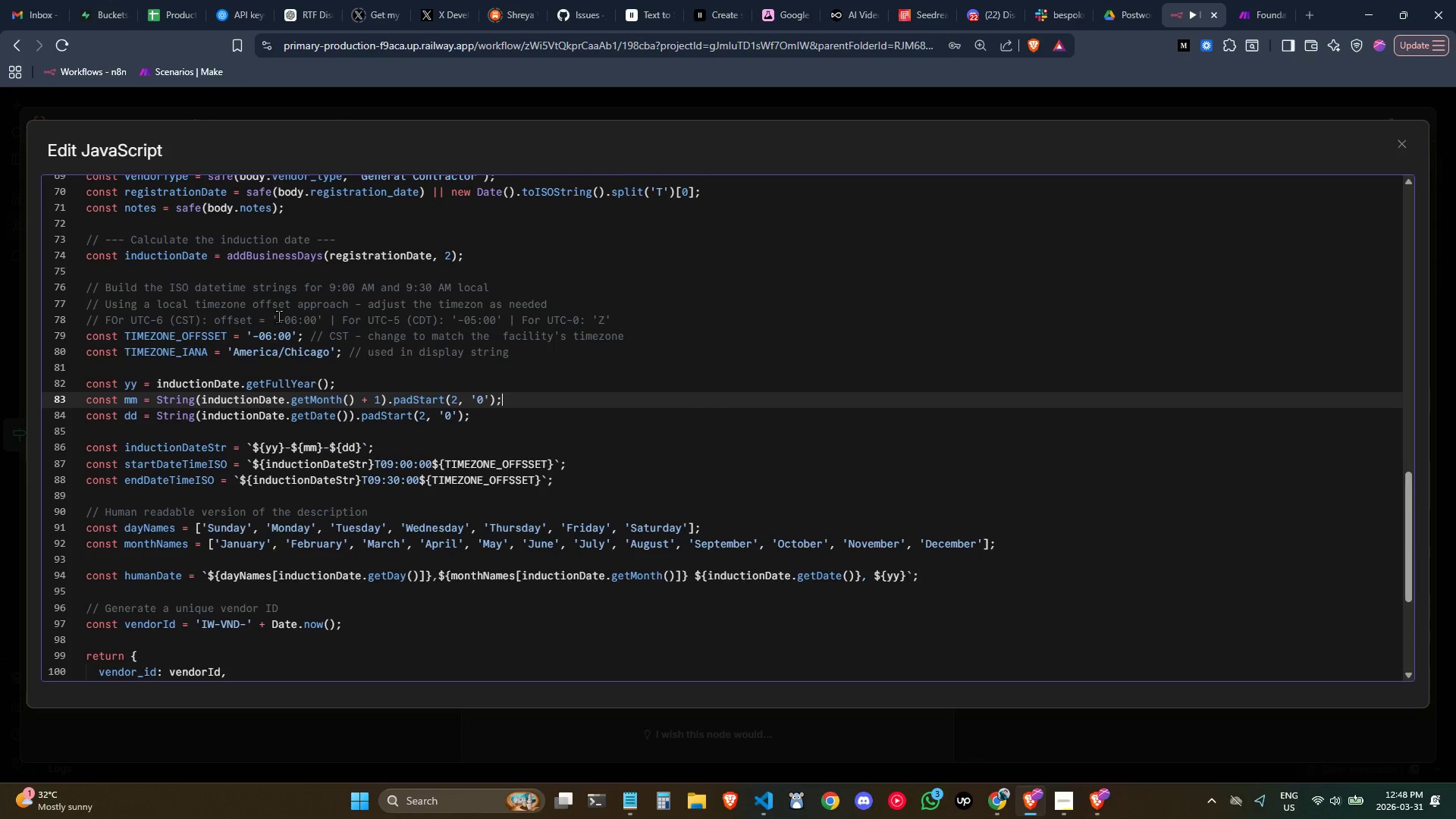 
left_click([270, 334])
 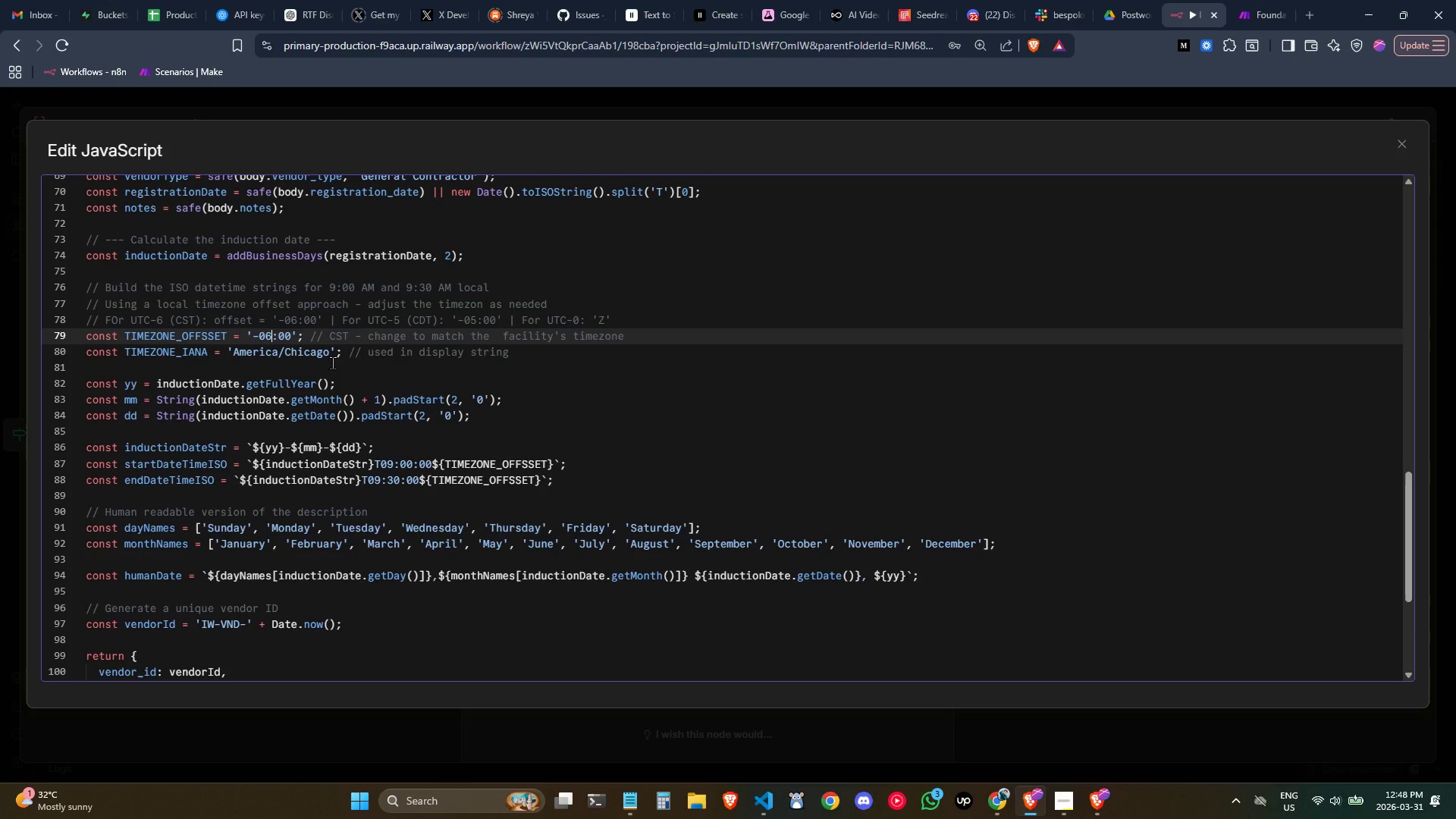 
wait(5.17)
 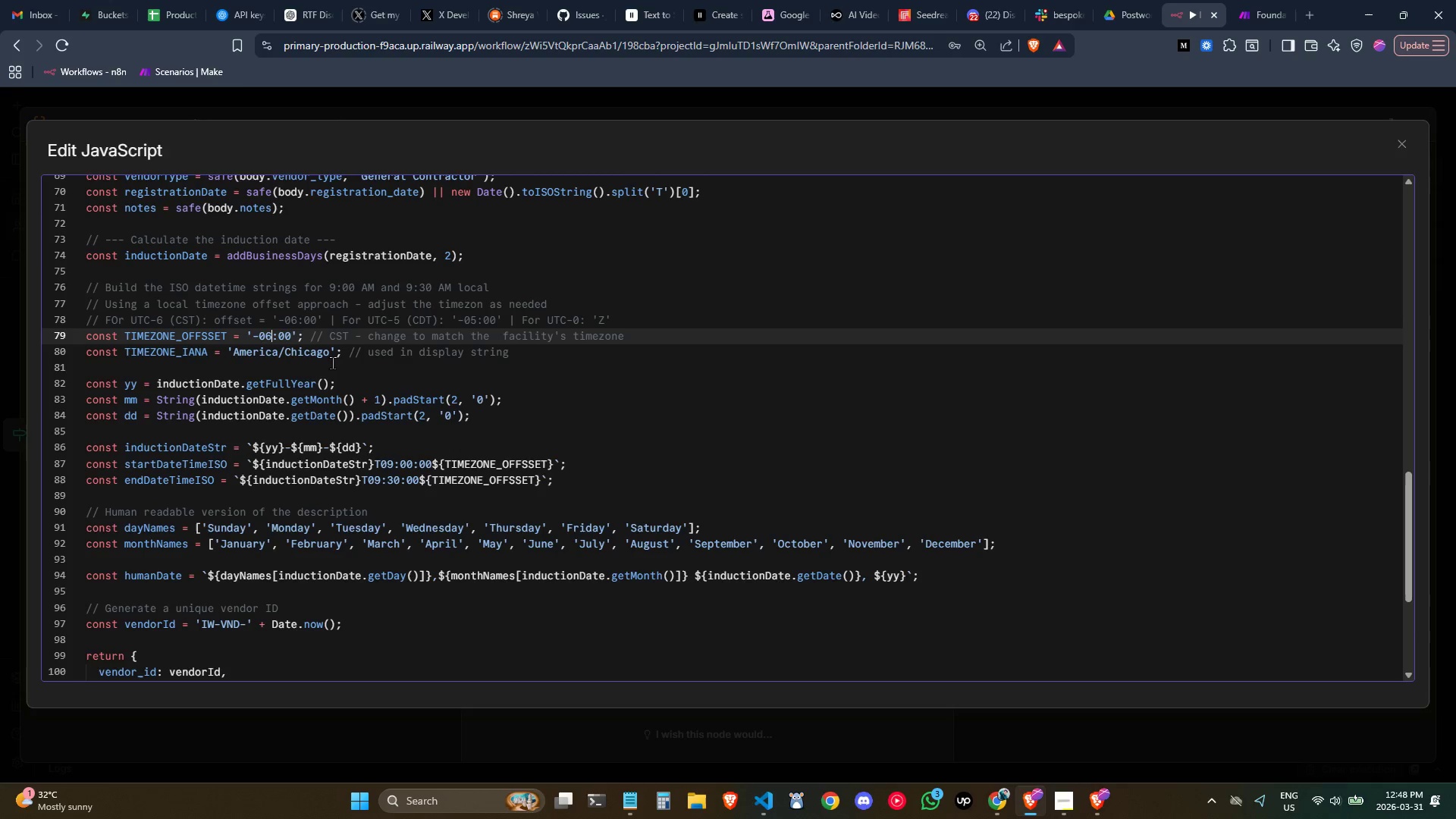 
key(Backspace)
 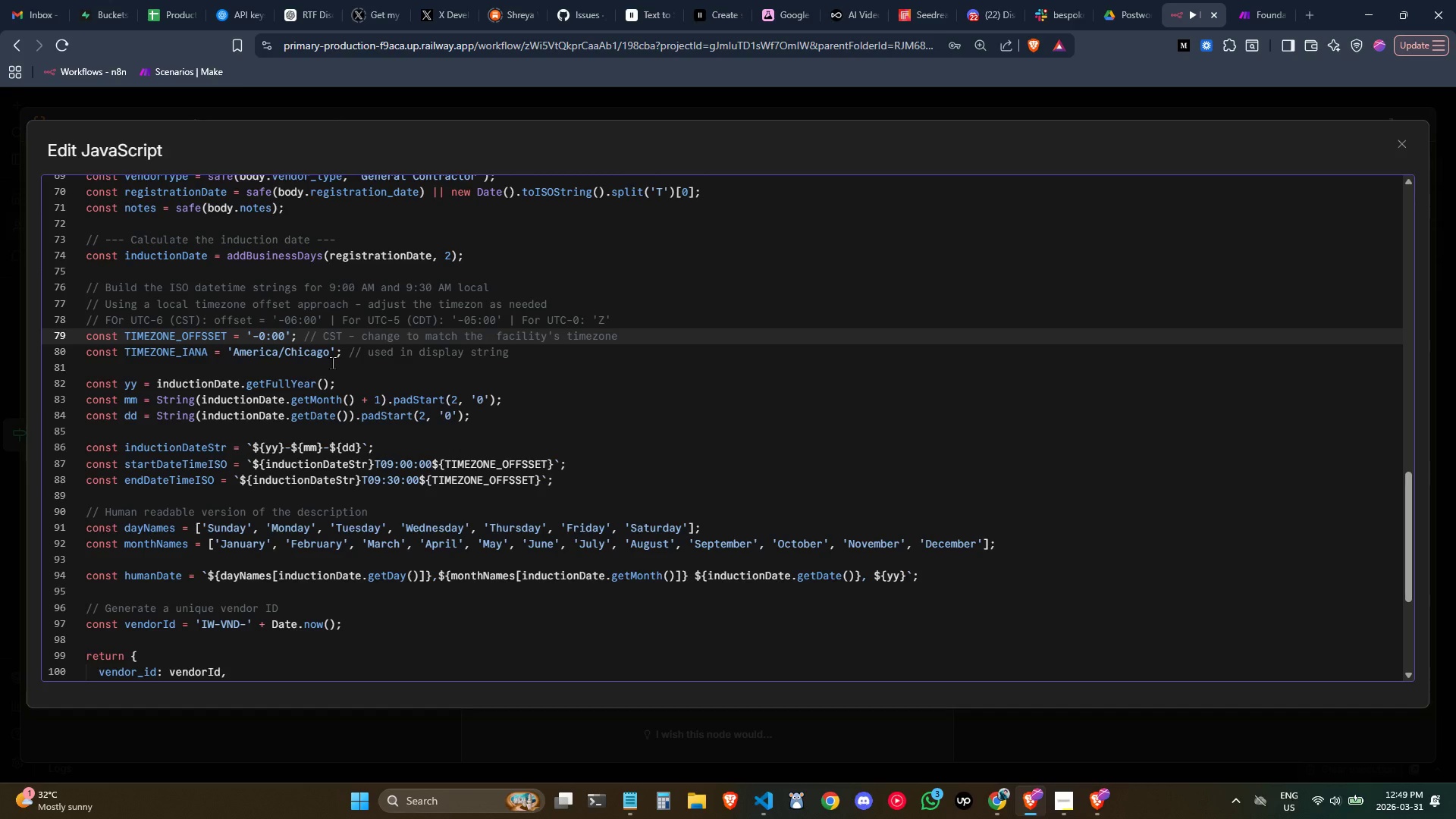 
key(6)
 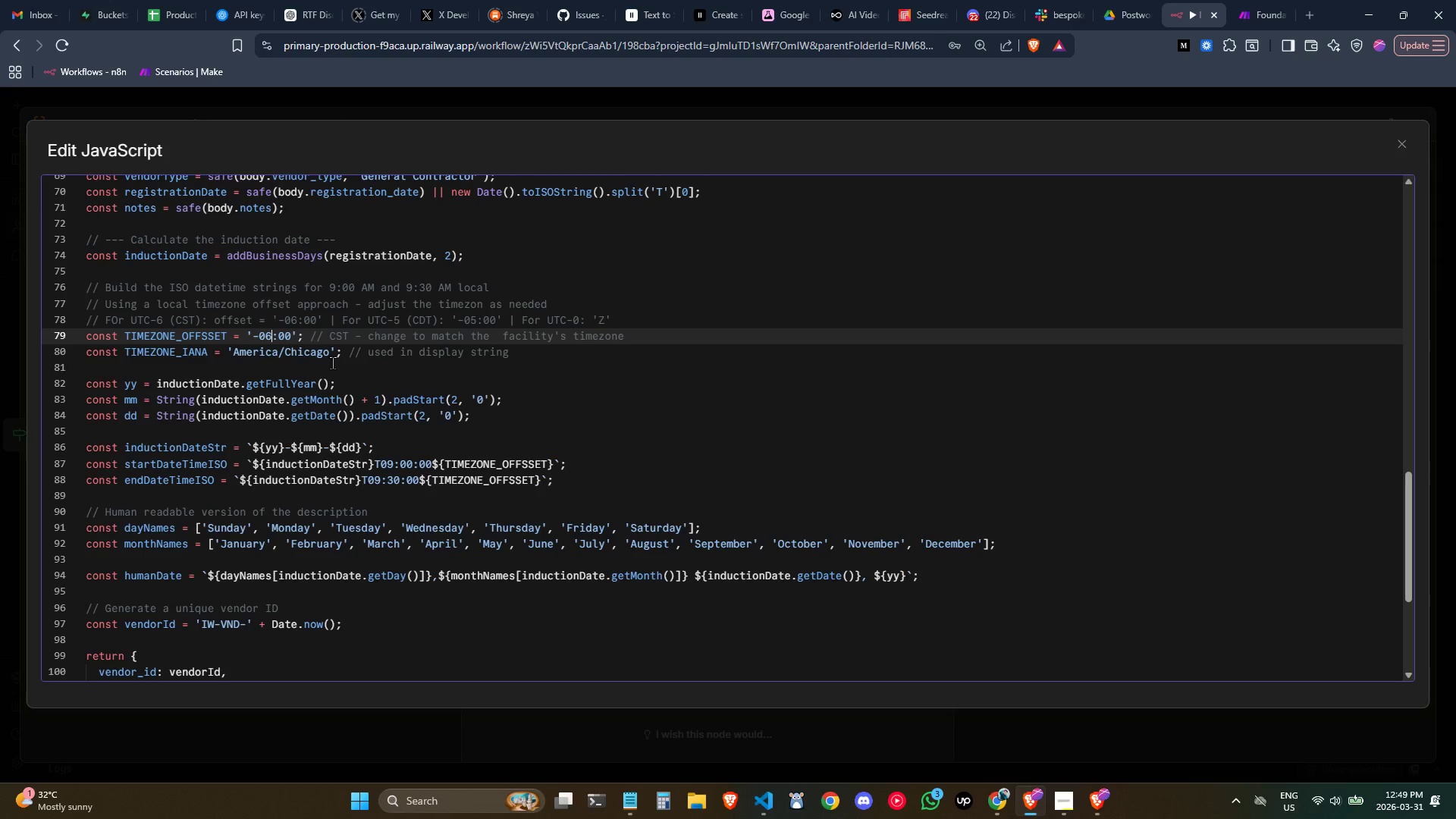 
key(Delete)
 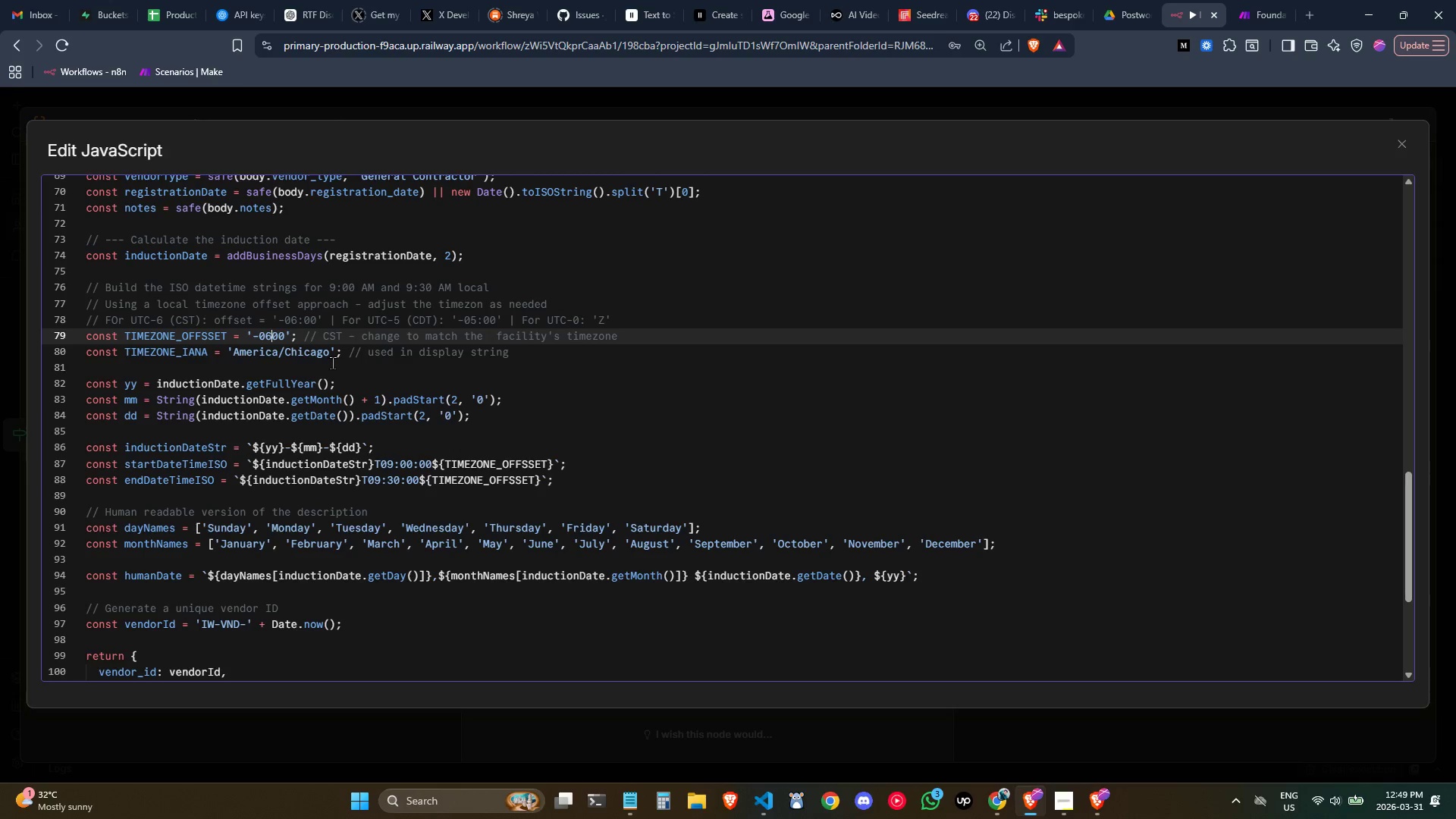 
key(Backspace)
 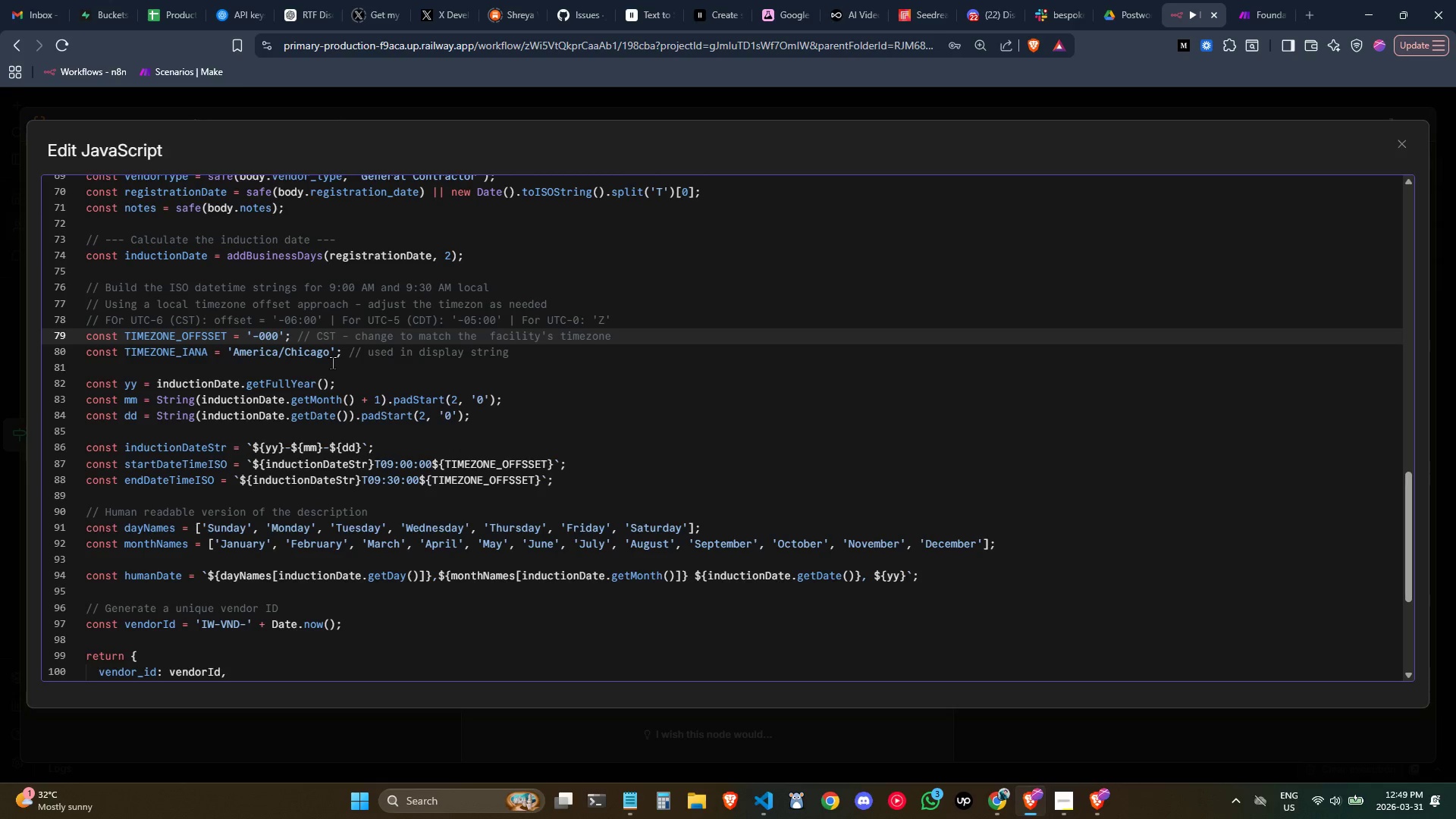 
key(5)
 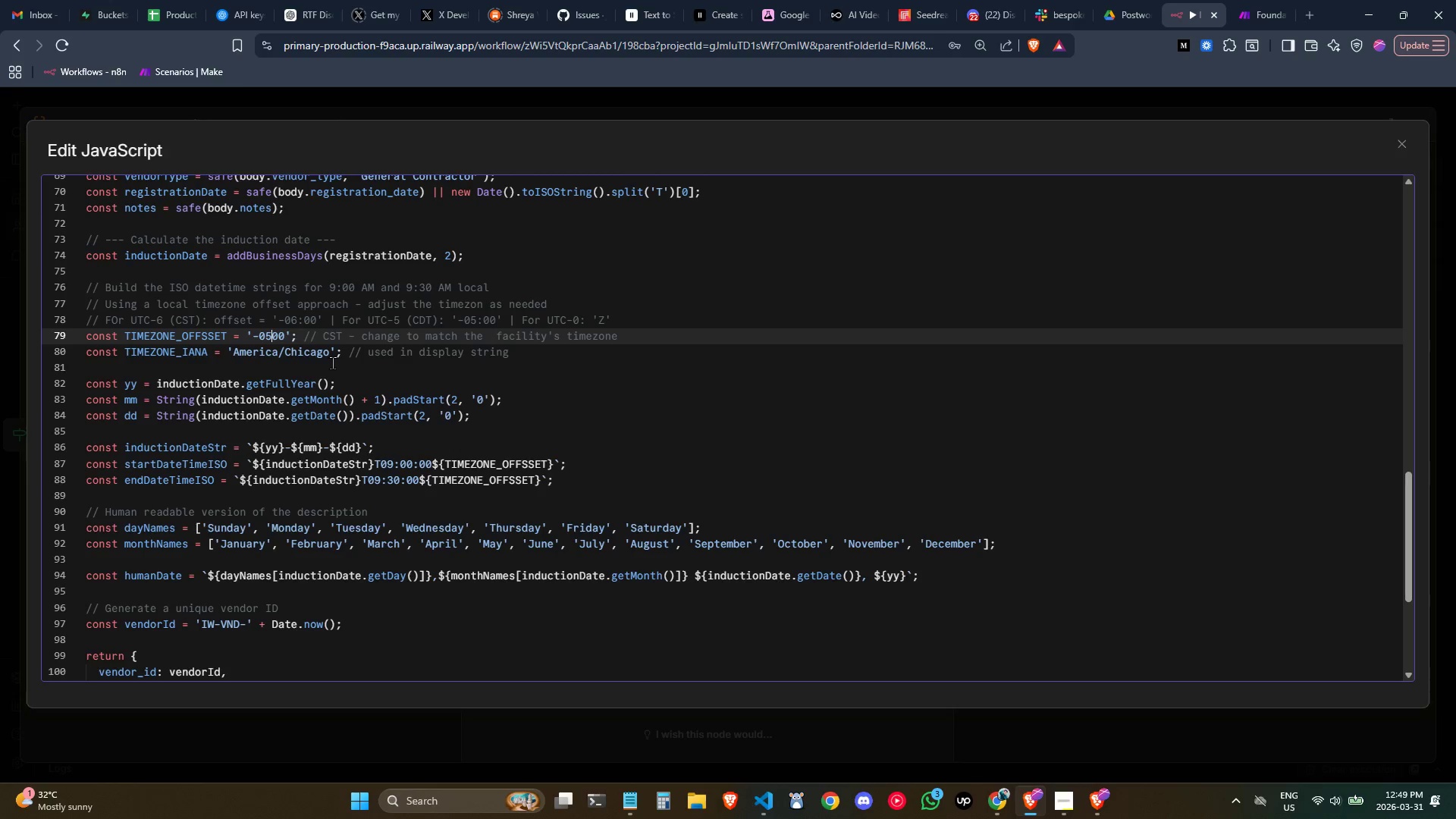 
key(Control+Z)
 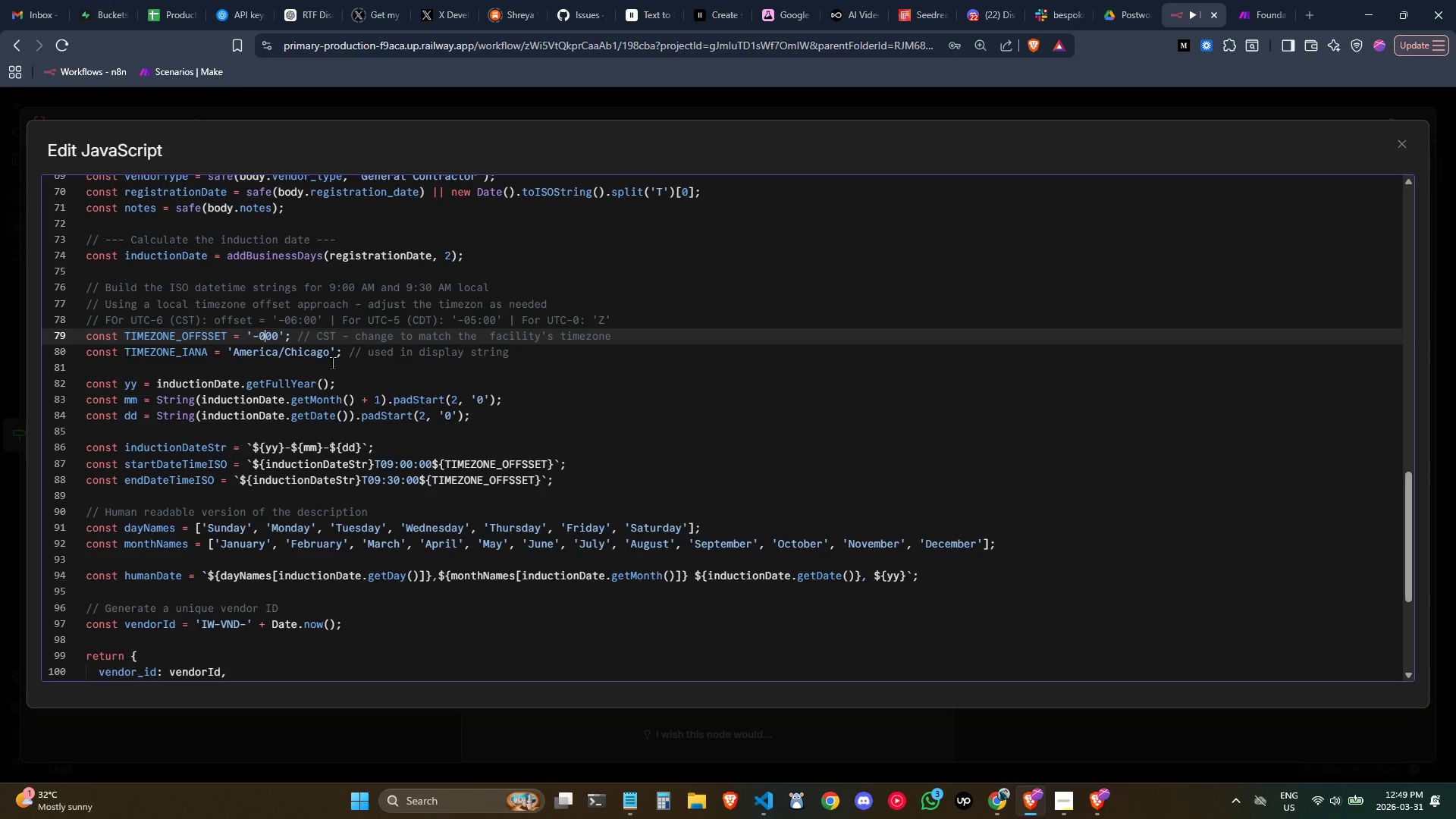 
key(Control+Z)
 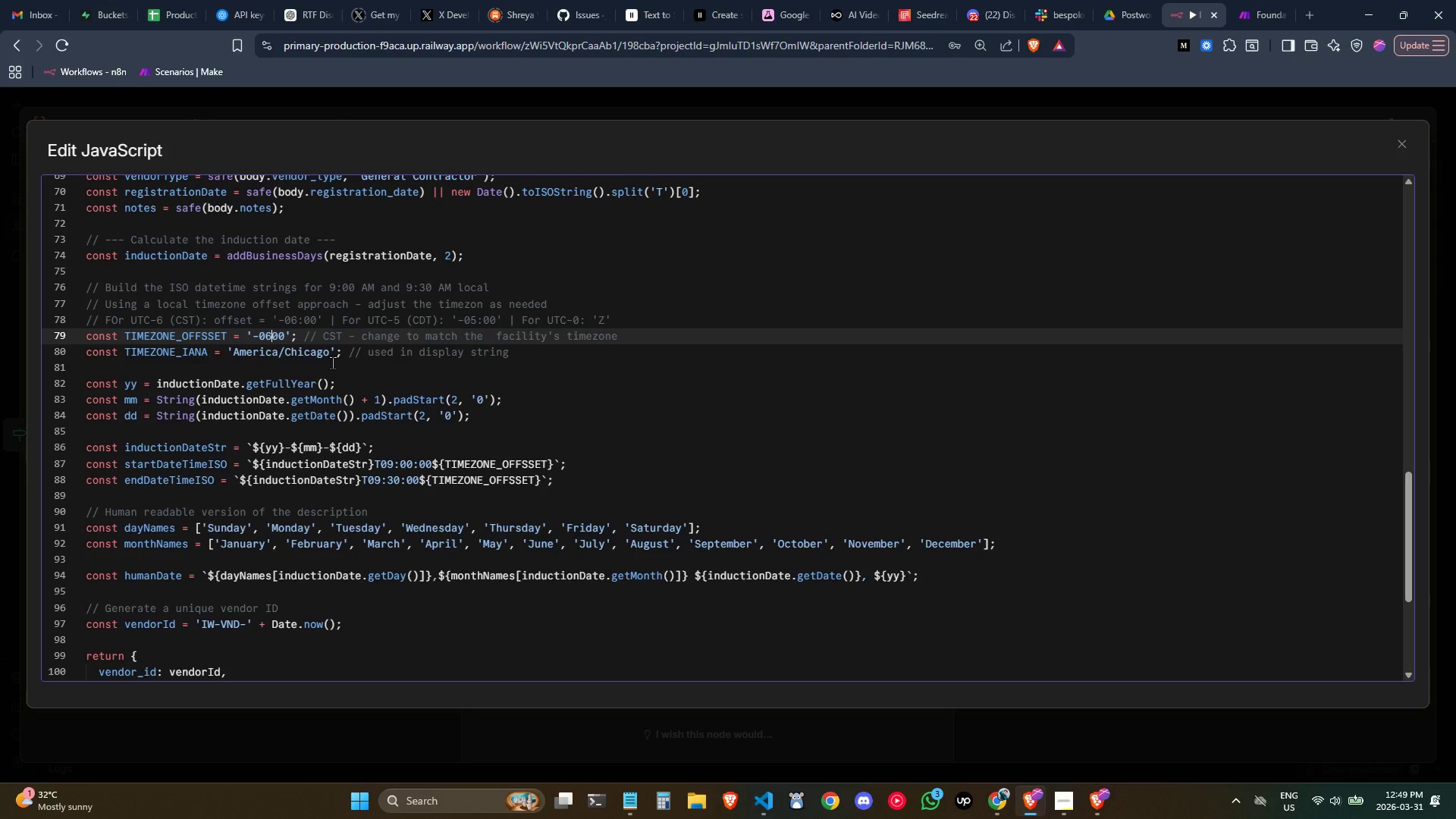 
key(Control+Z)
 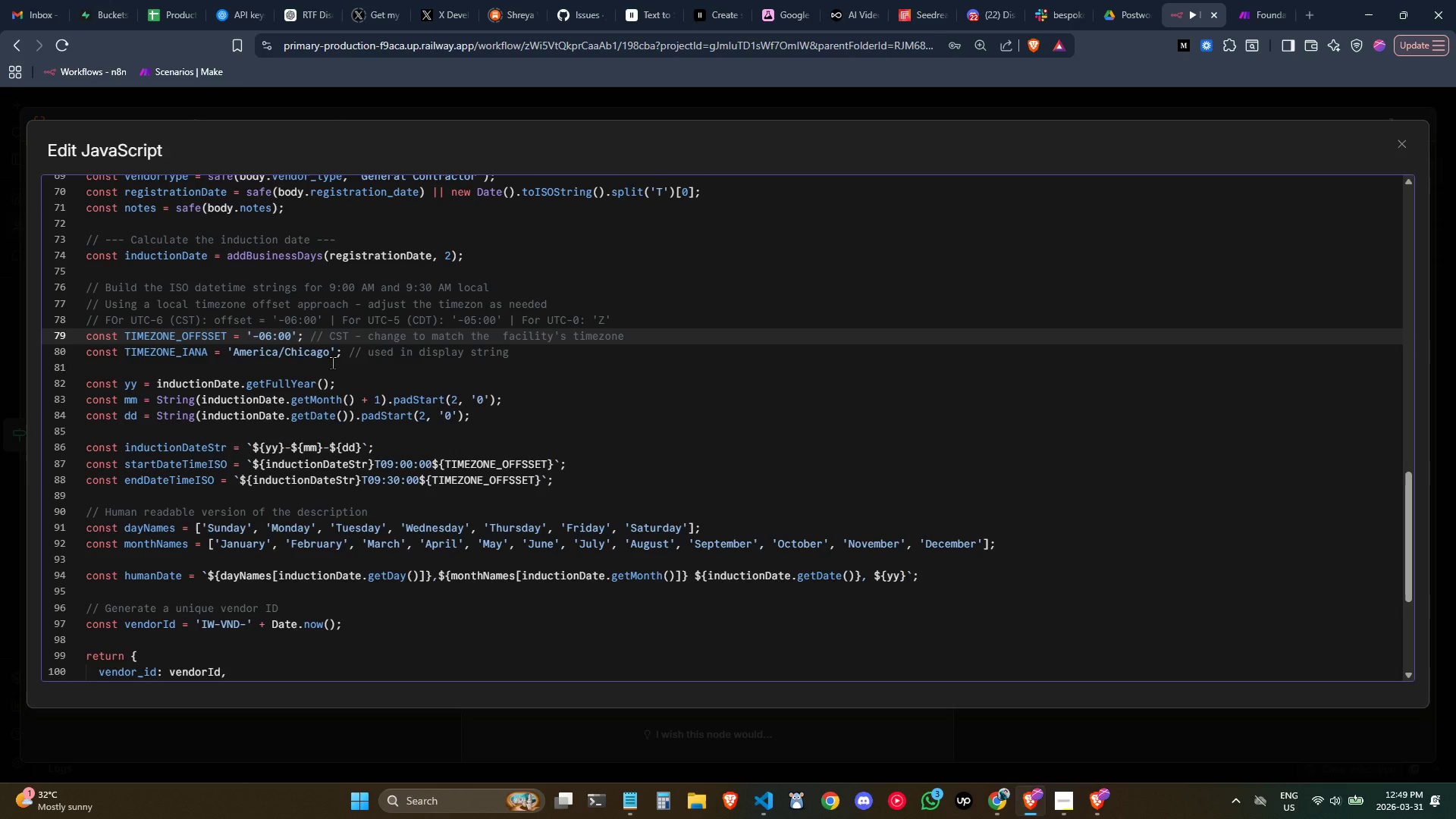 
key(Backspace)
 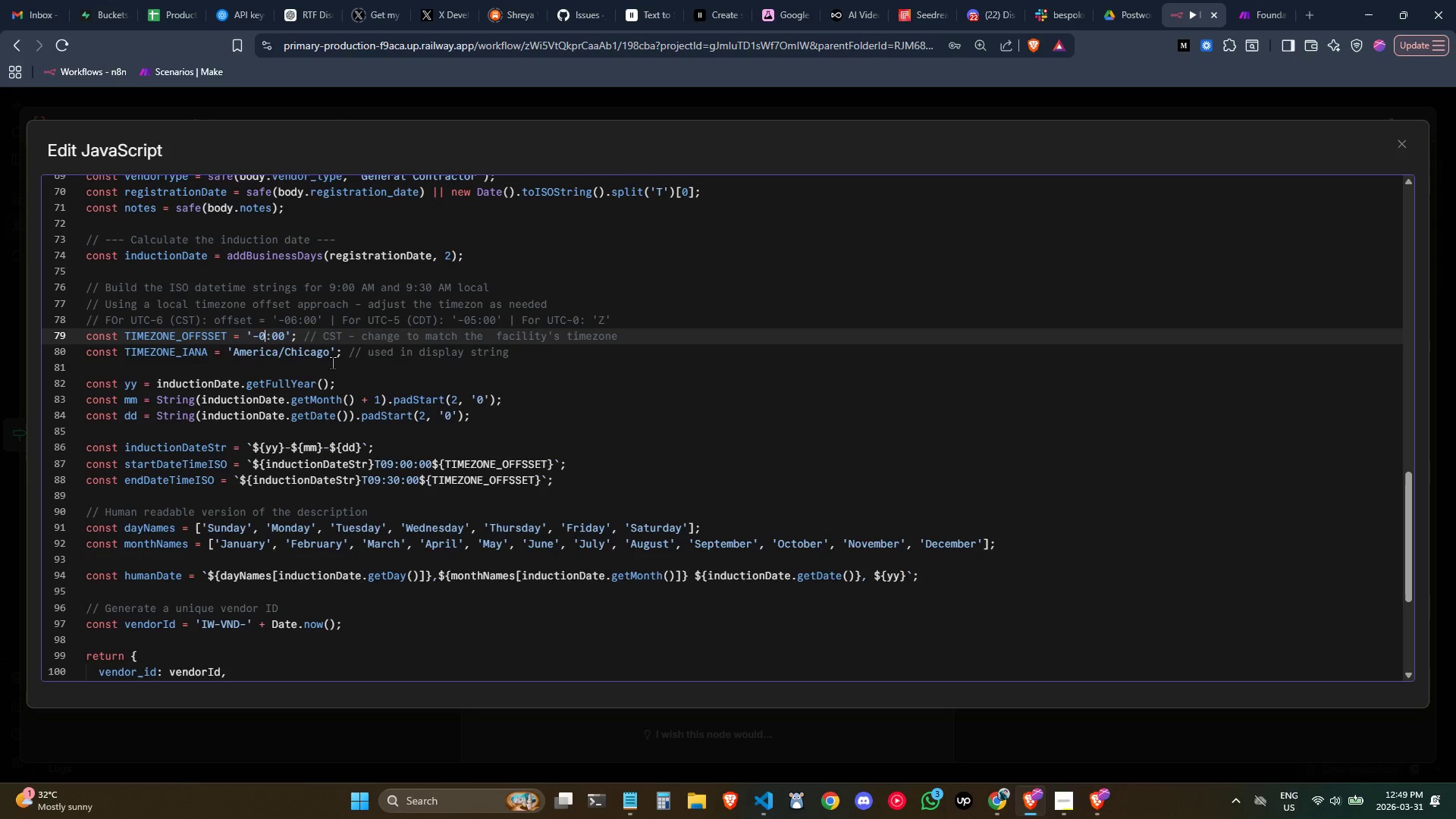 
key(5)
 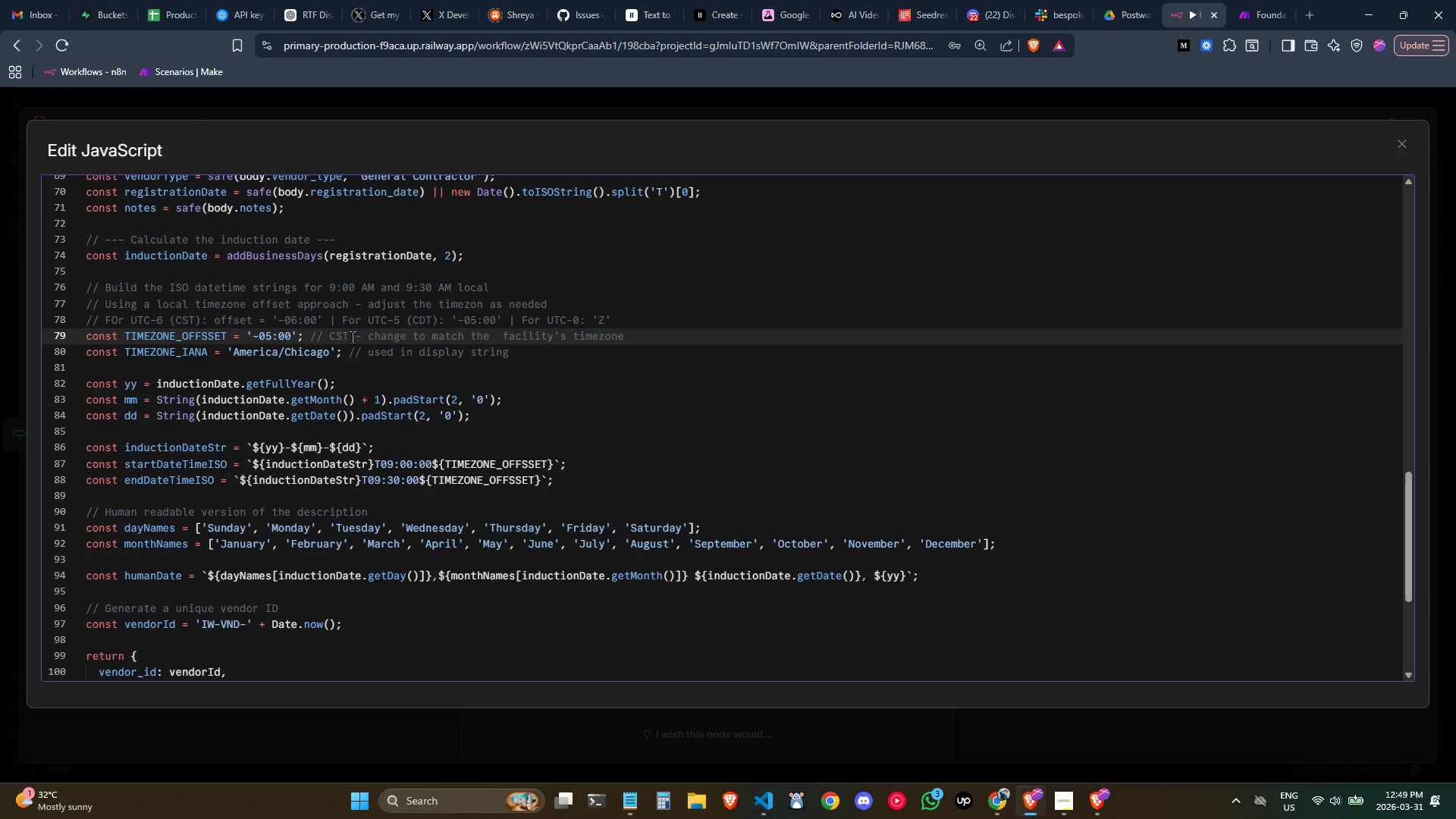 
left_click_drag(start_coordinate=[640, 337], to_coordinate=[332, 331])
 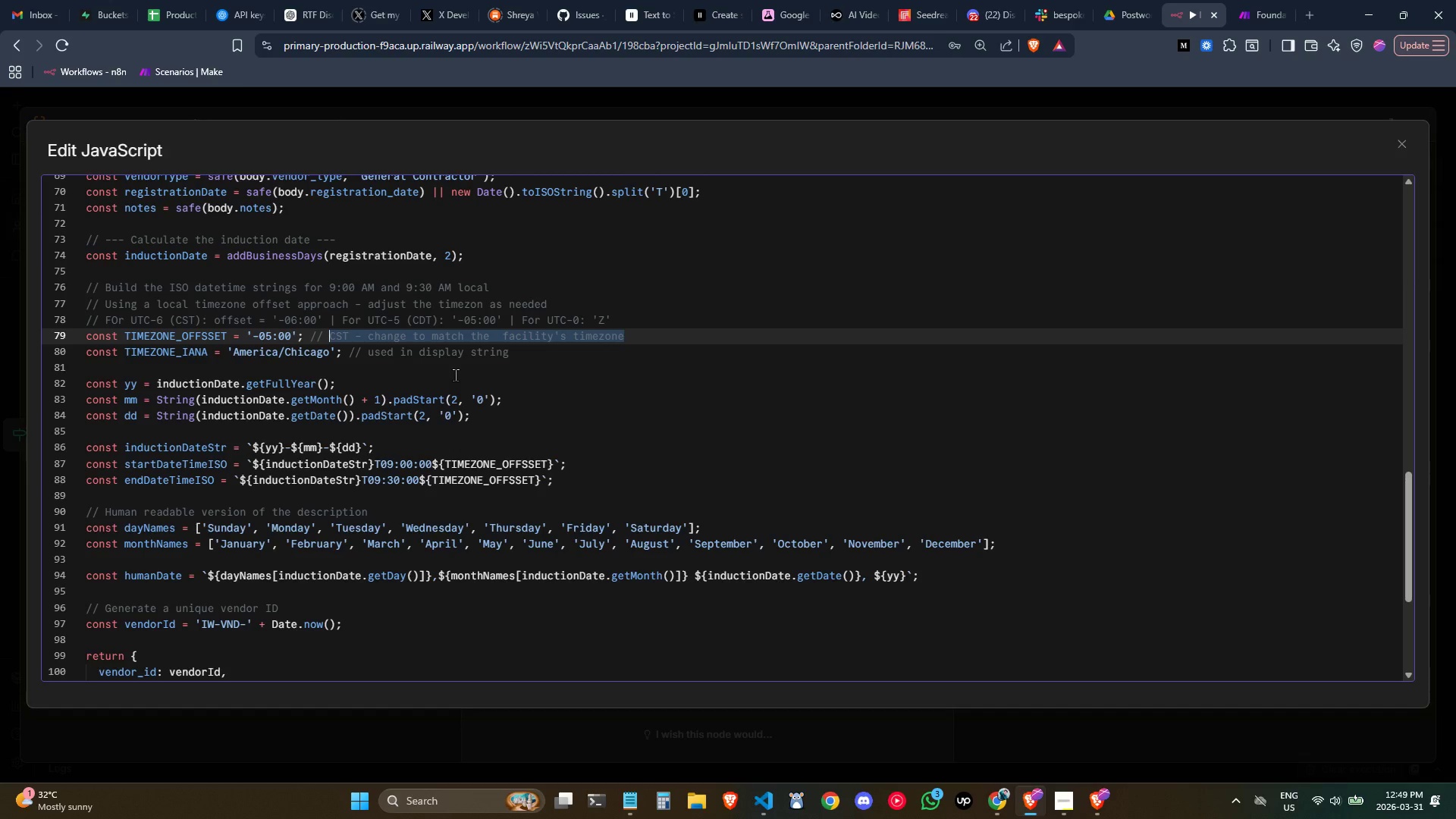 
key(Backspace)
 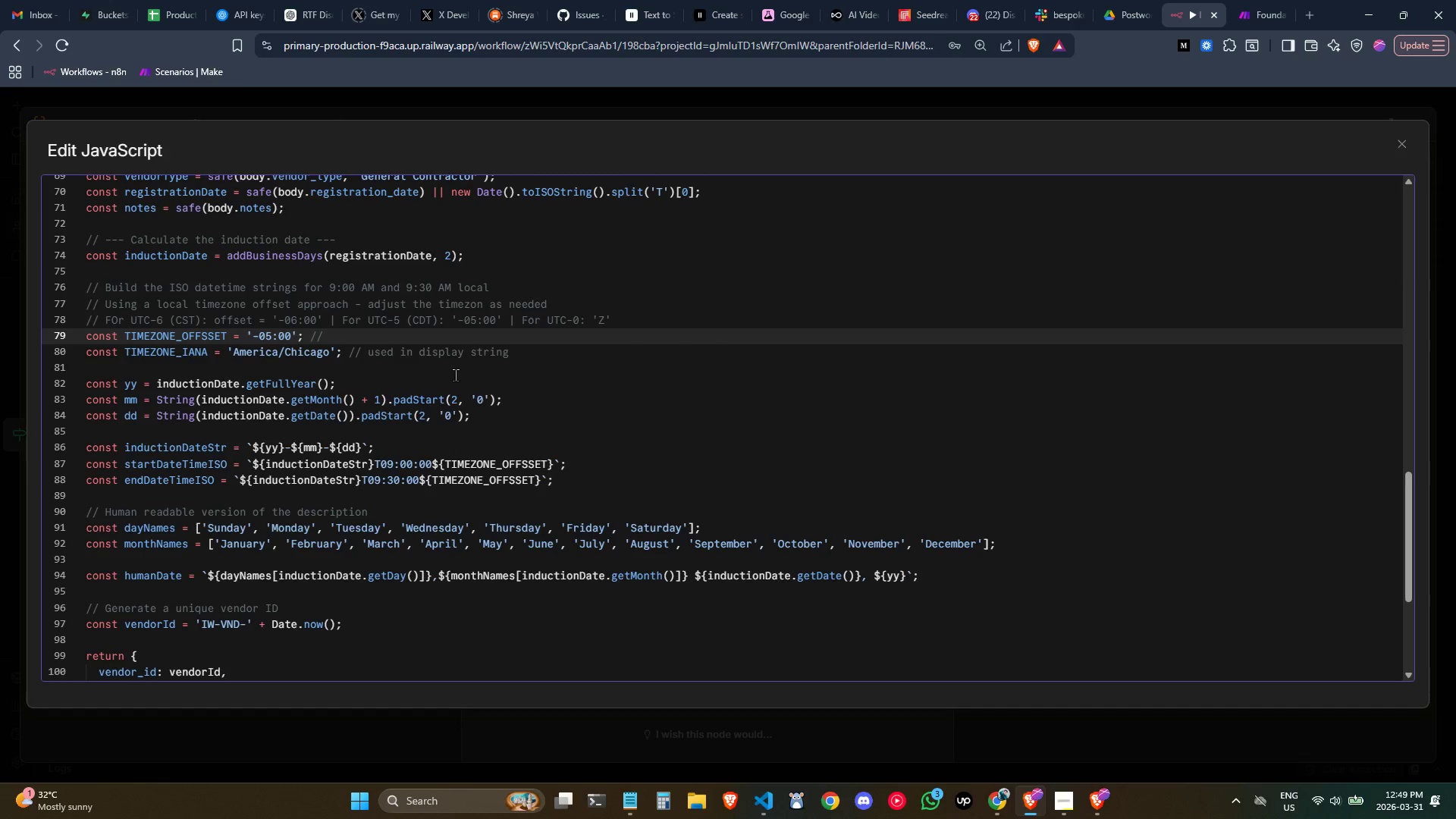 
key(Control+ControlLeft)
 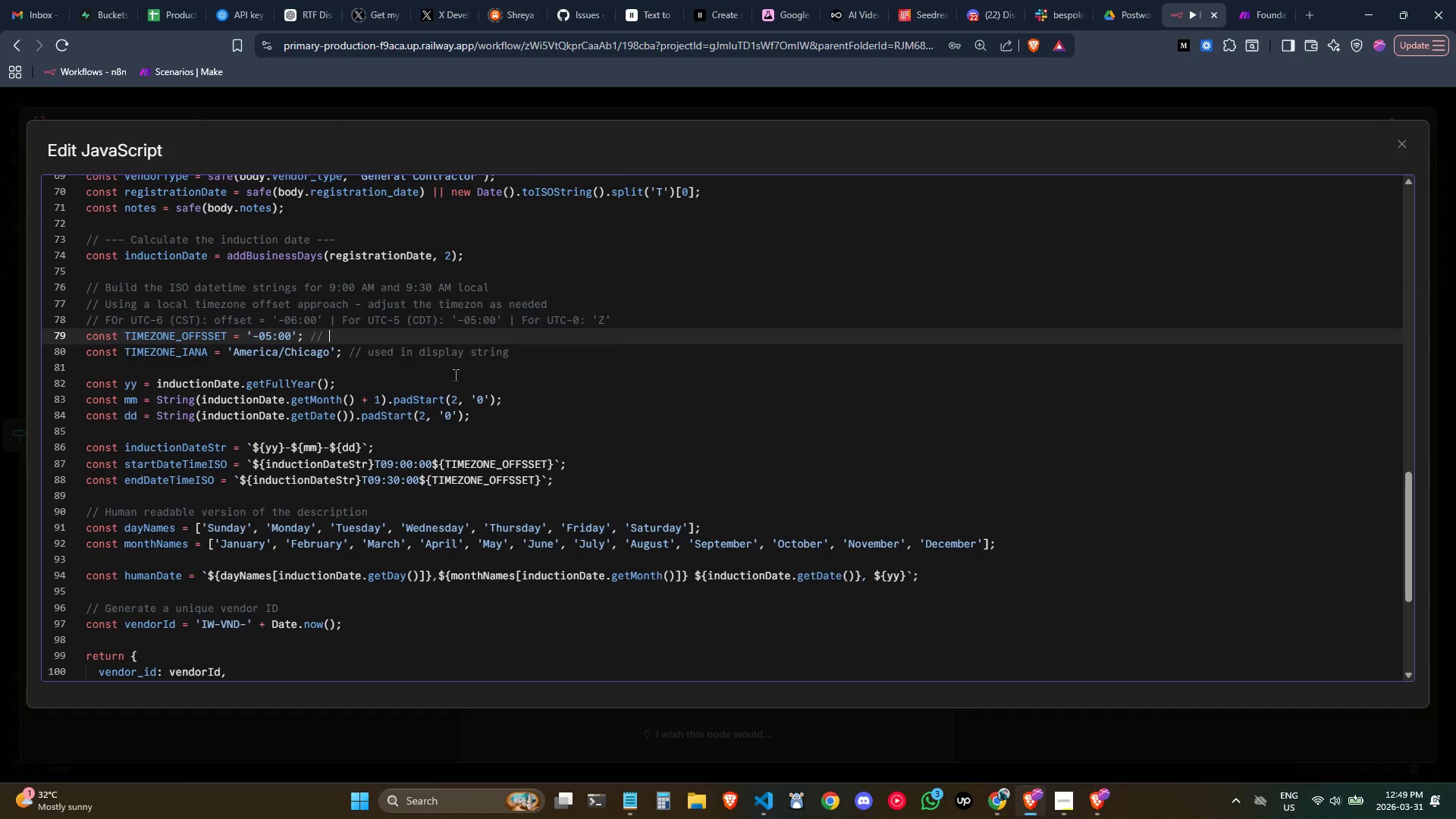 
key(Control+Z)
 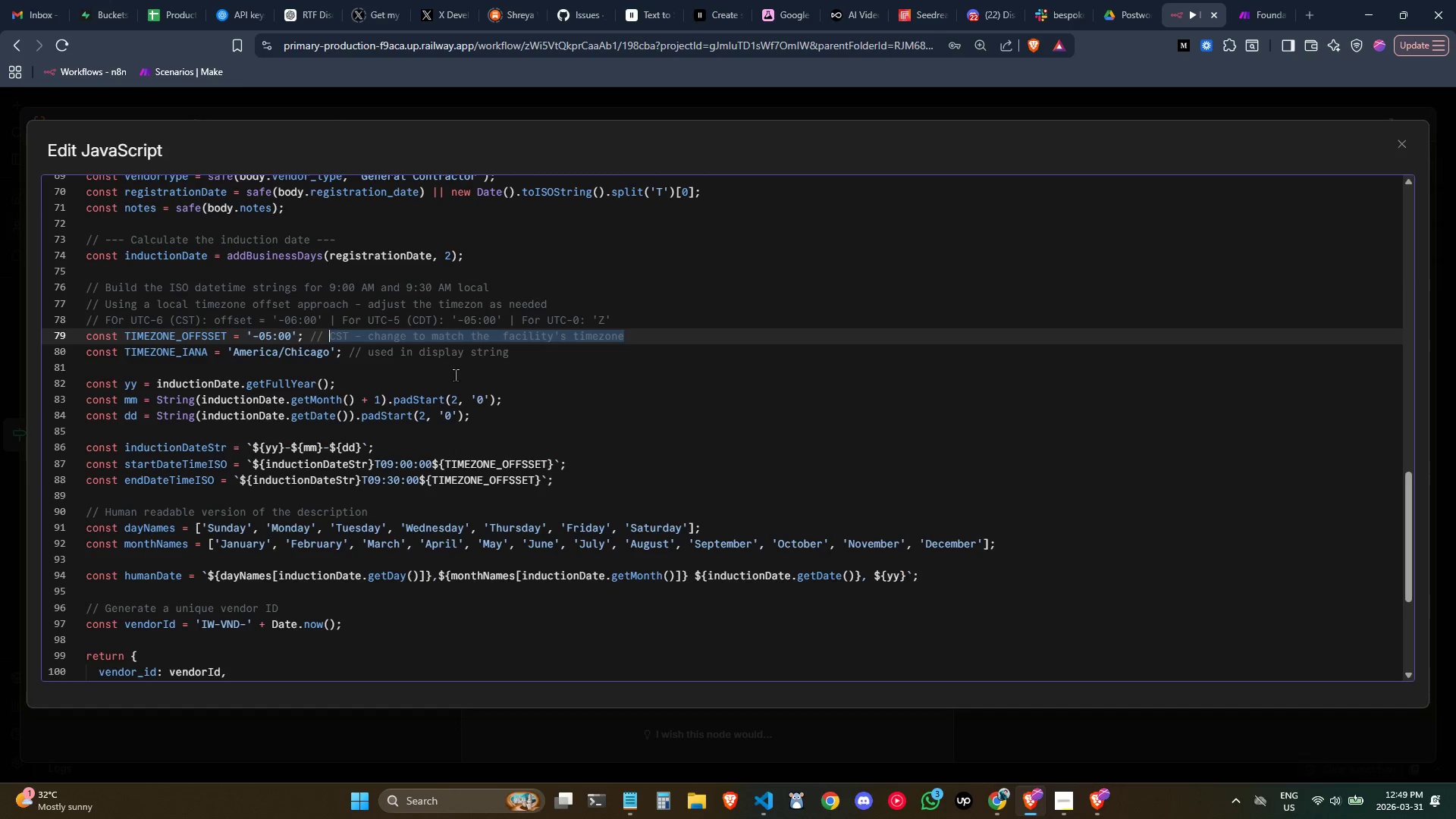 
key(ArrowLeft)
 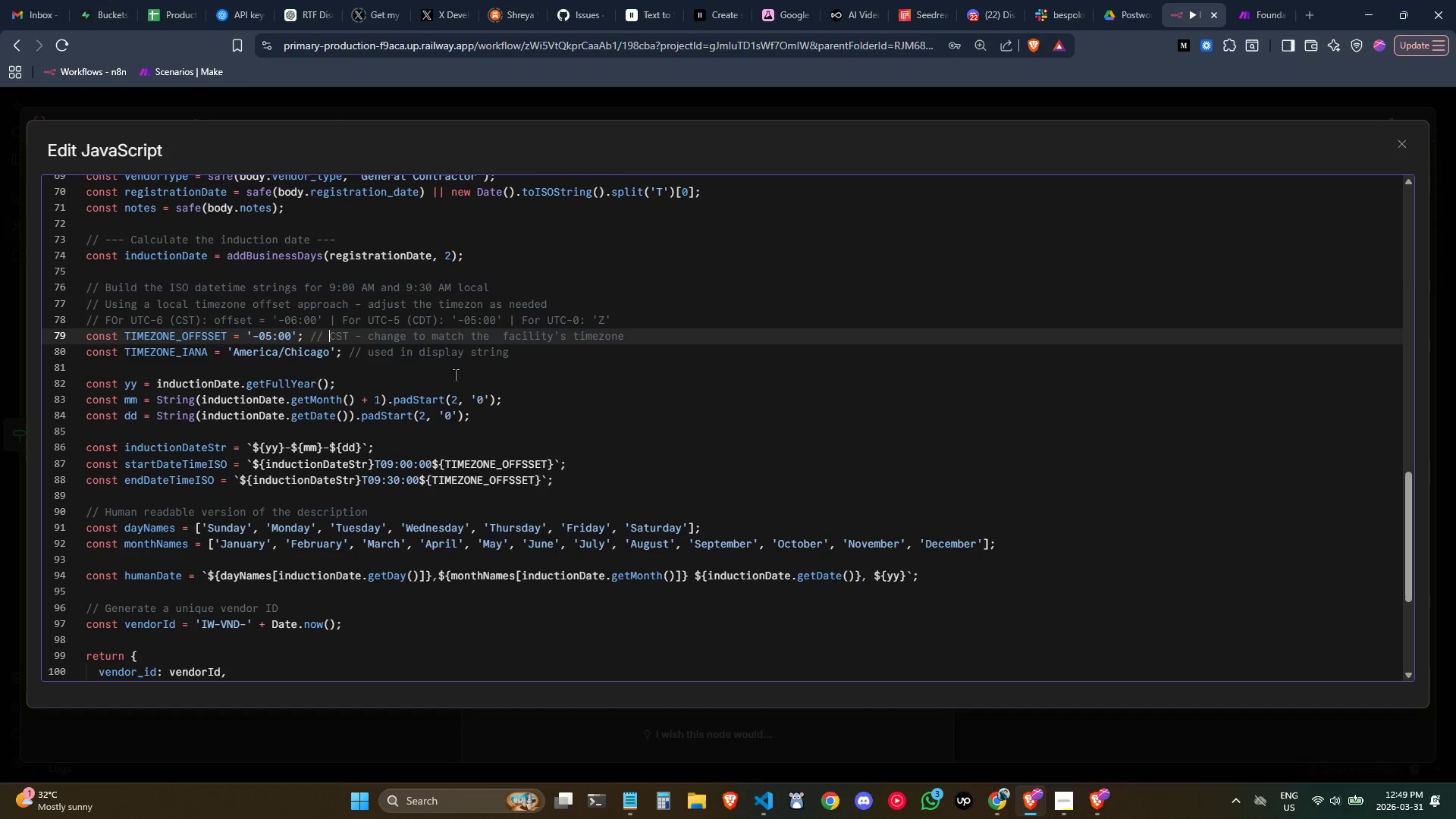 
key(Control+ArrowLeft)
 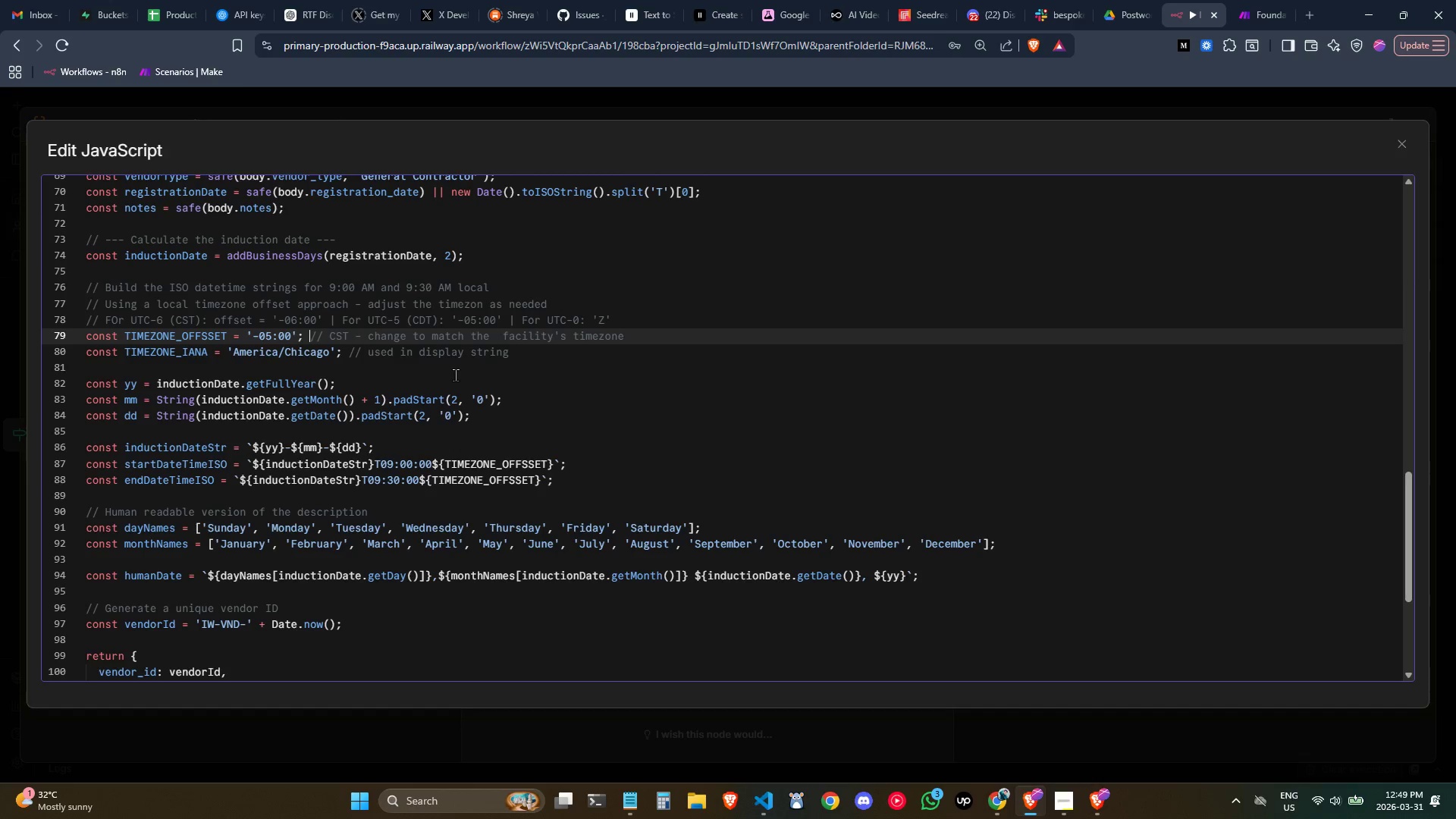 
key(Control+ArrowLeft)
 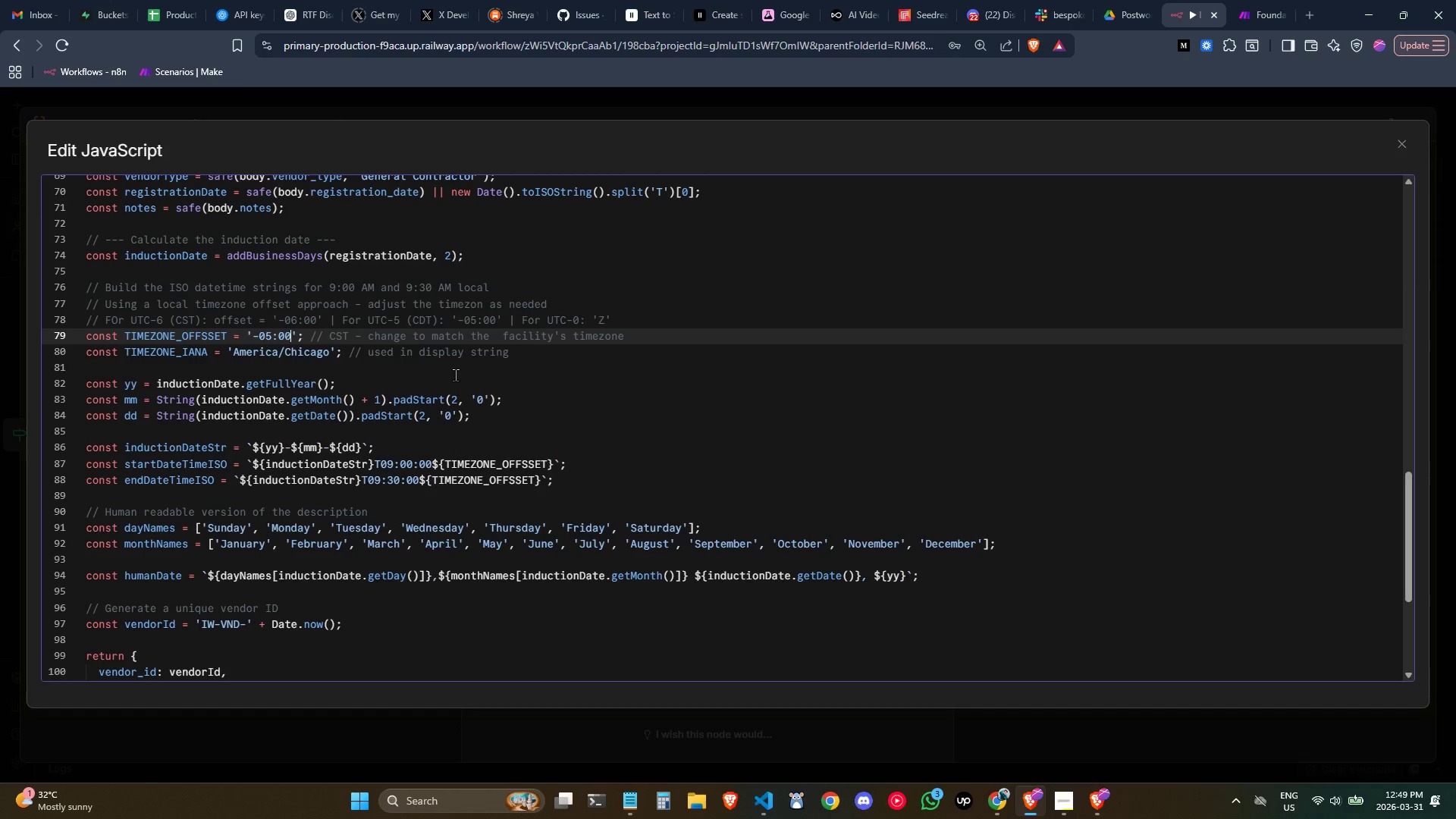 
key(Control+ArrowRight)
 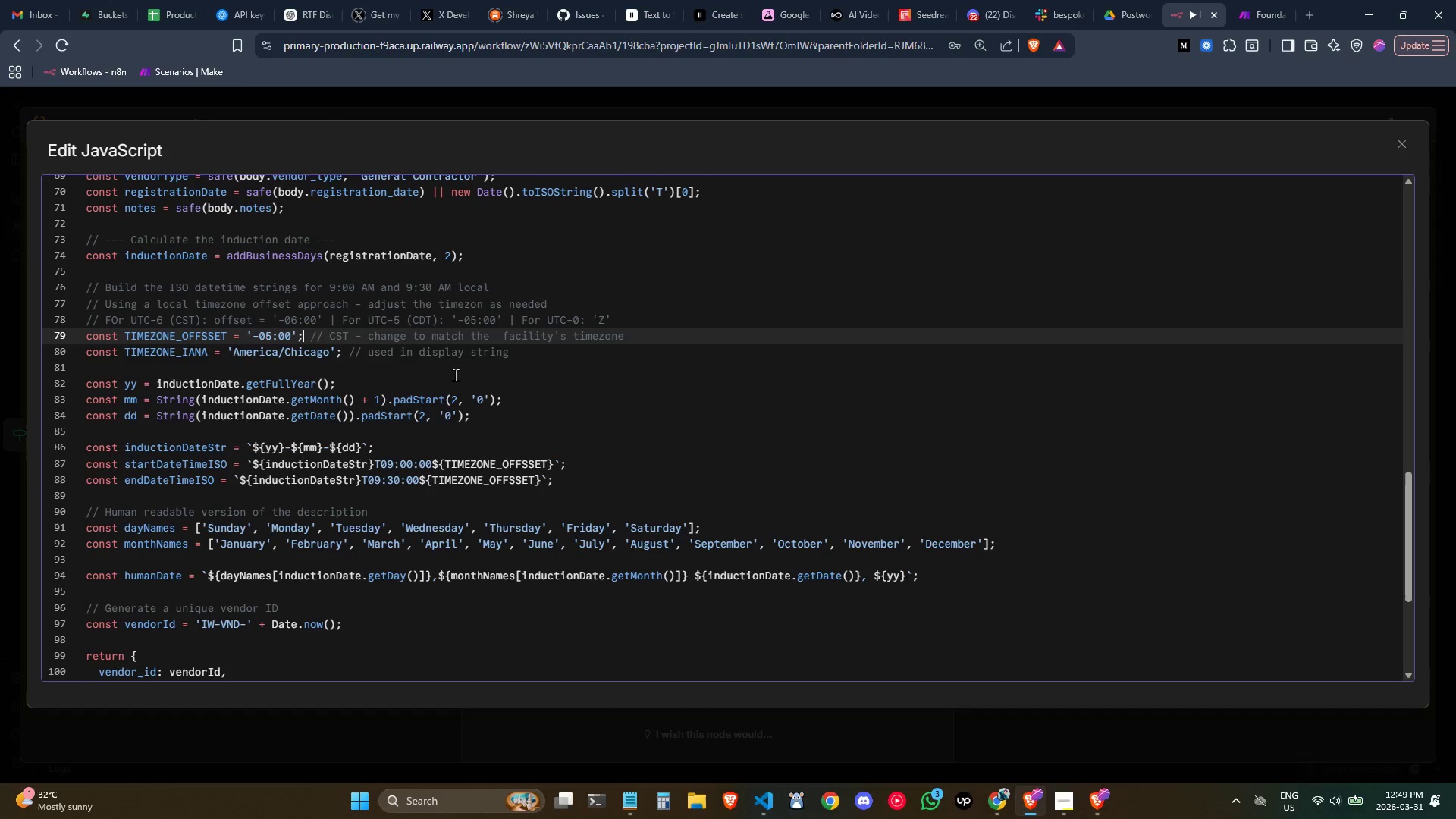 
key(Control+ArrowRight)
 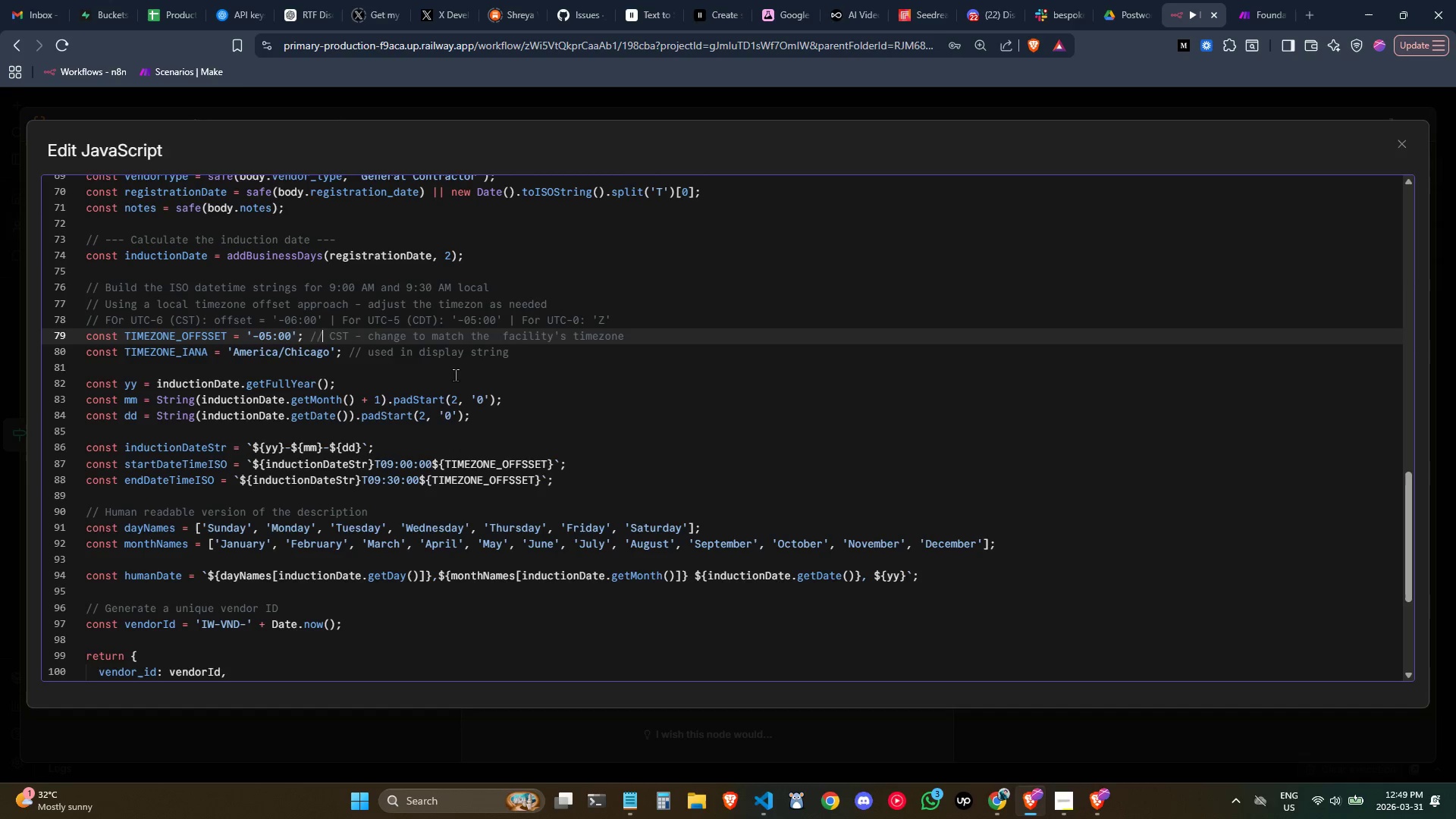 
key(Control+ArrowRight)
 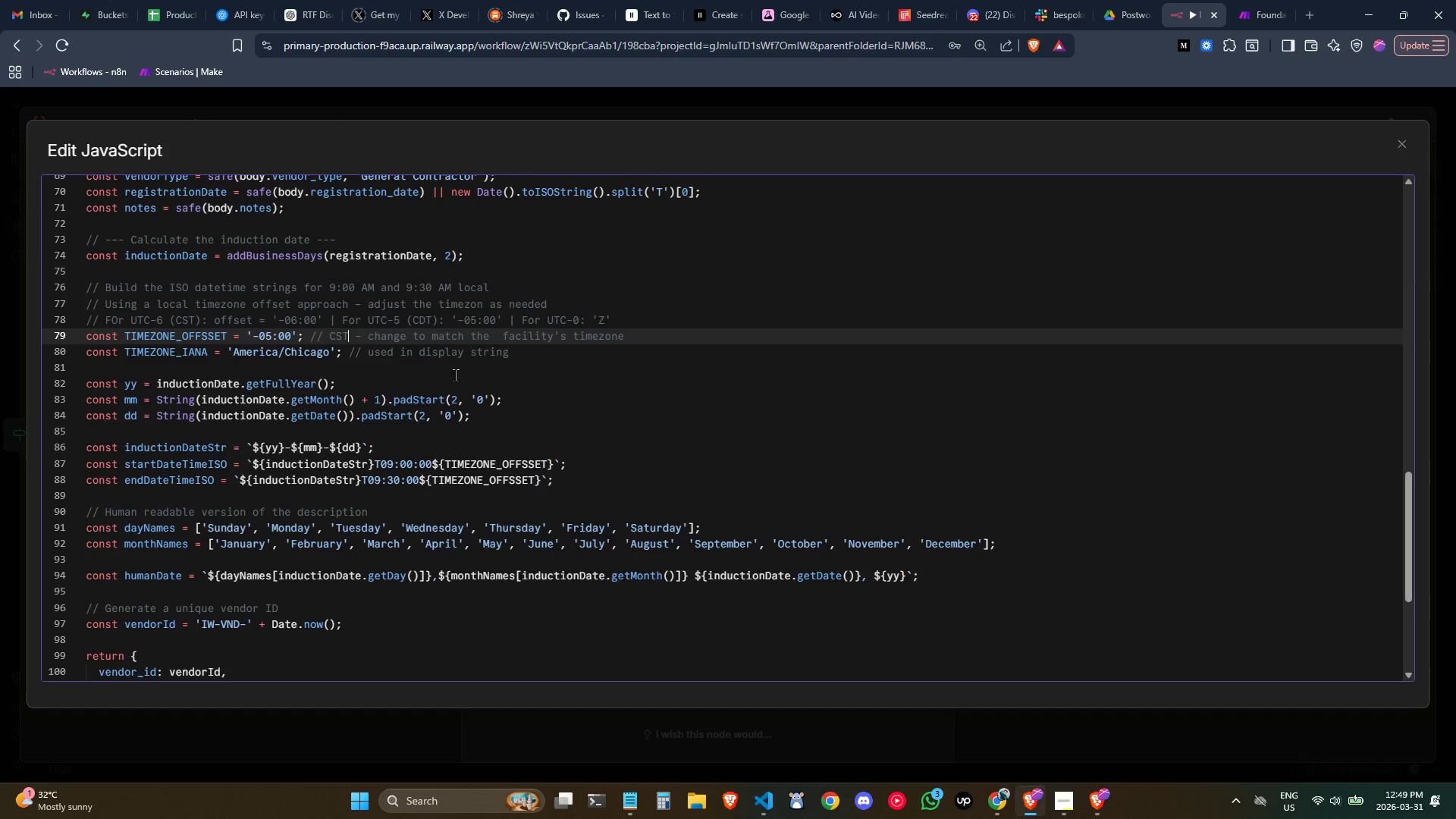 
key(Control+ArrowRight)
 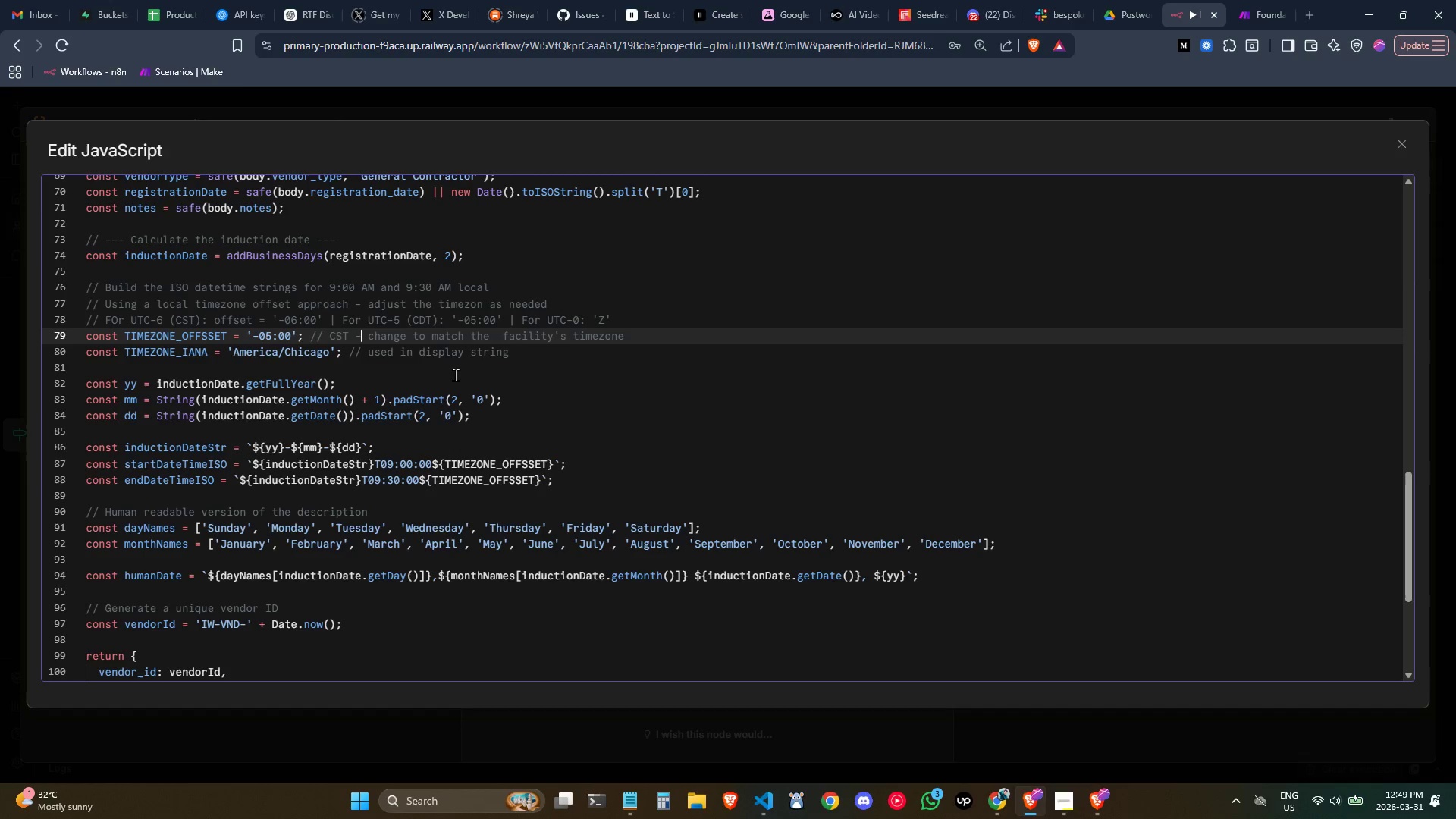 
key(Backspace)
 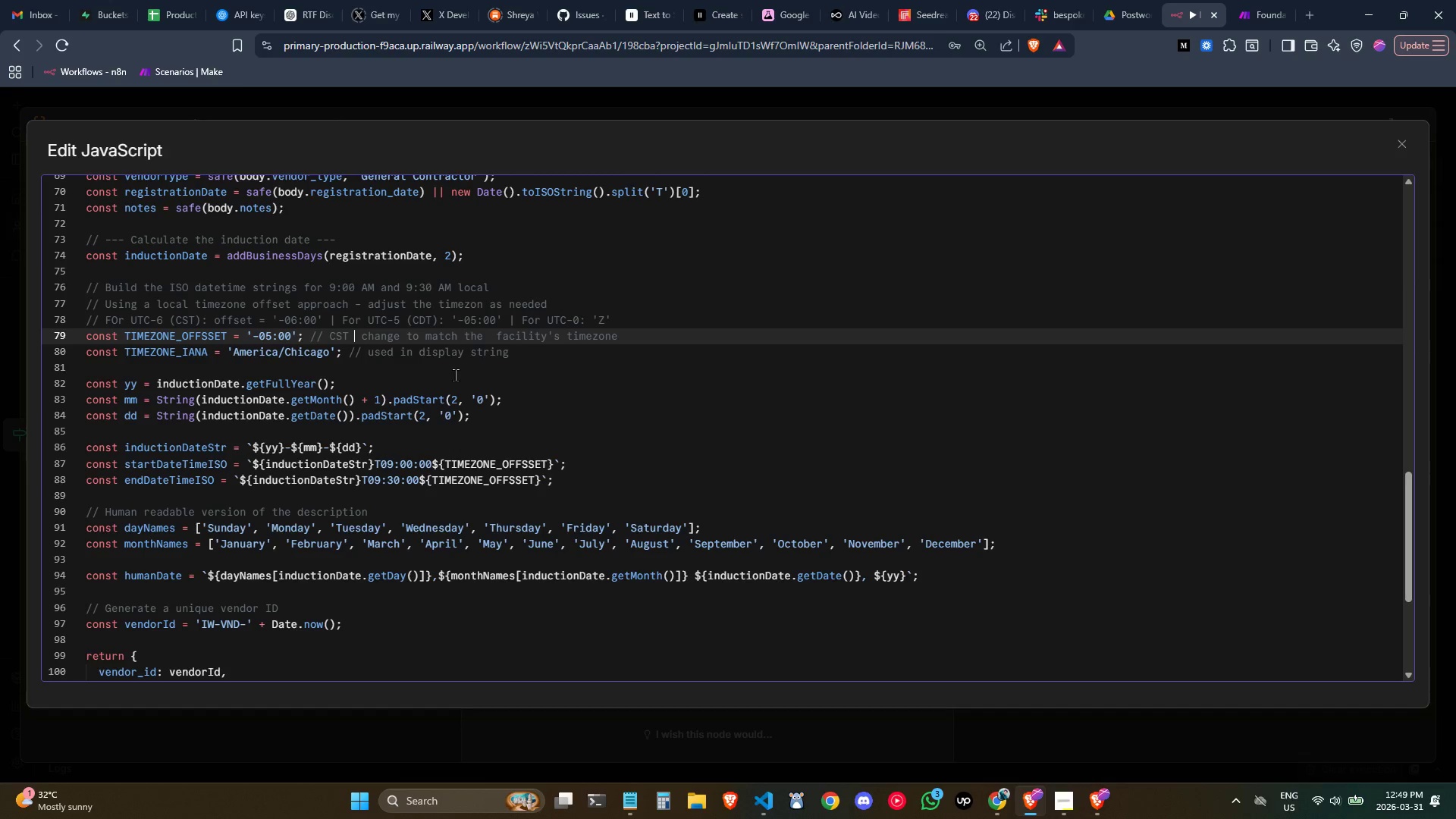 
key(Control+ControlLeft)
 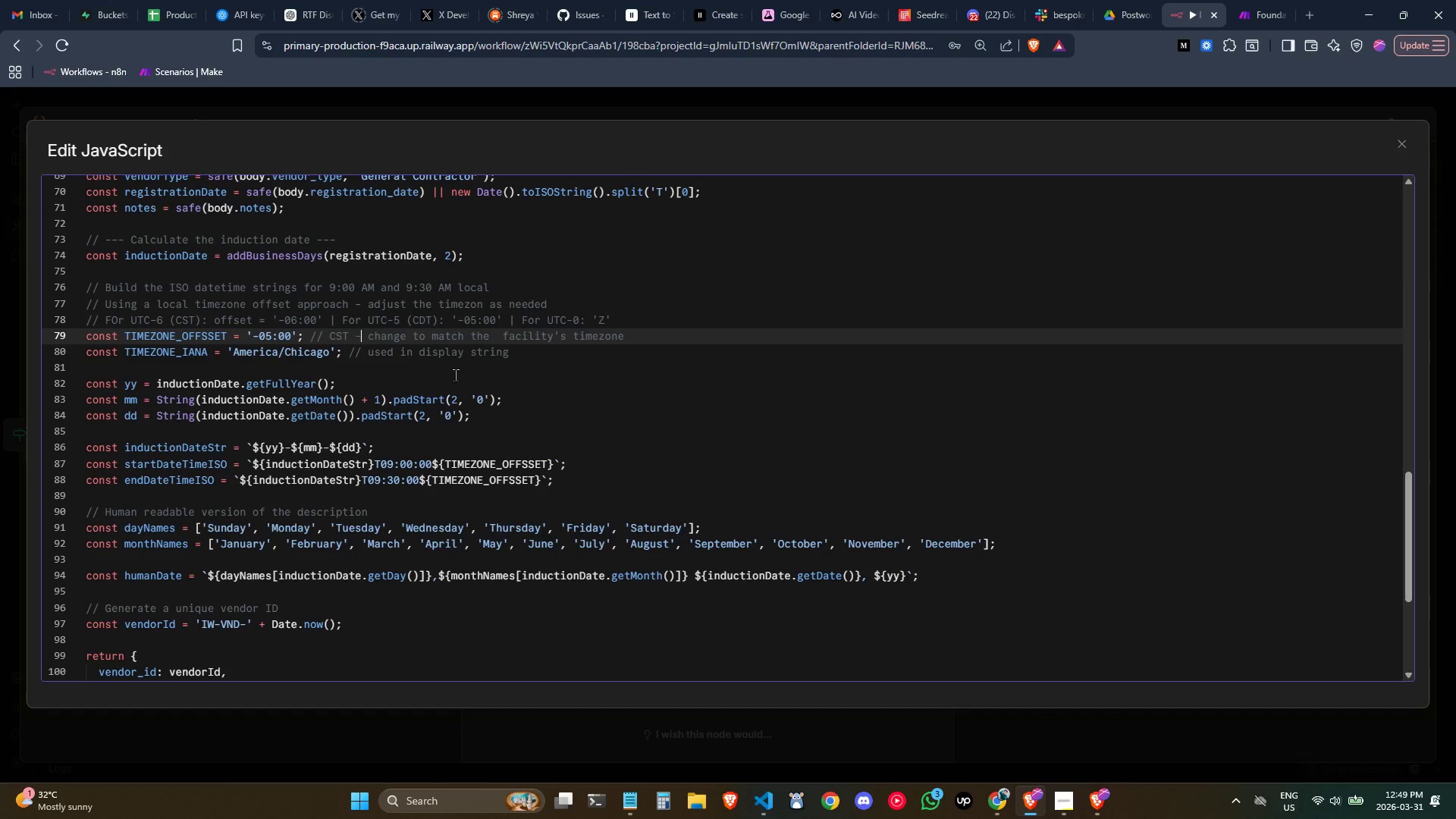 
key(Control+Z)
 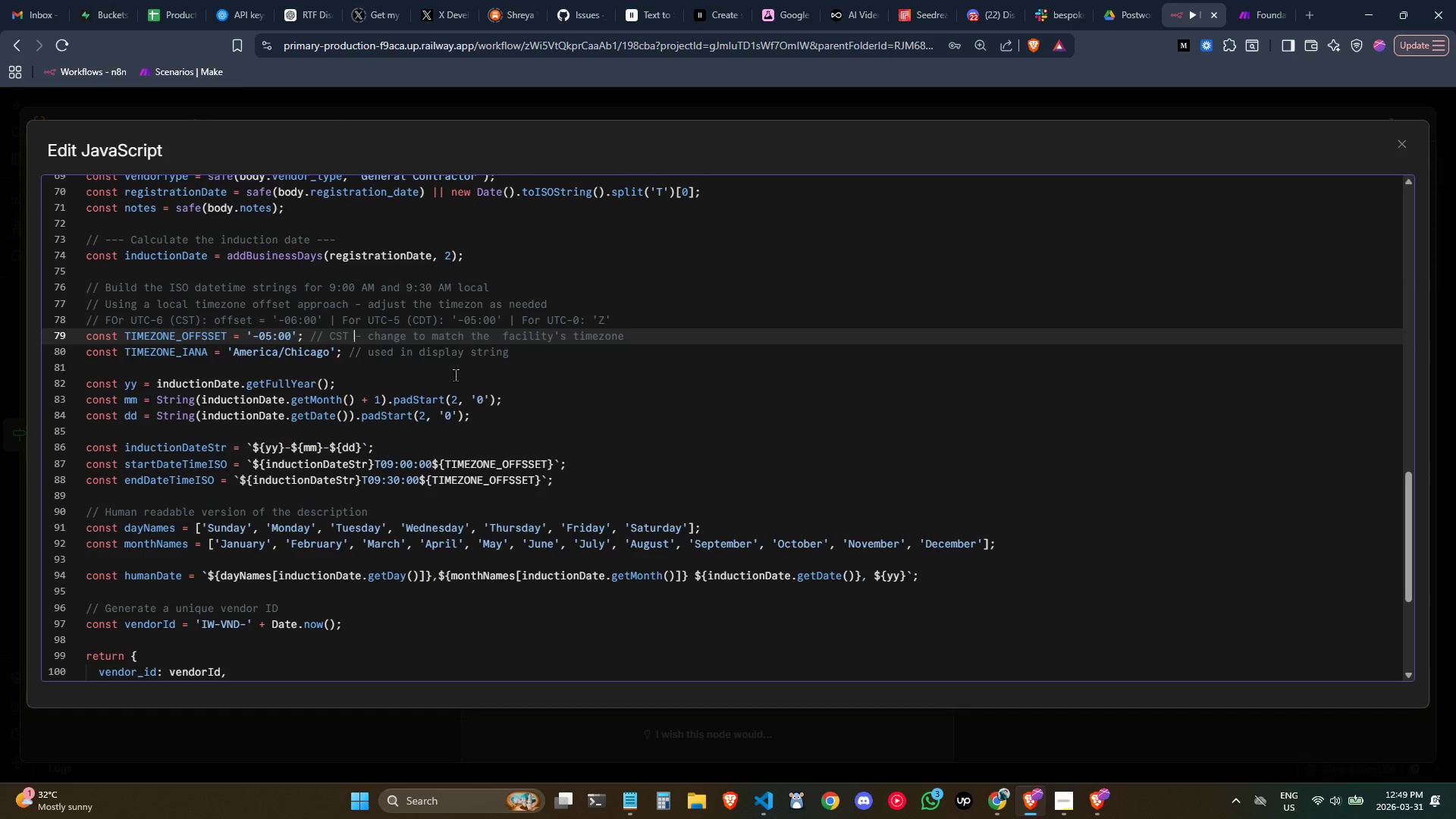 
key(ArrowLeft)
 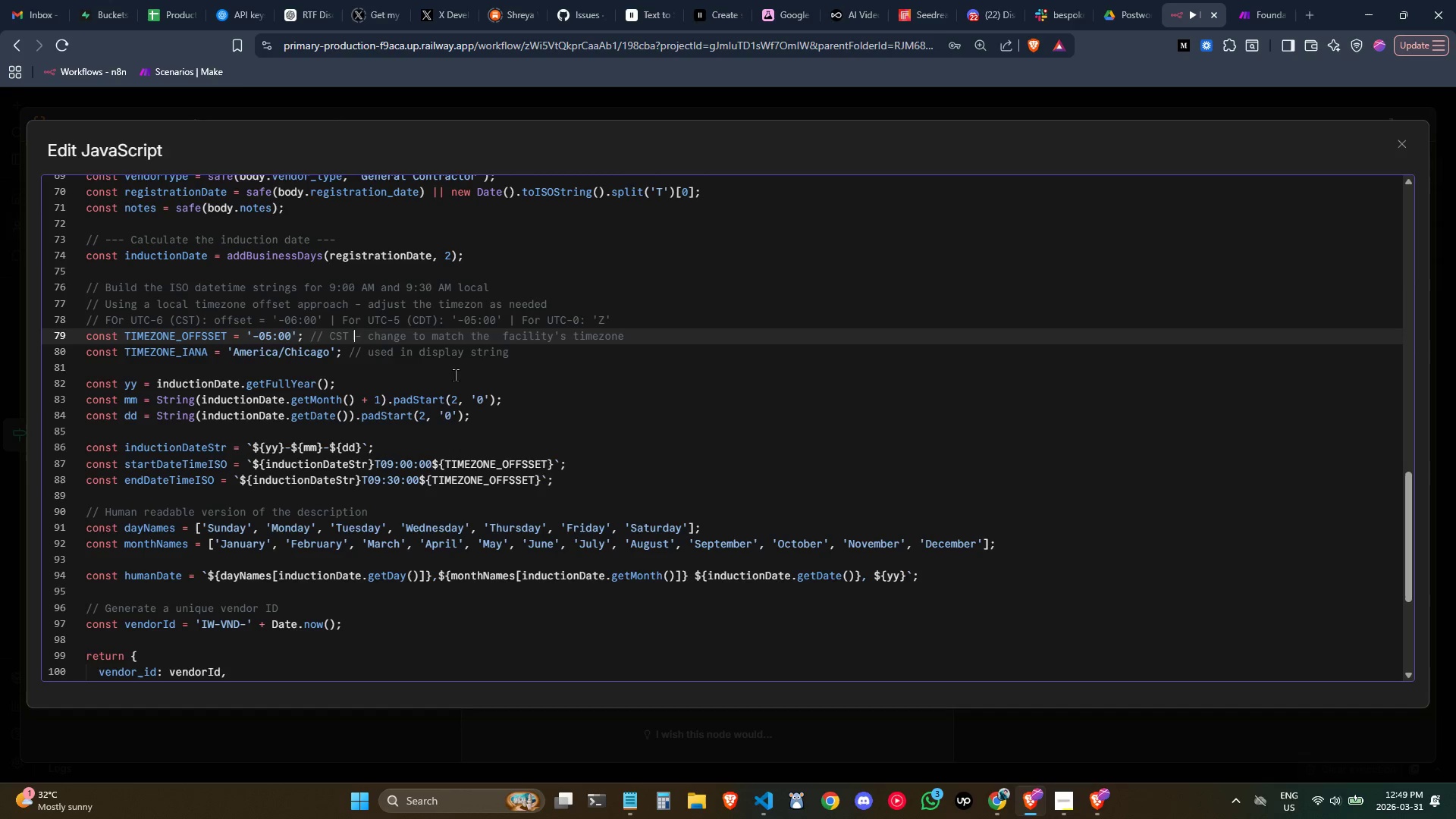 
key(ArrowLeft)
 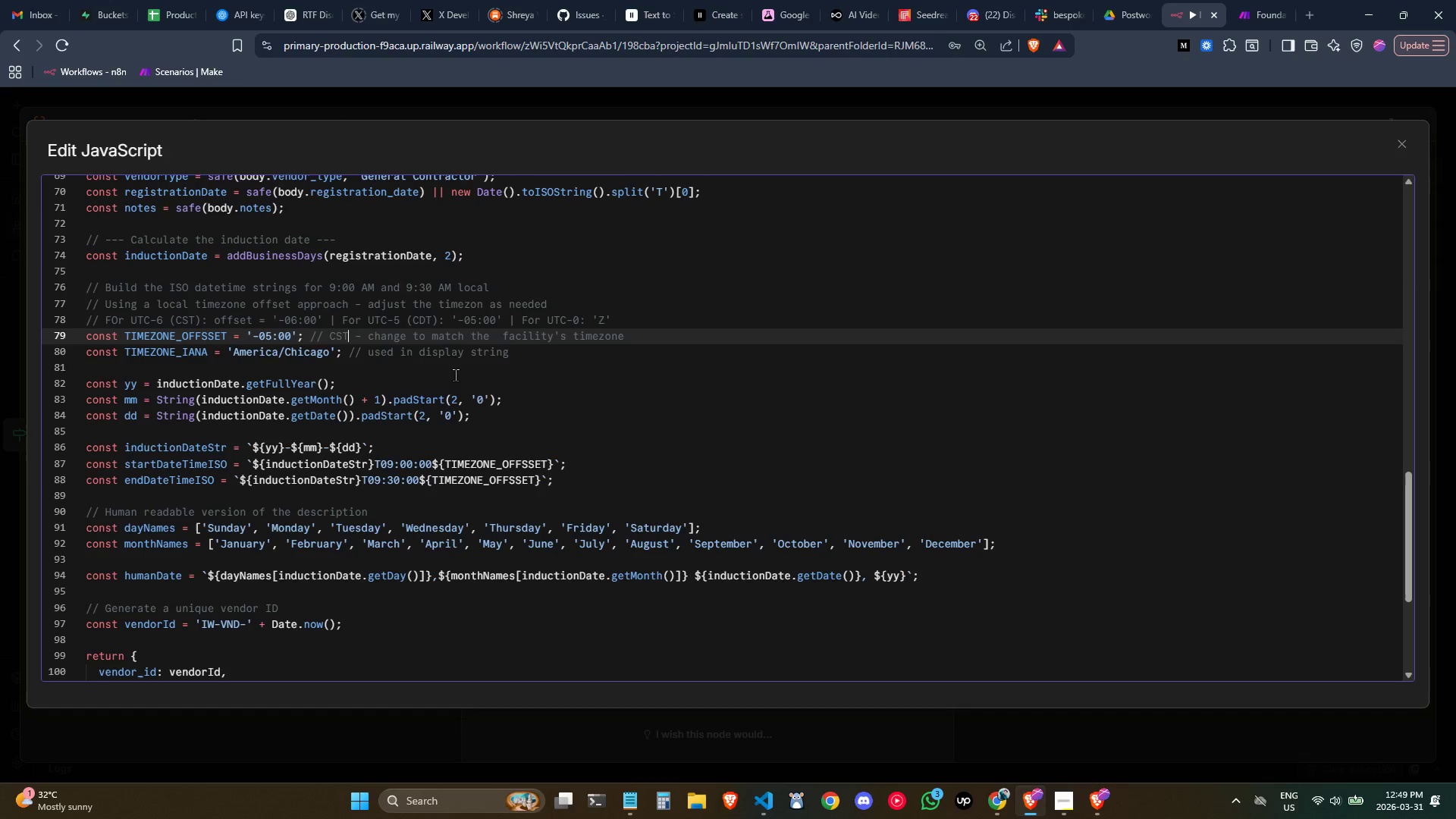 
key(ArrowLeft)
 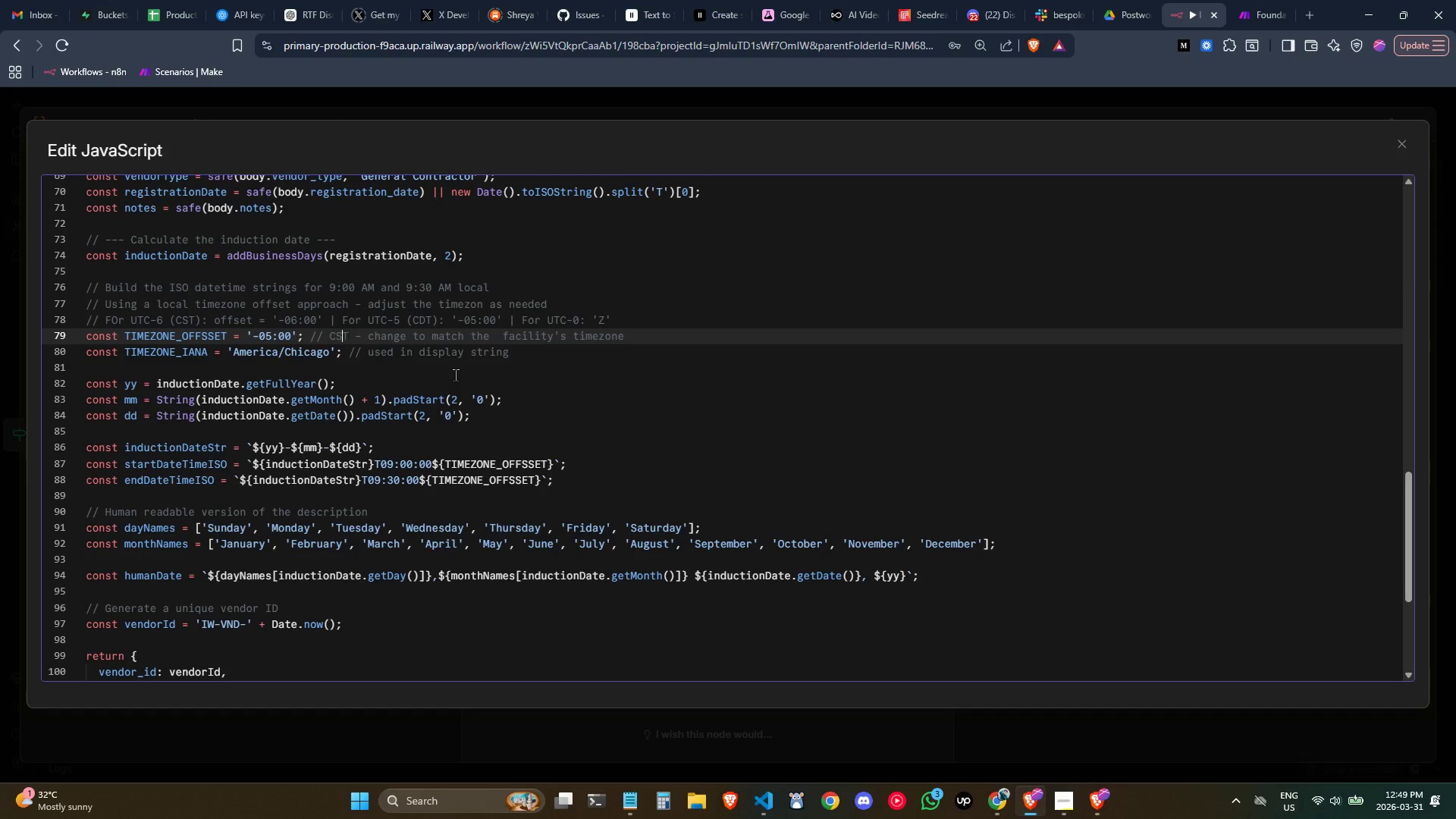 
key(ArrowLeft)
 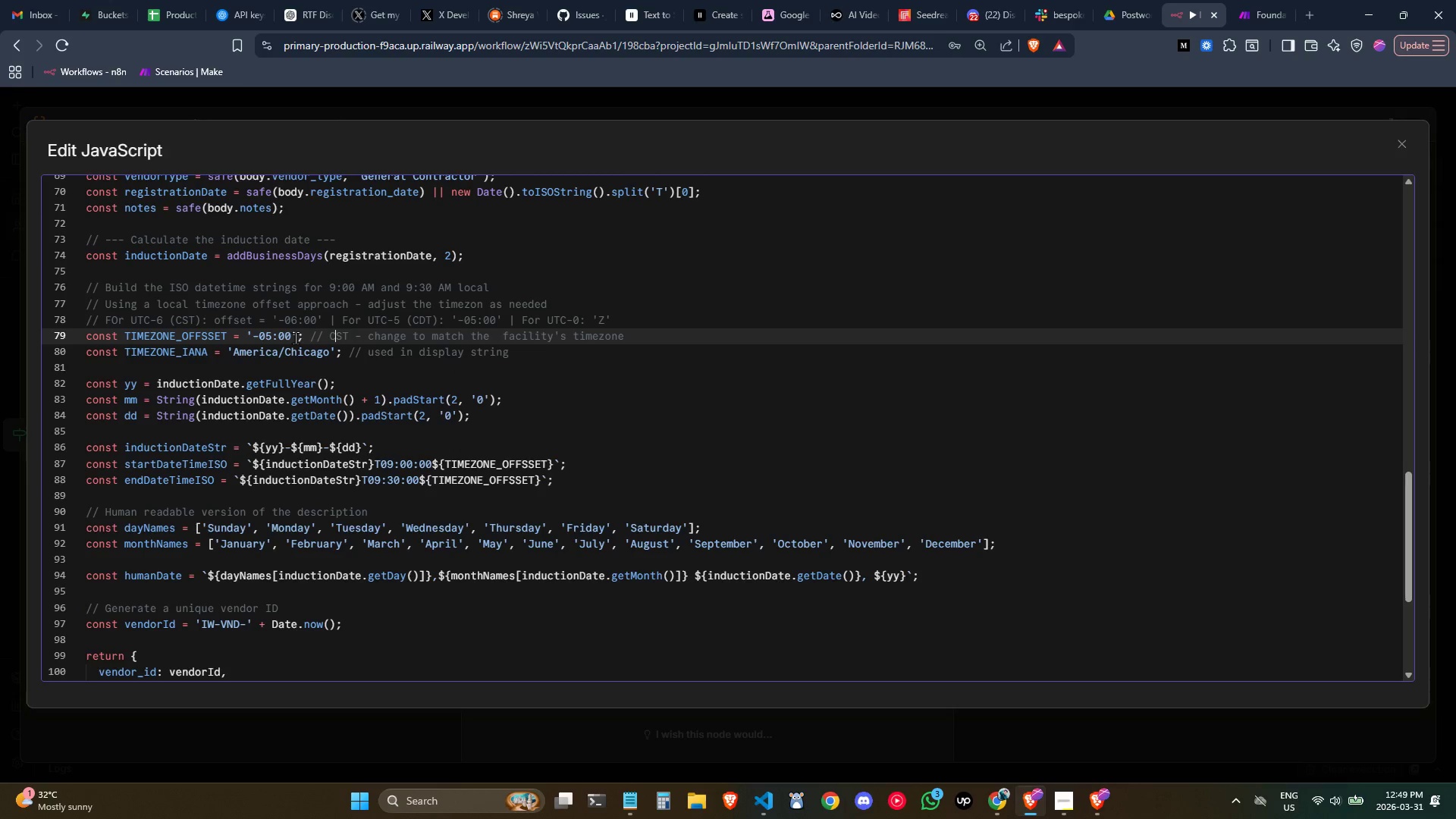 
left_click_drag(start_coordinate=[292, 336], to_coordinate=[253, 331])
 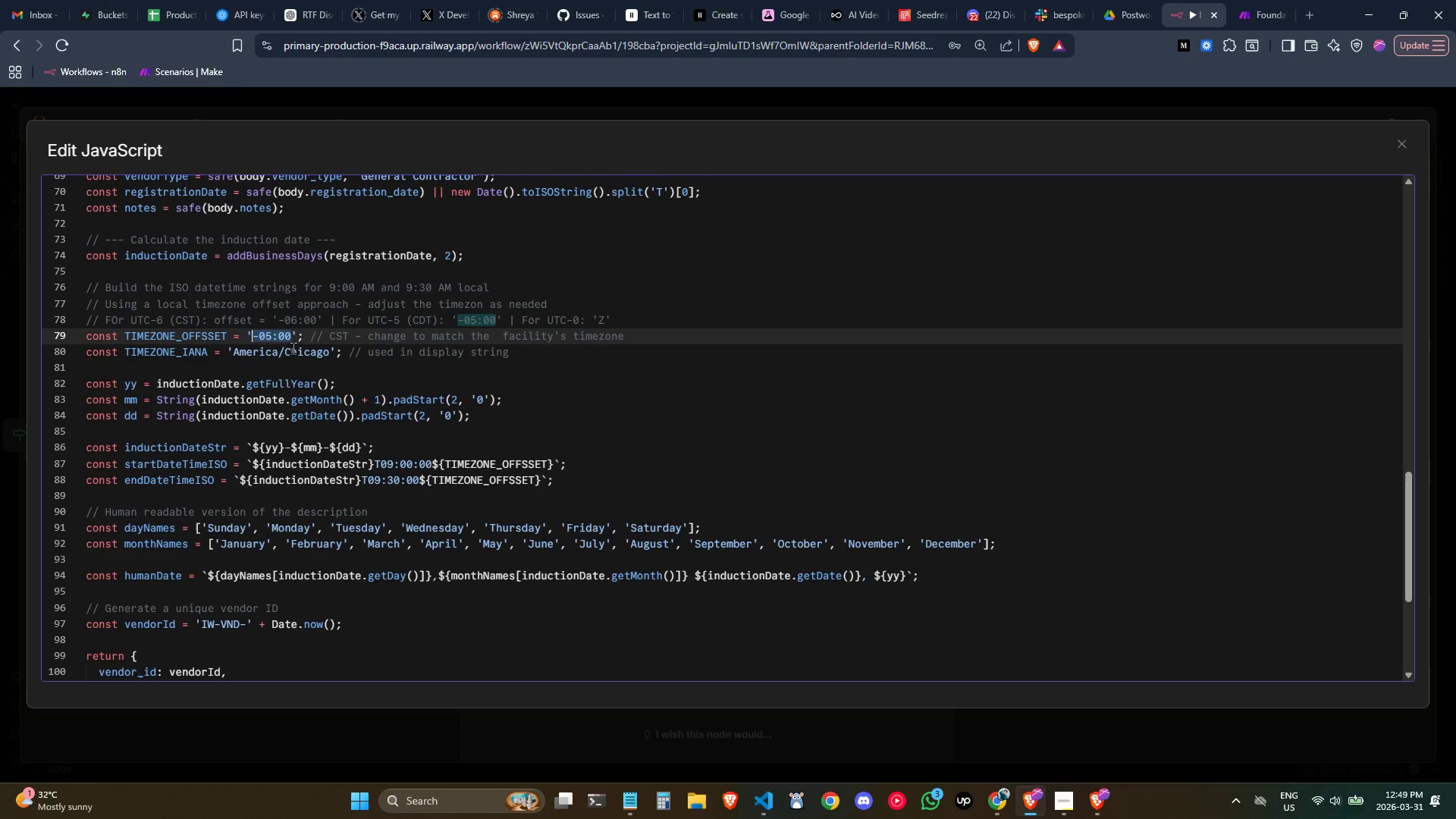 
key(Control+ControlLeft)
 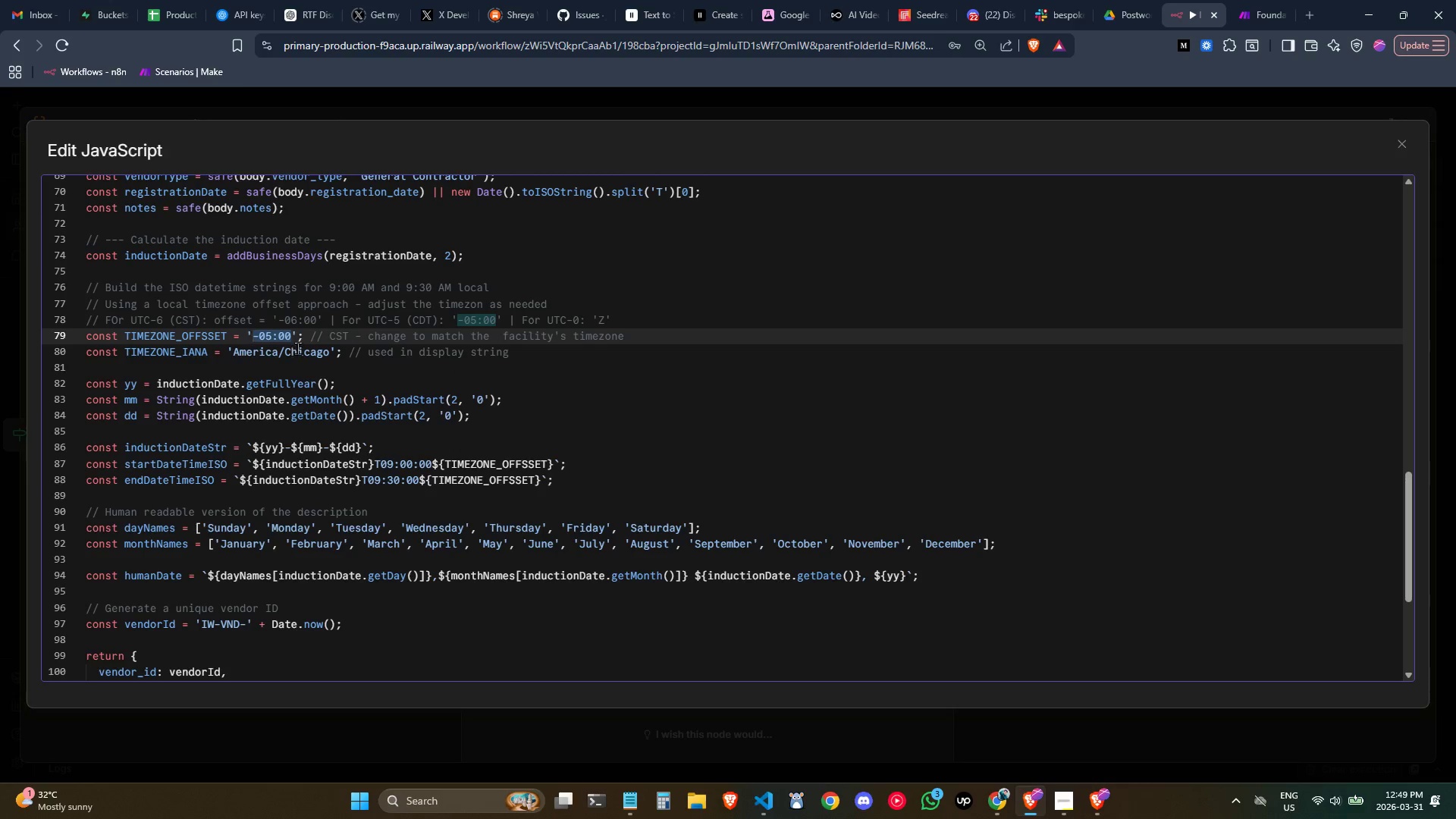 
key(Control+C)
 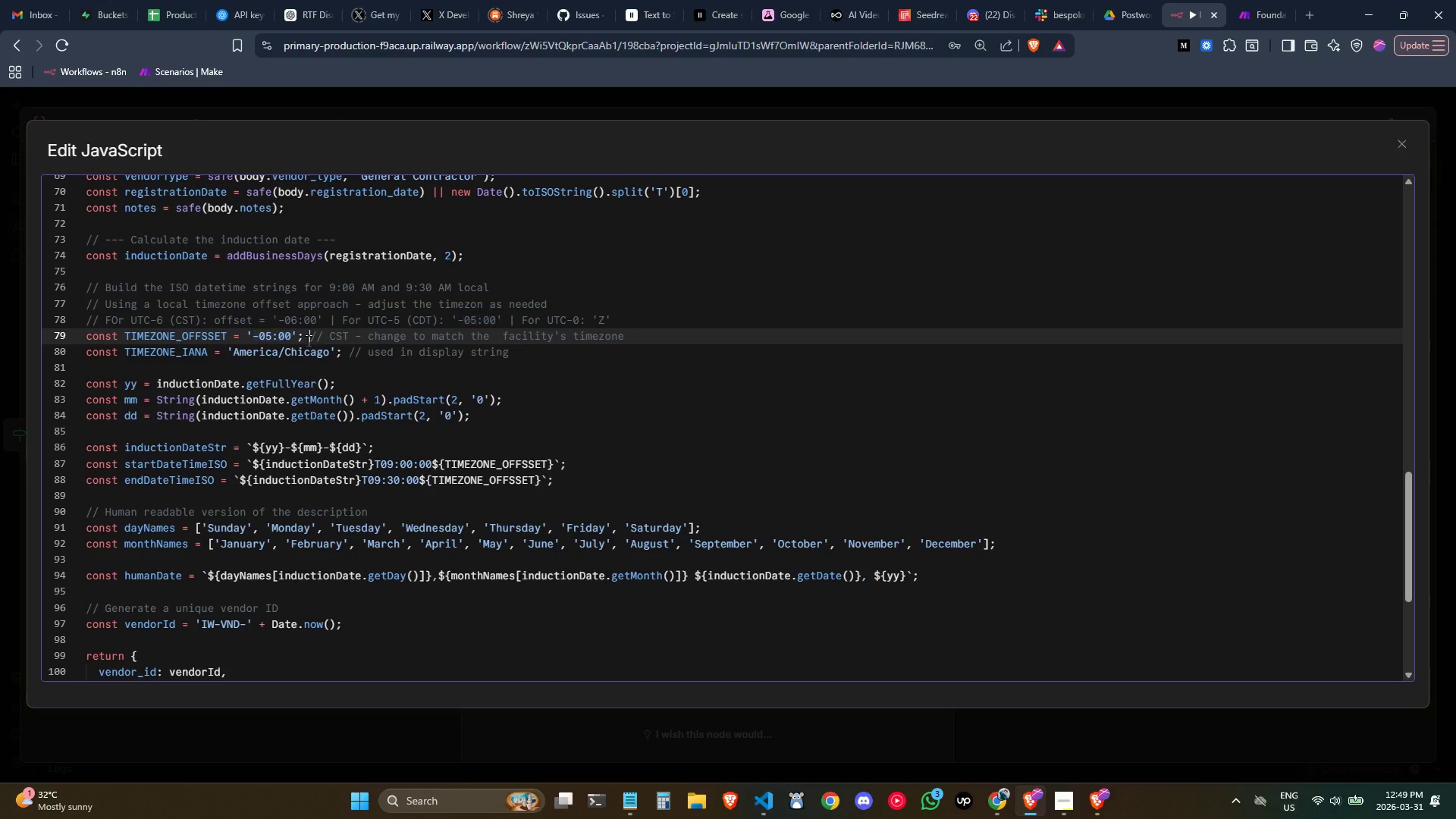 
left_click([308, 340])
 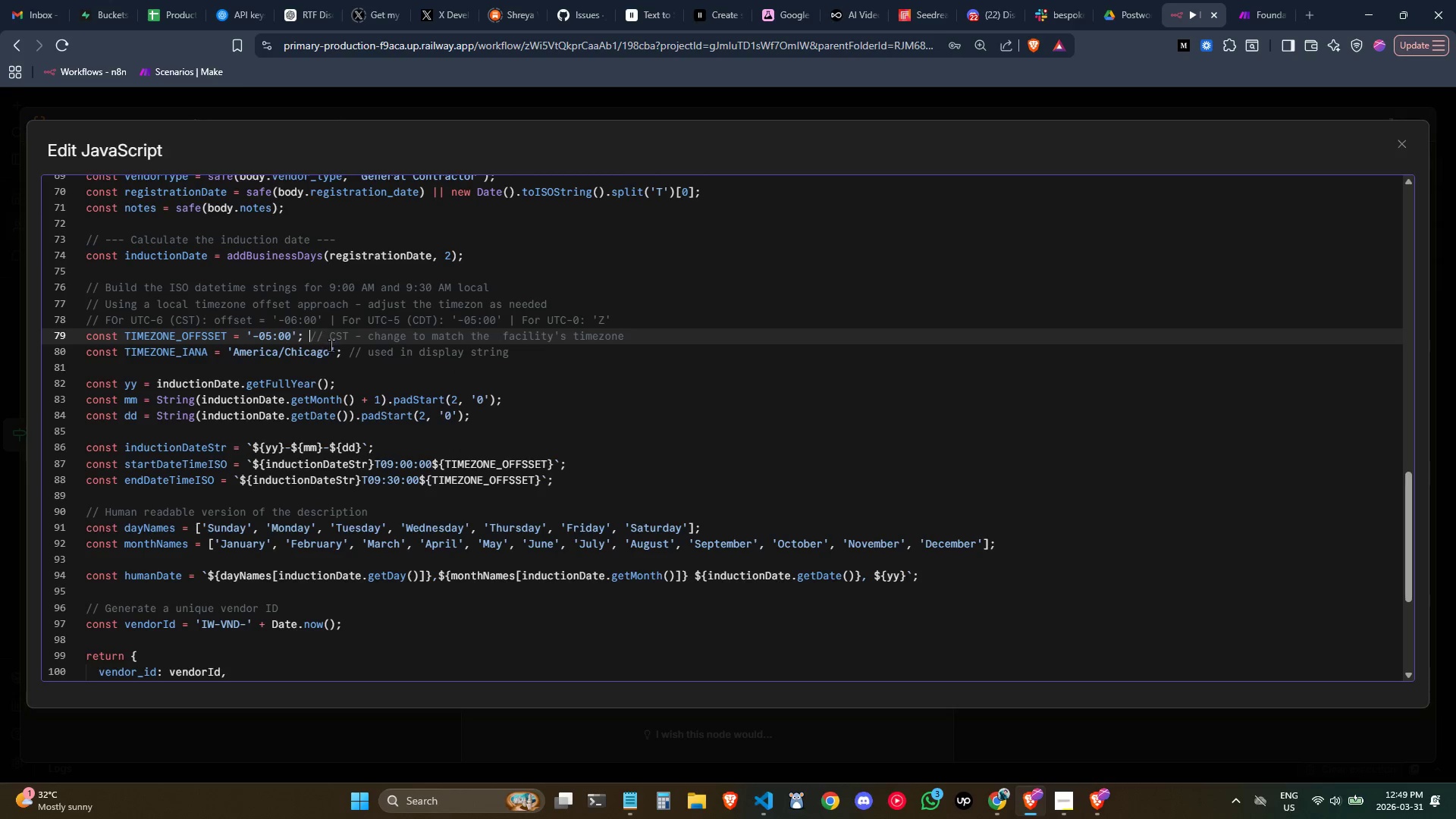 
key(Control+ControlLeft)
 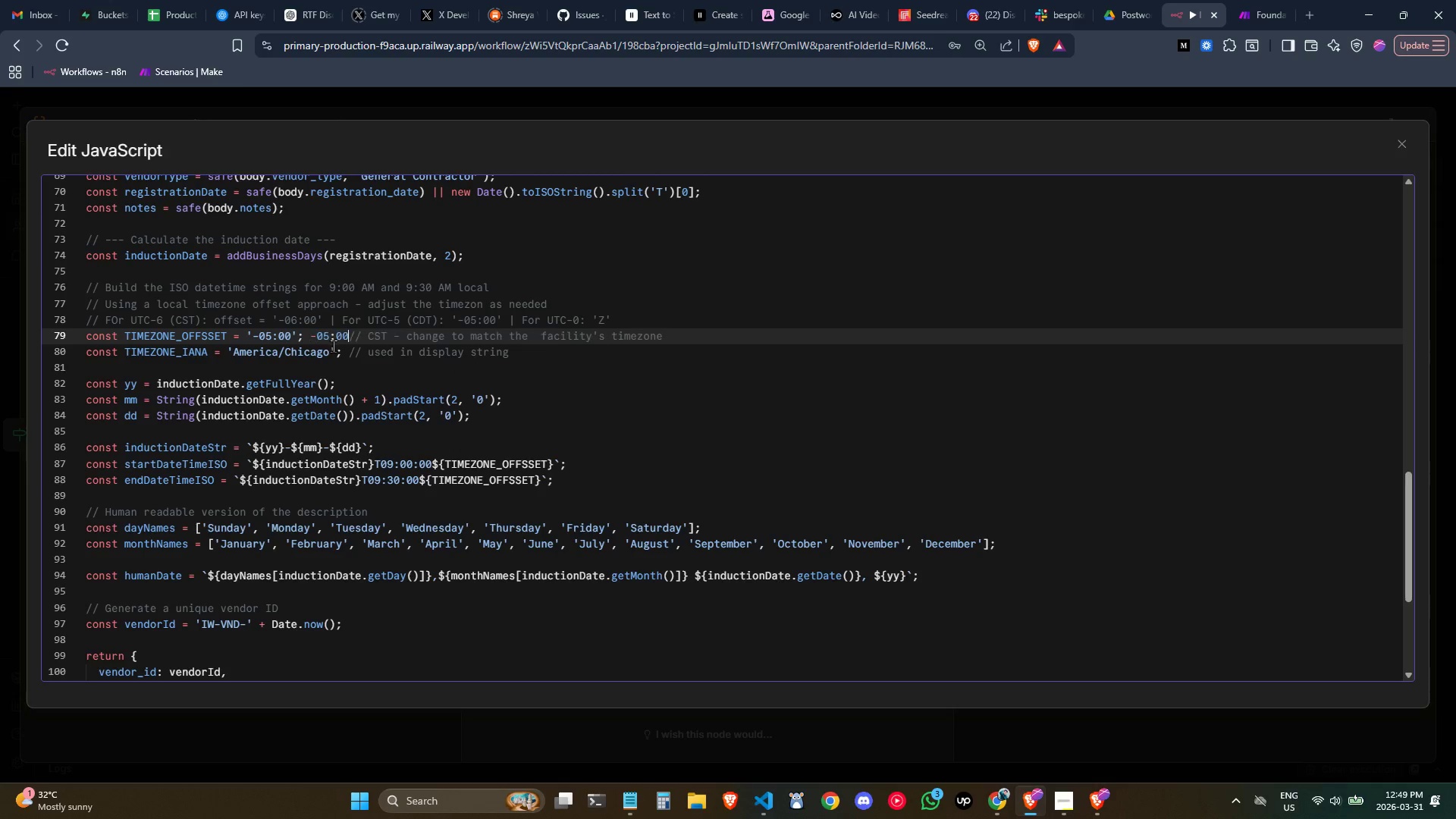 
key(Control+V)
 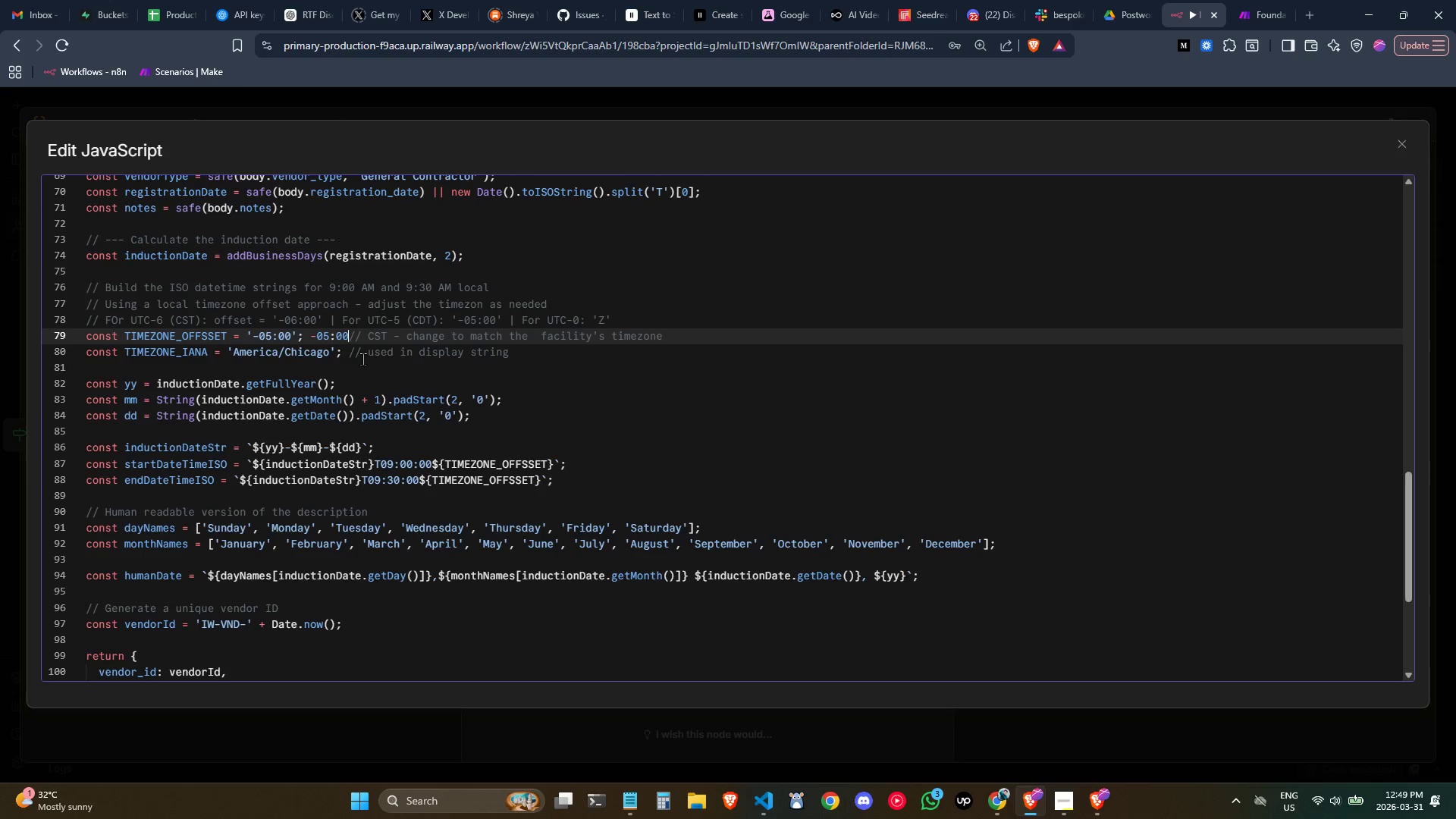 
key(Space)
 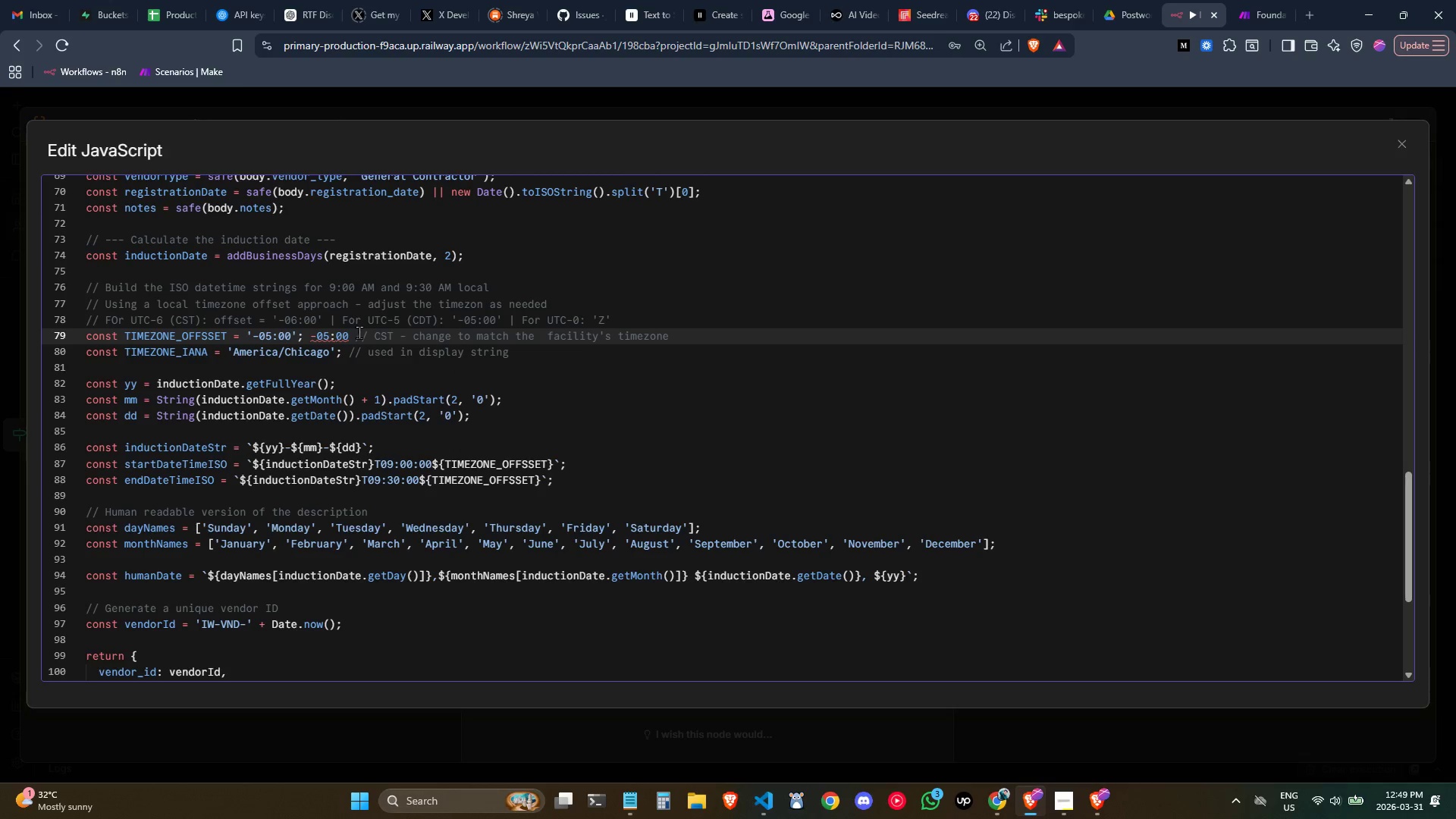 
key(Backspace)
 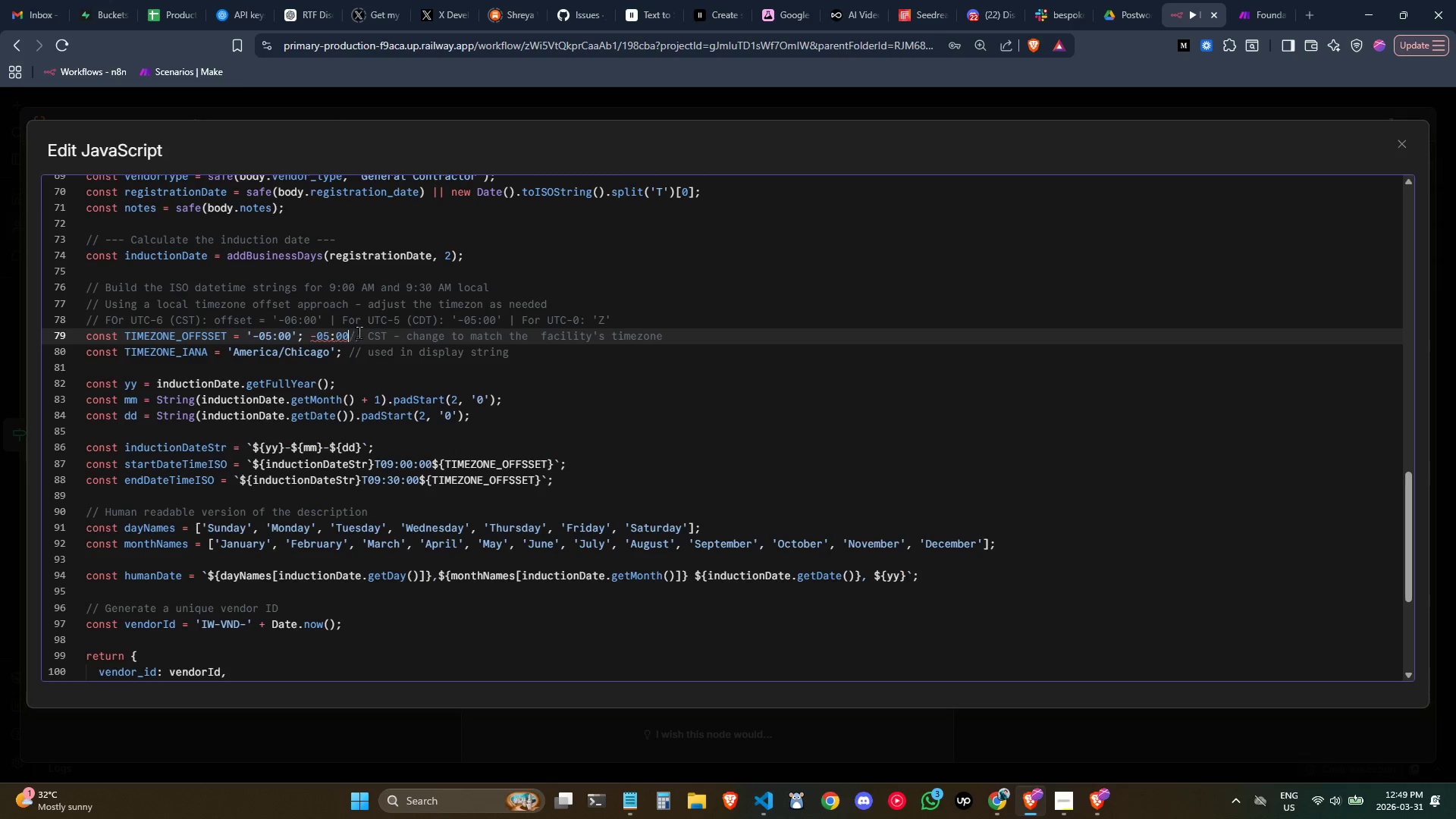 
key(Backspace)
 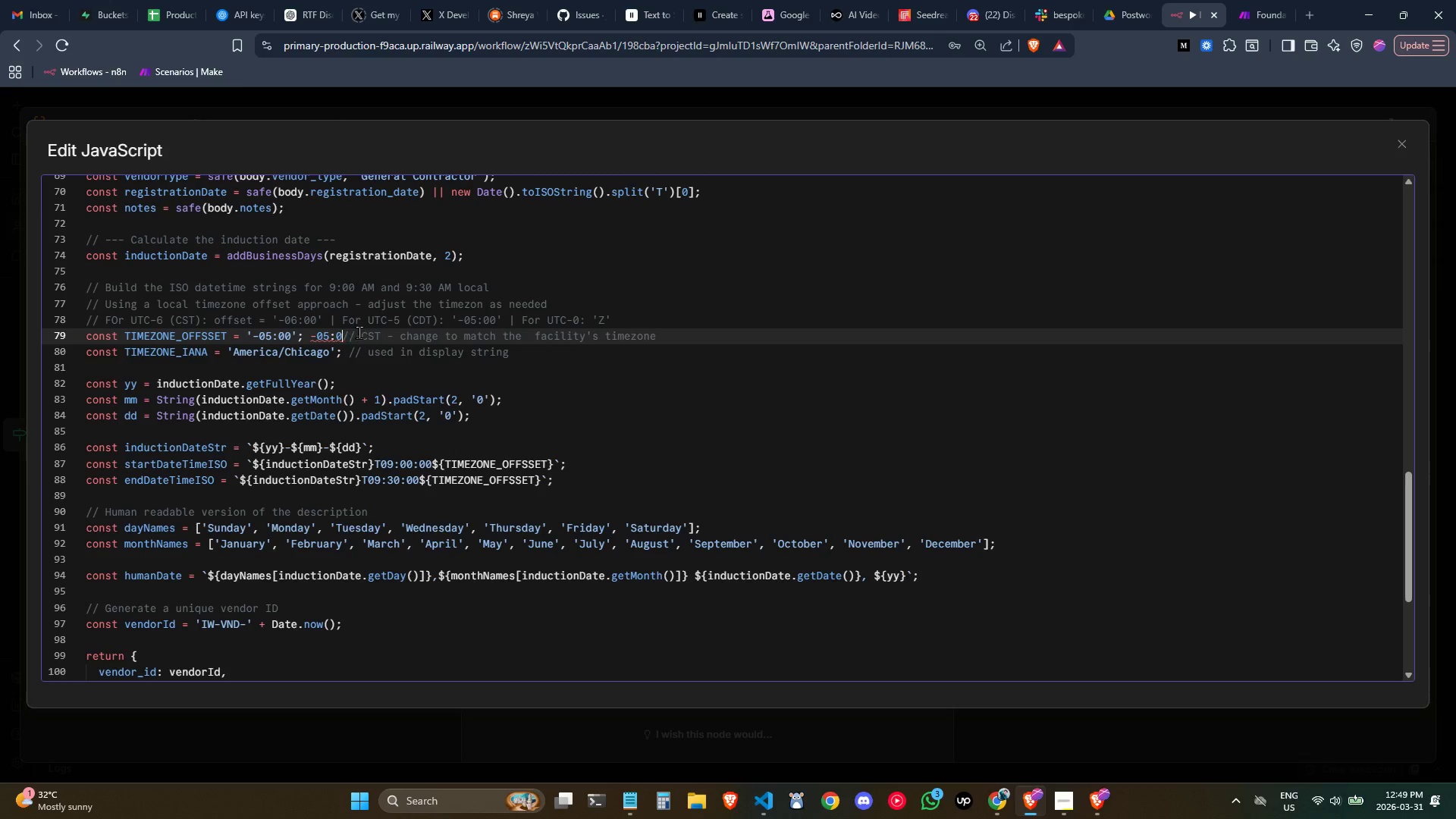 
key(Backspace)
 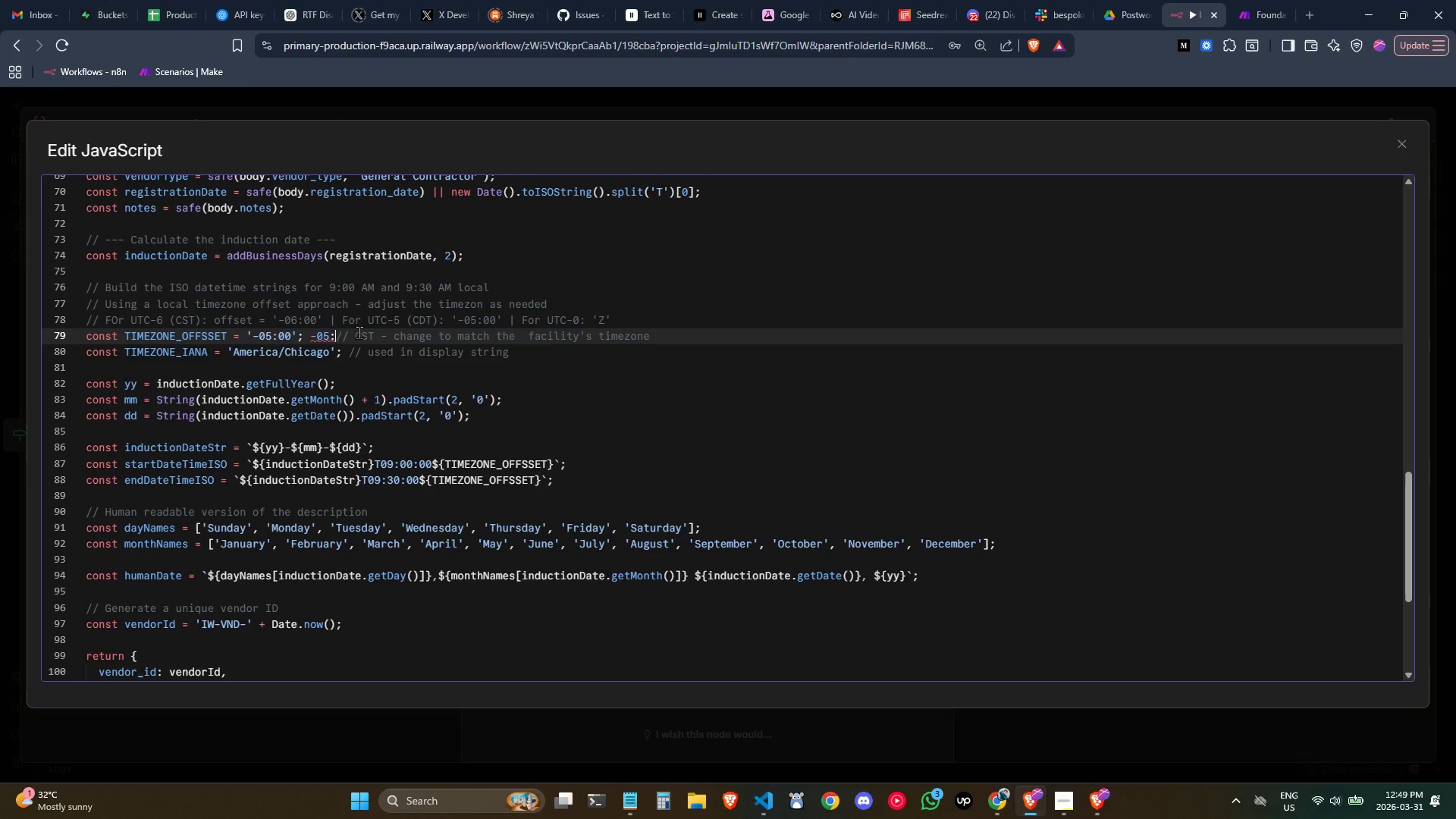 
key(Backspace)
 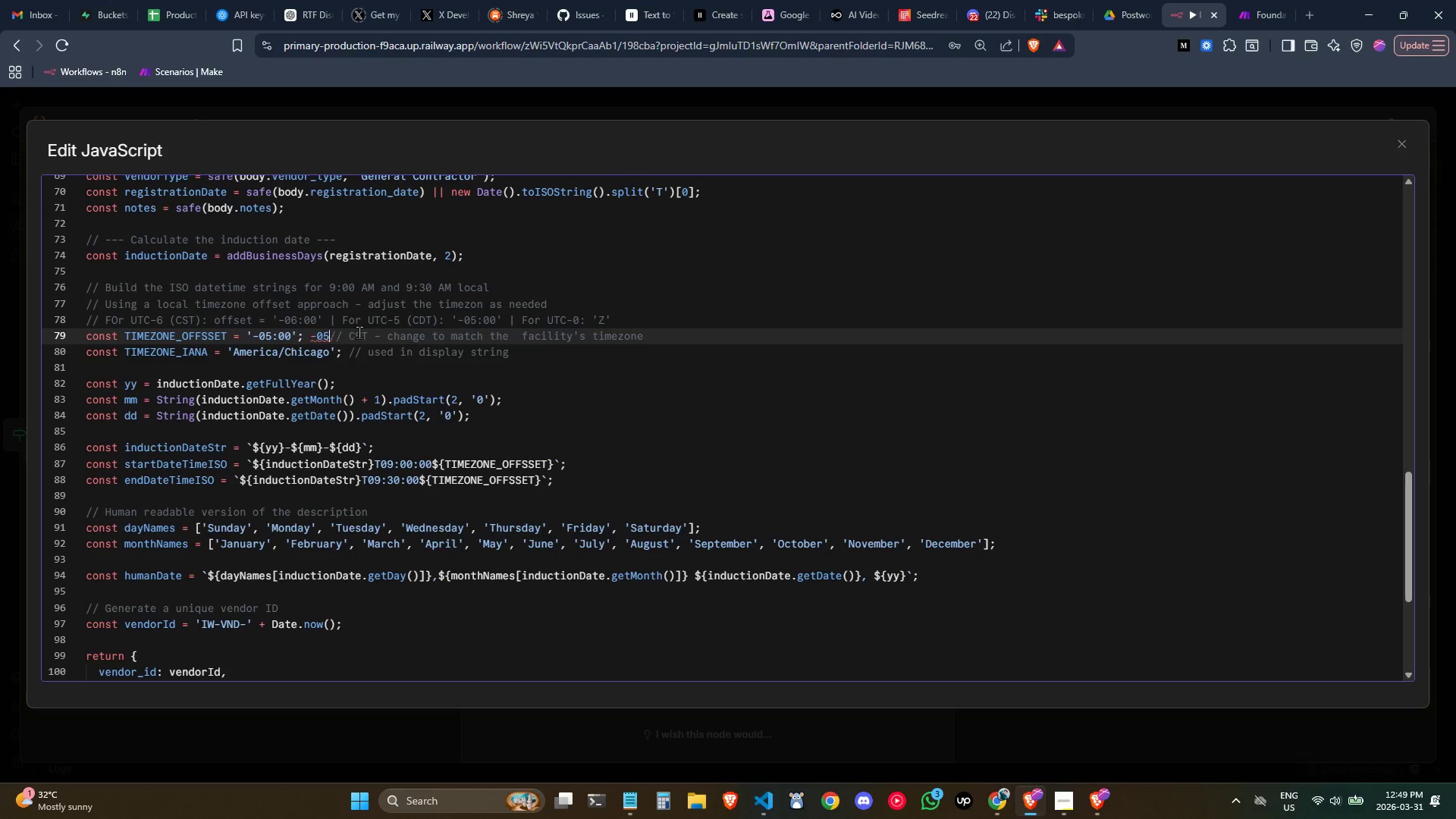 
key(Backspace)
 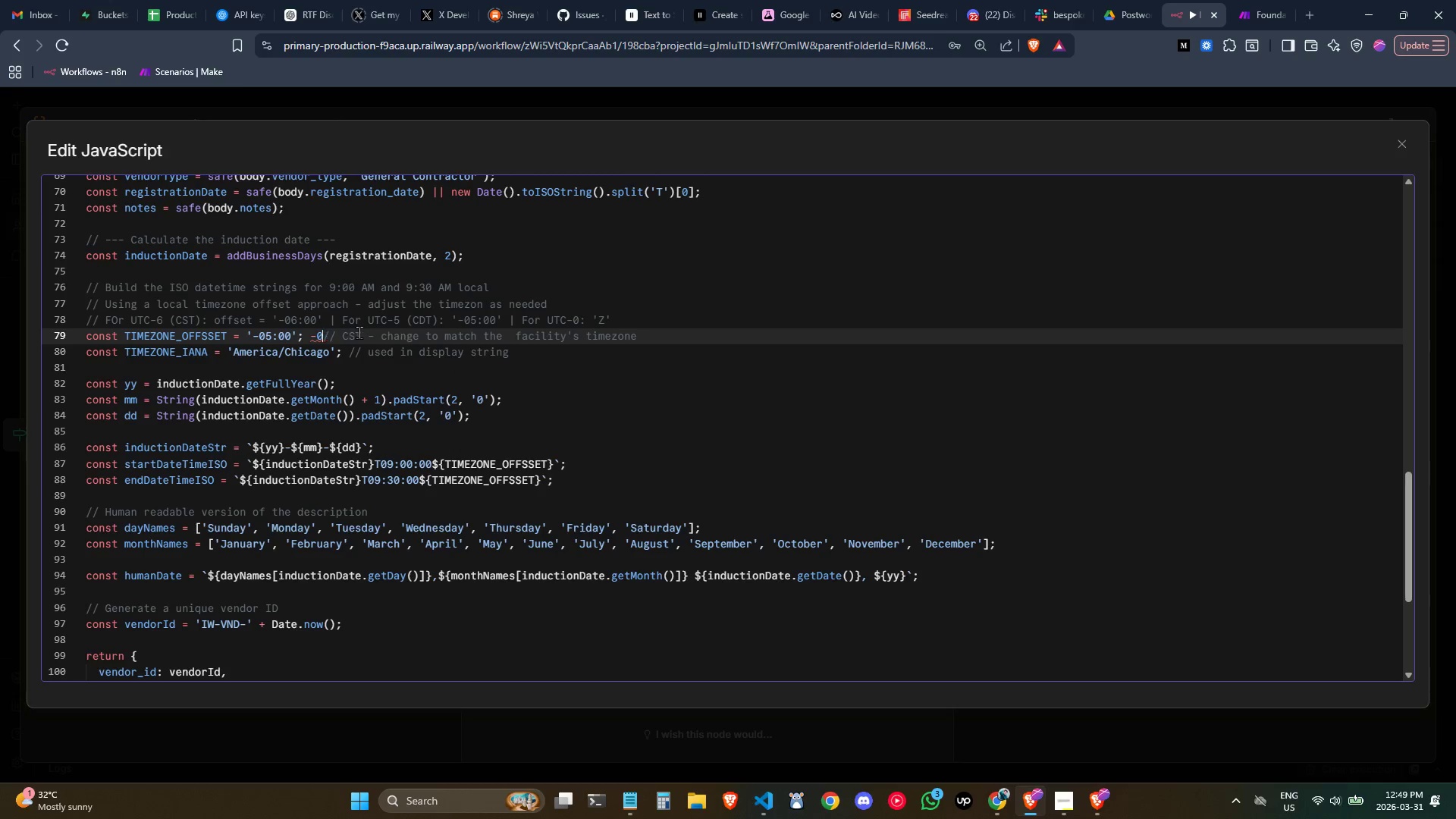 
key(Backspace)
 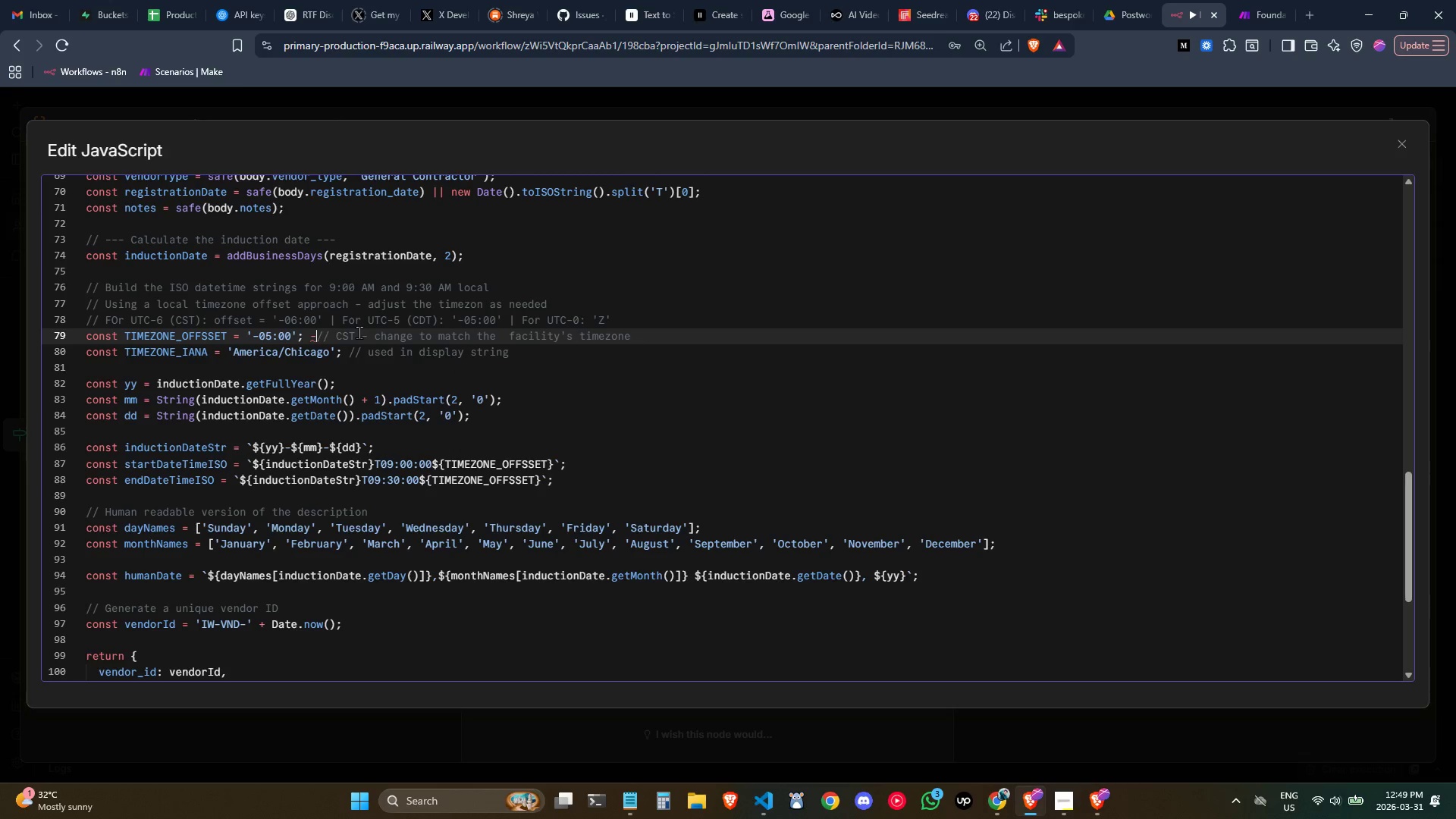 
key(Backspace)
 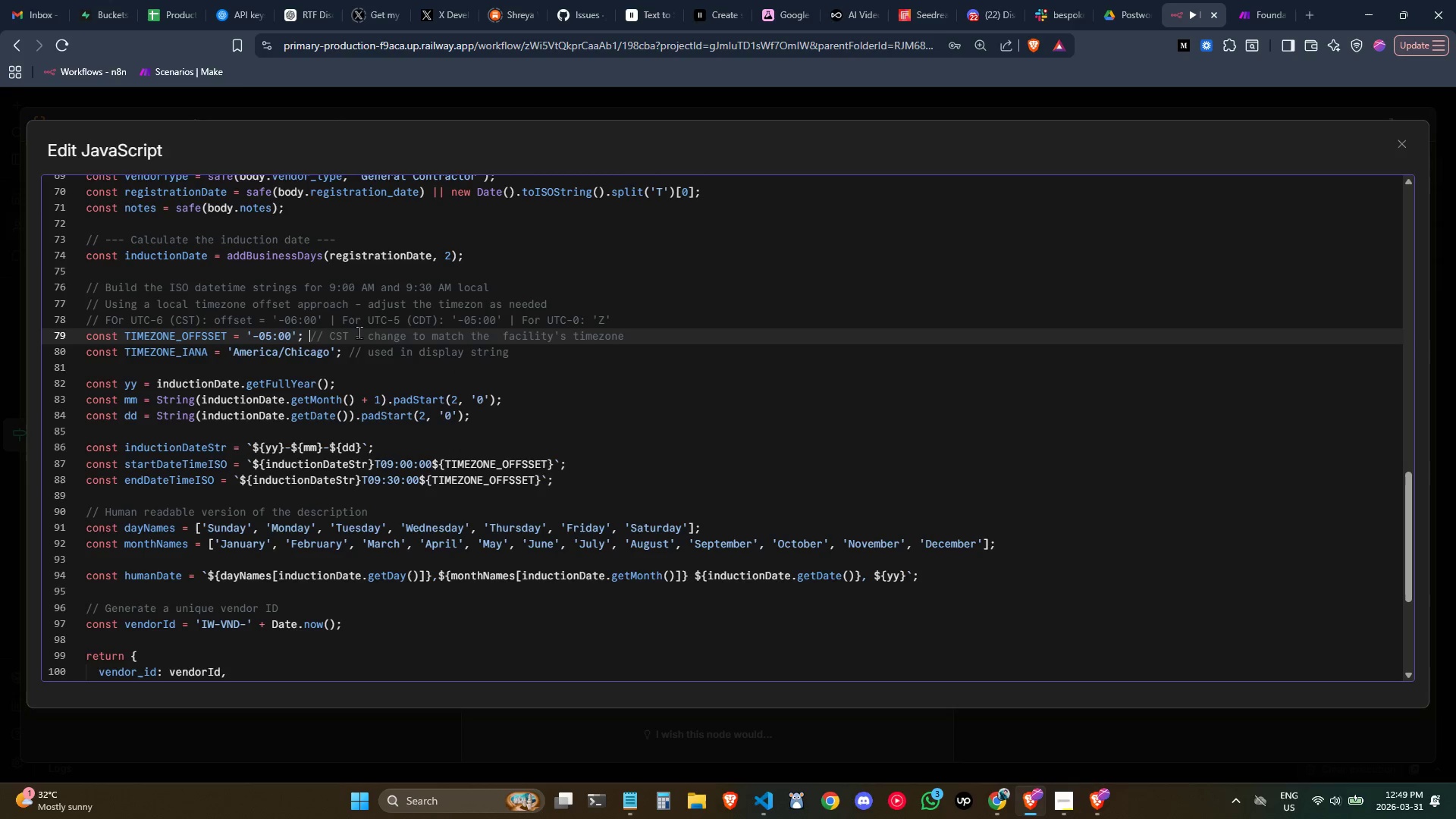 
key(Backspace)
 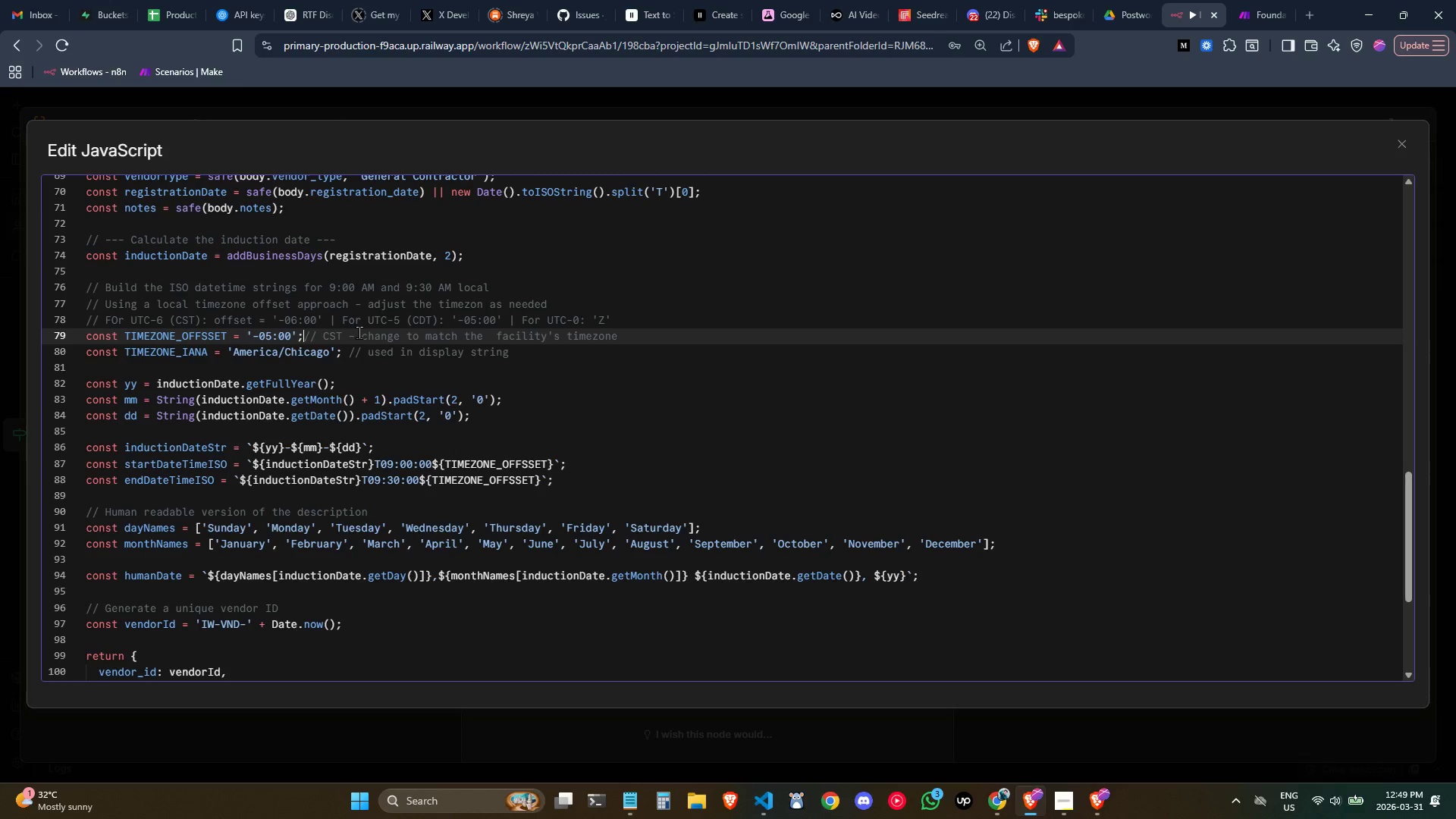 
key(Space)
 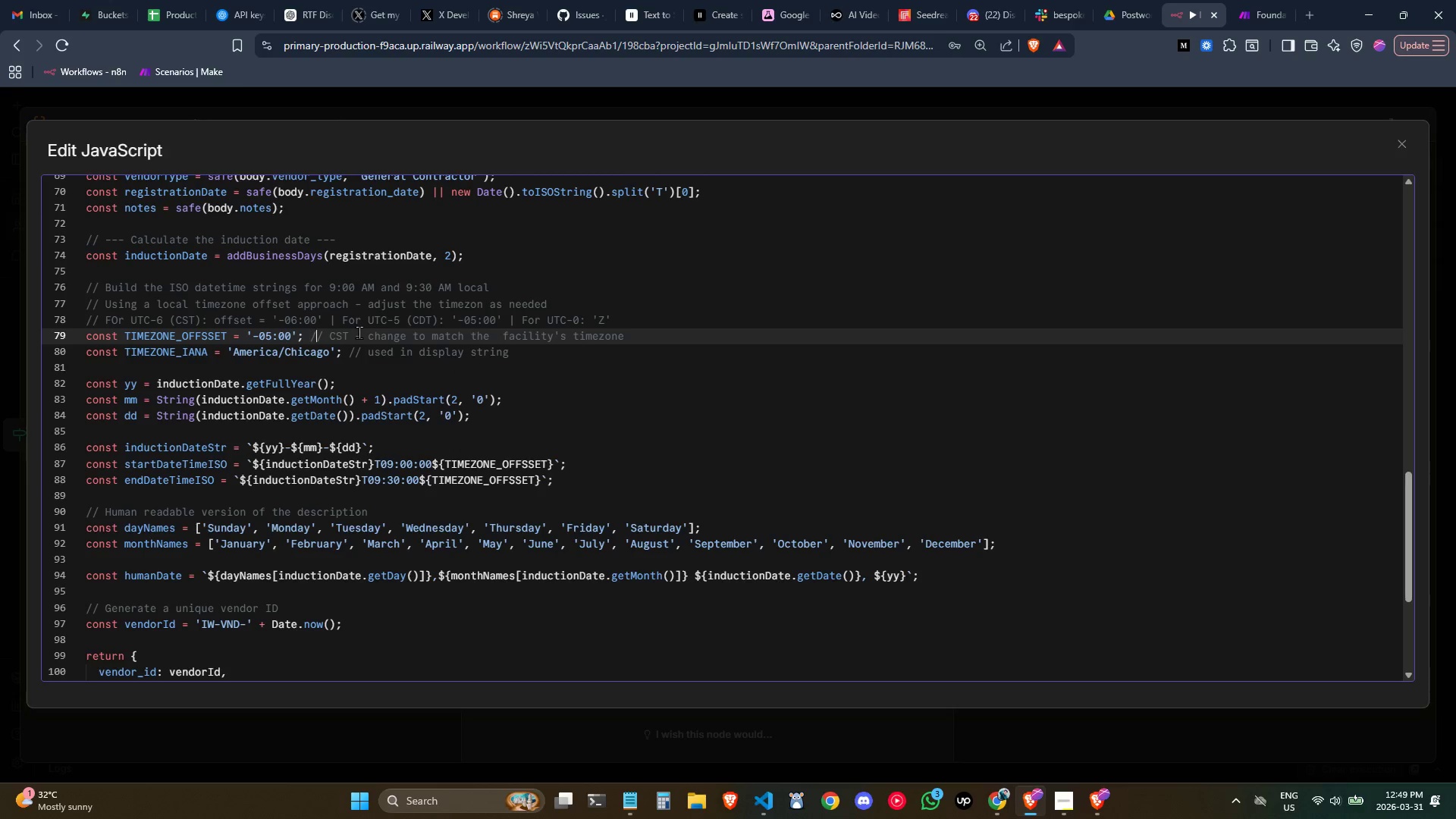 
key(ArrowRight)
 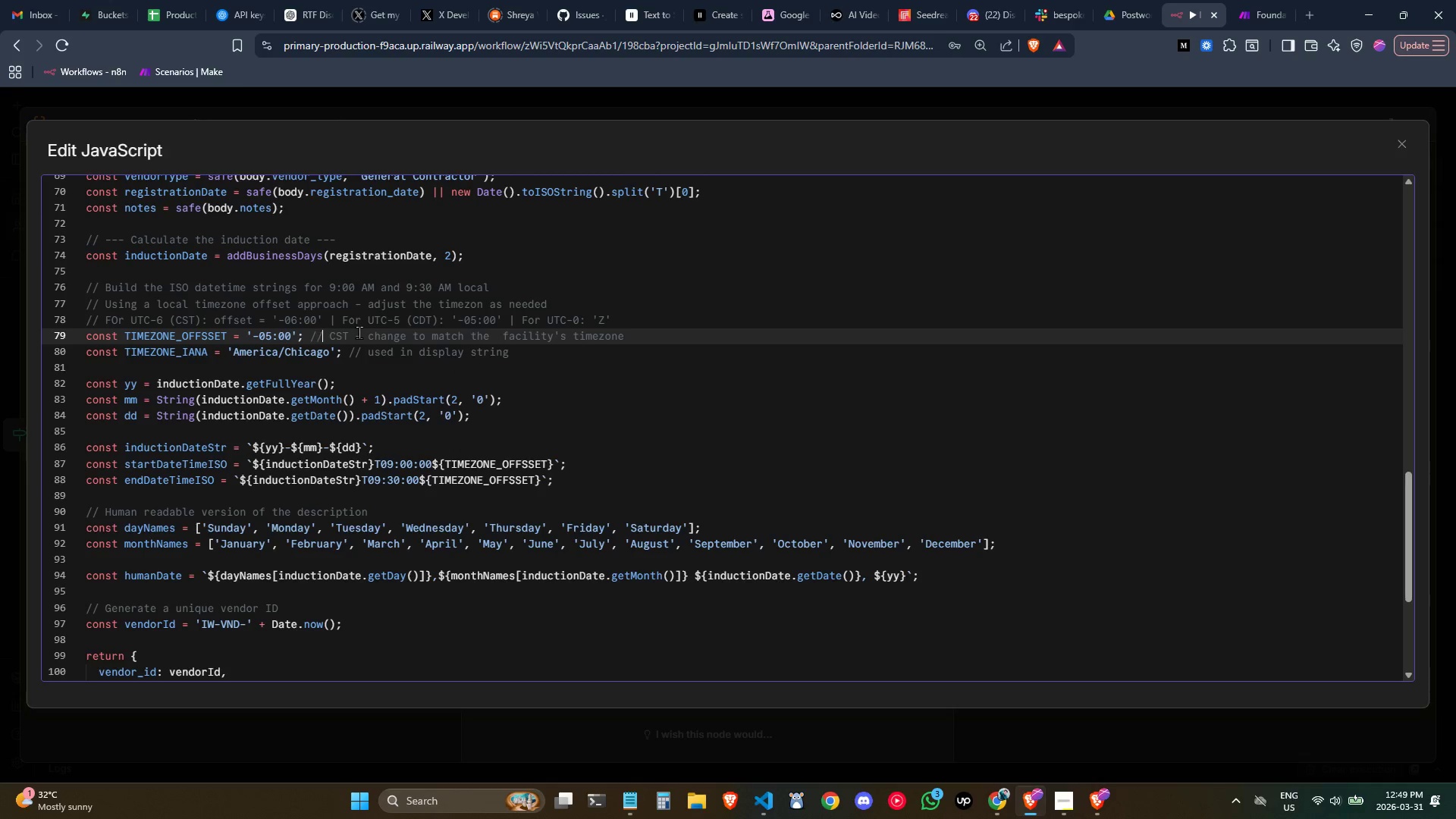 
key(ArrowRight)
 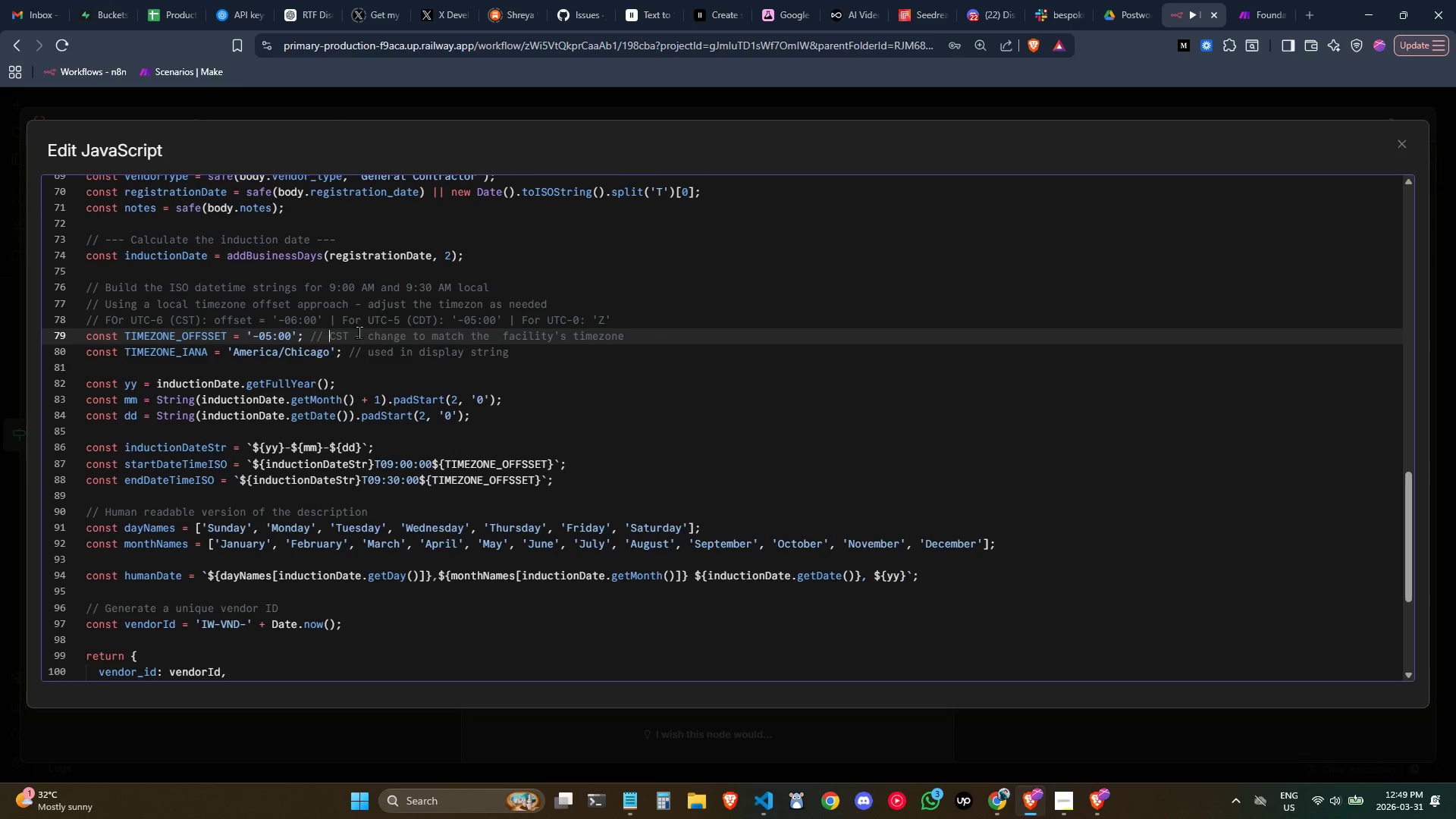 
key(ArrowRight)
 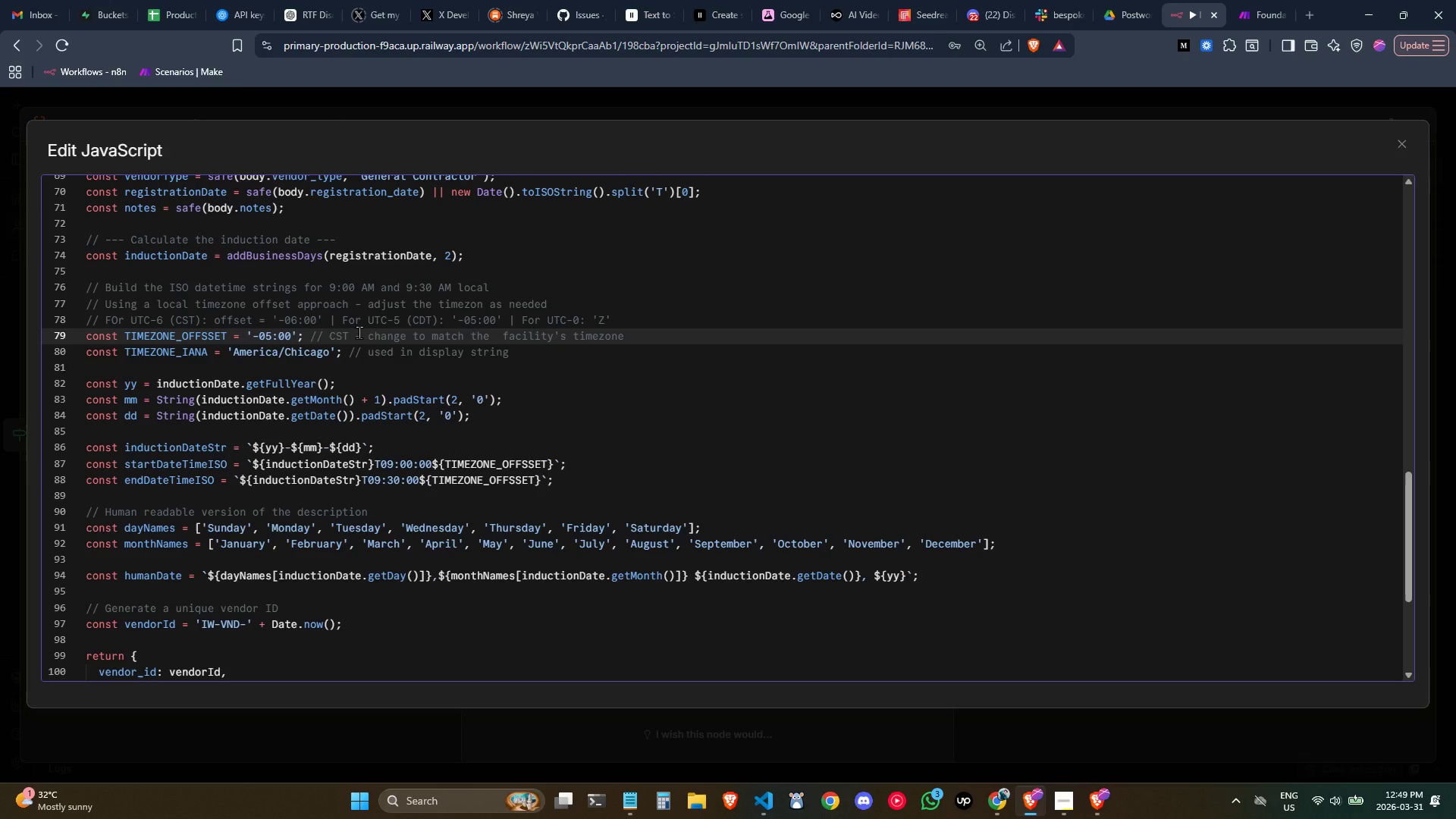 
key(Control+ControlLeft)
 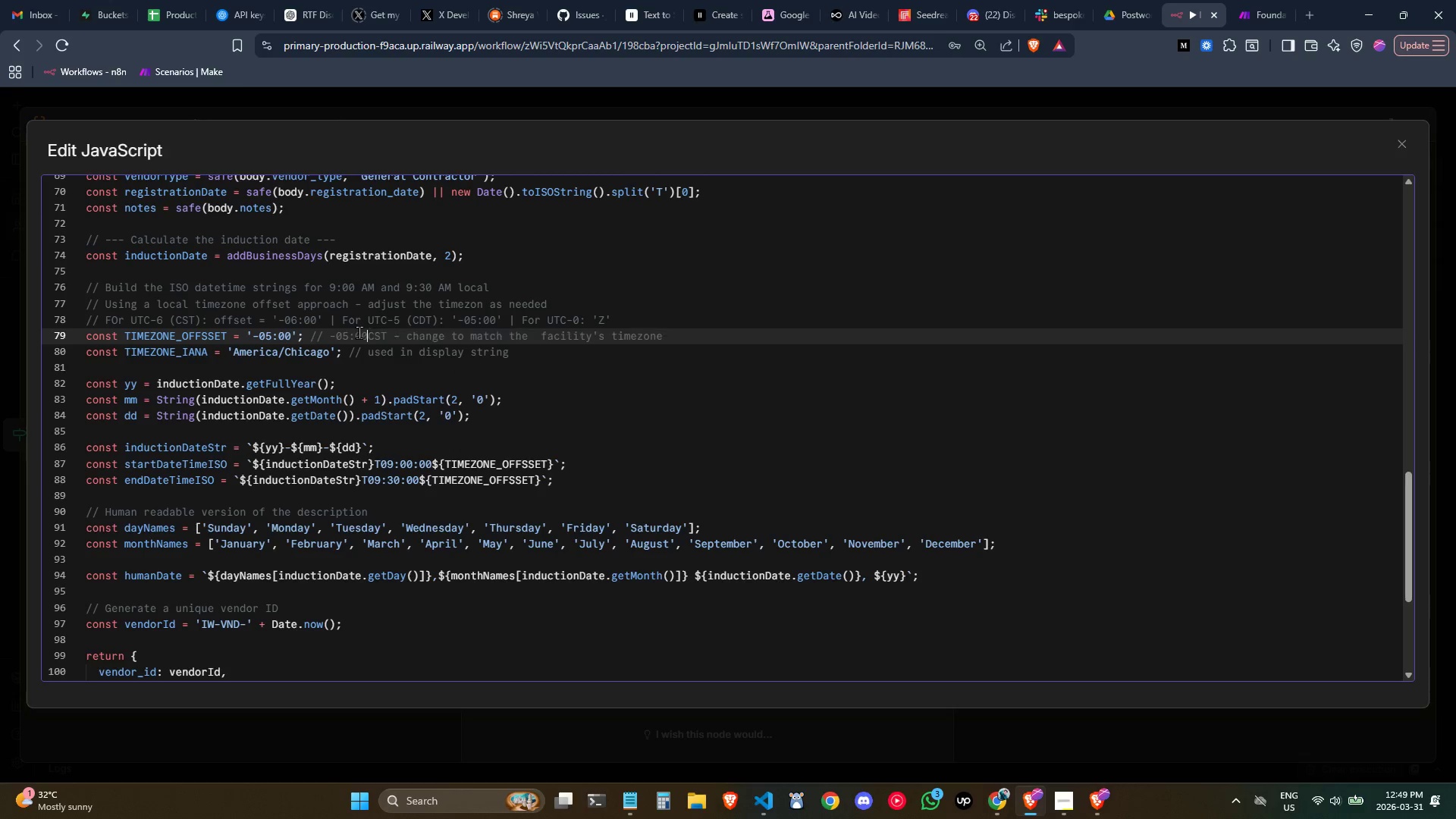 
key(Control+V)
 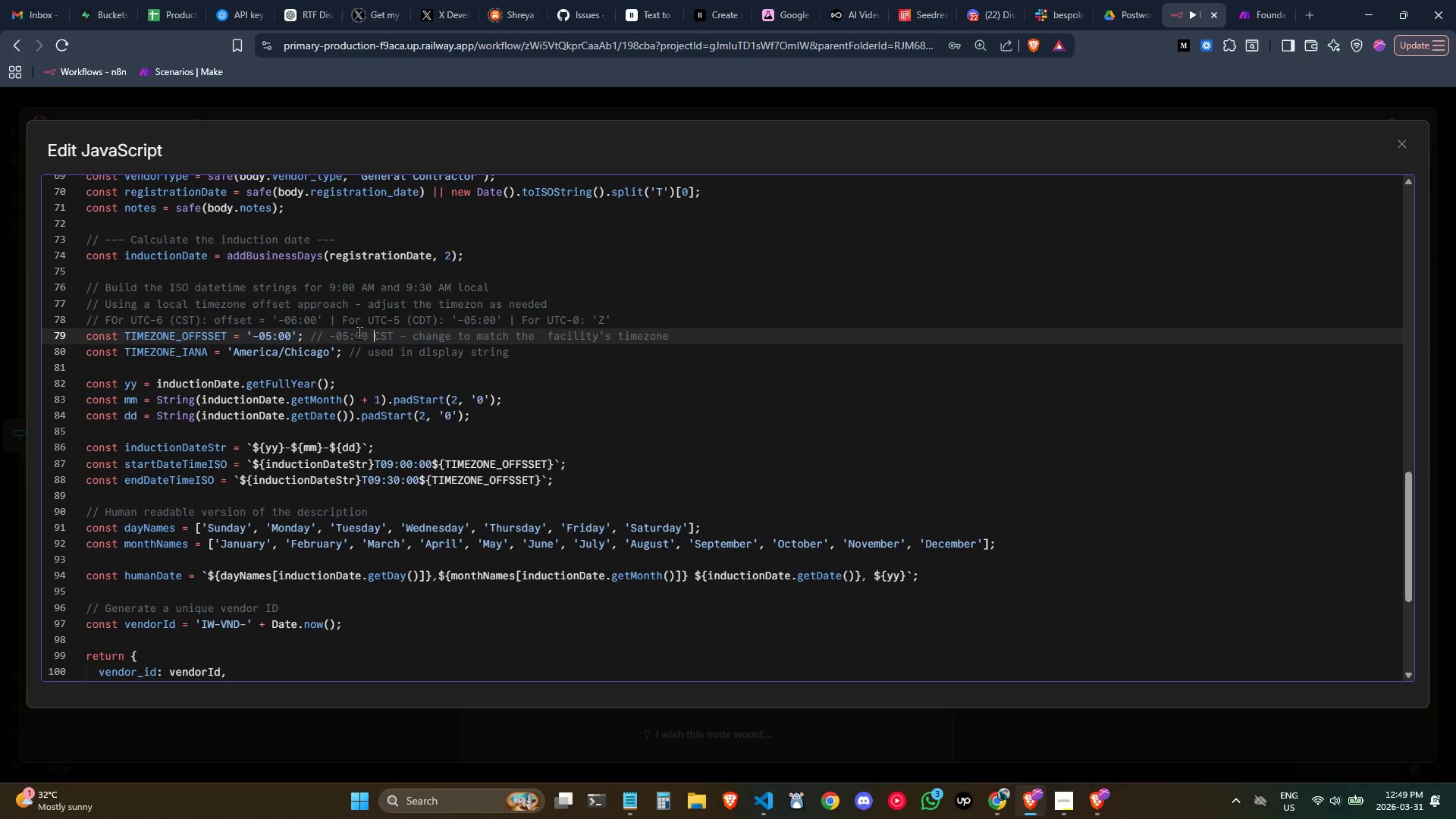 
key(Space)
 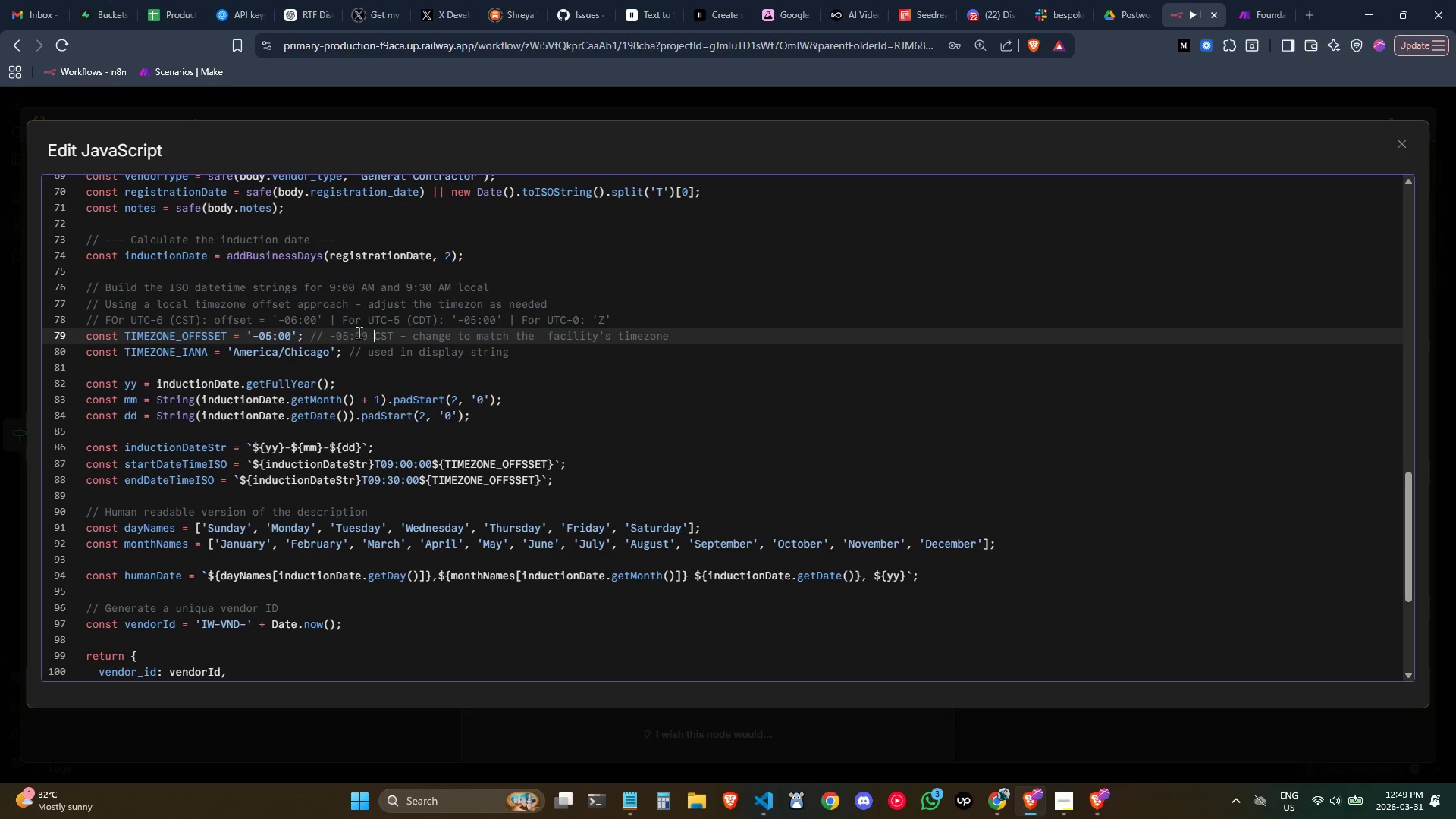 
key(ArrowLeft)
 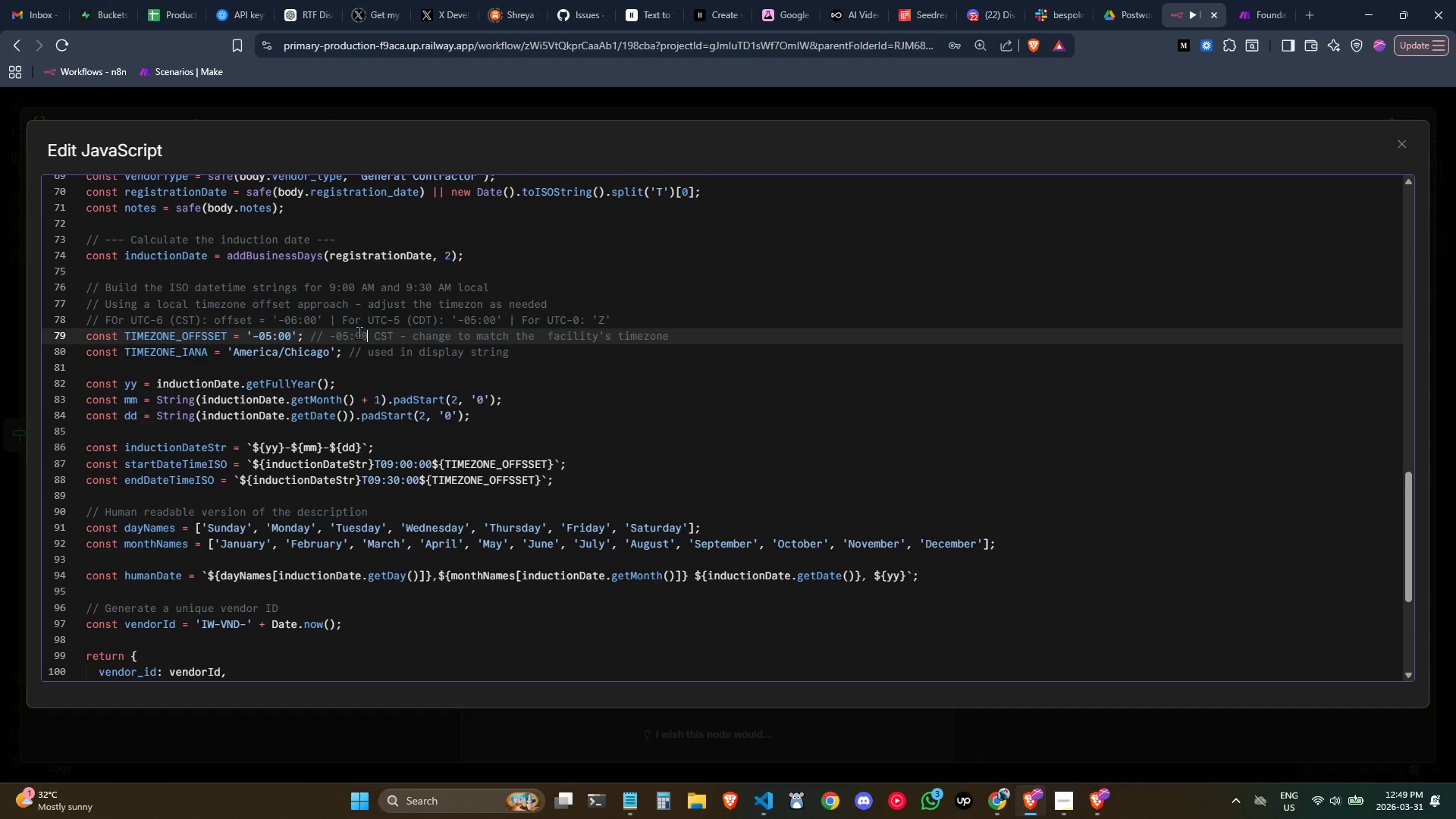 
key(ArrowLeft)
 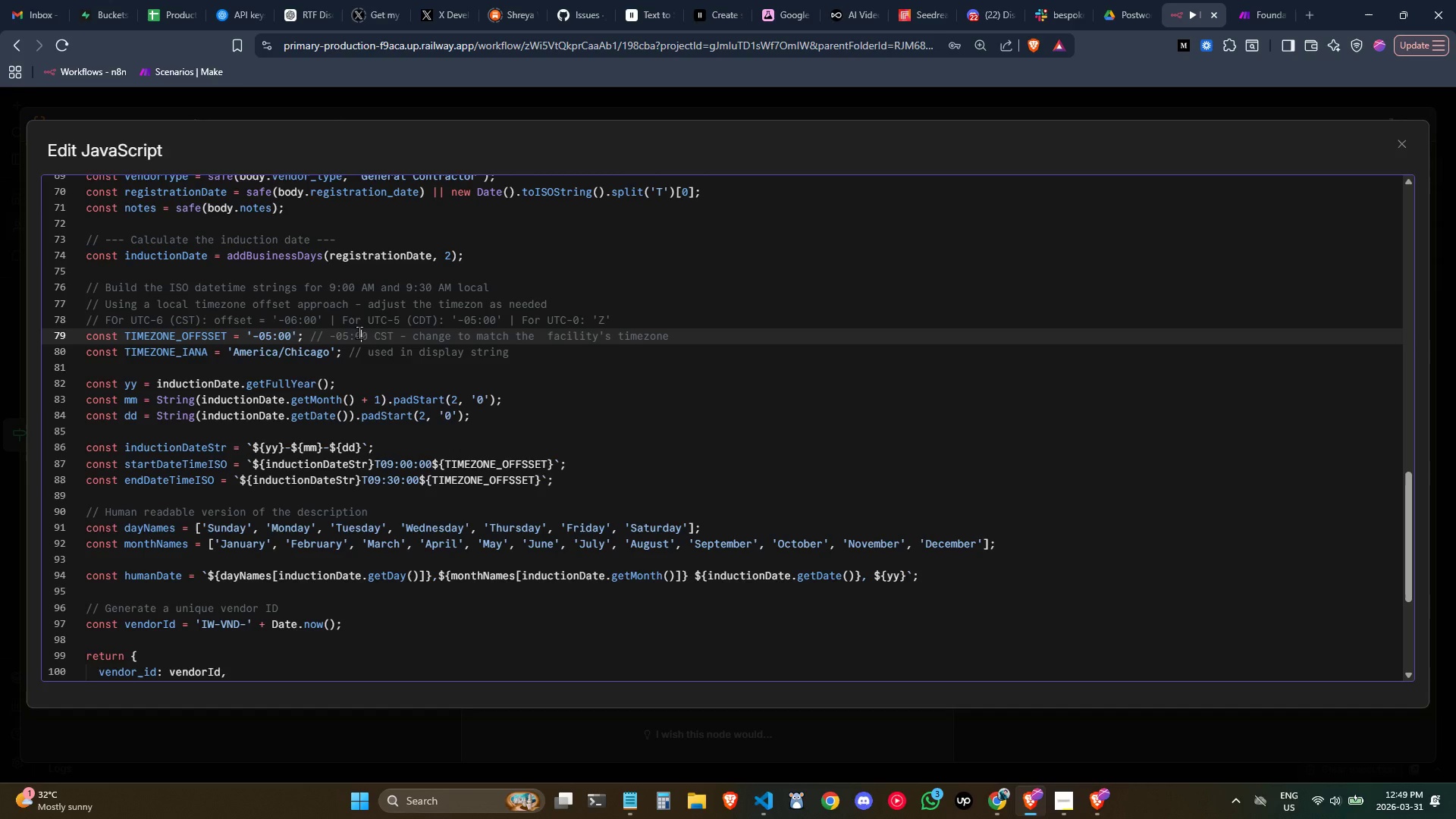 
key(ArrowLeft)
 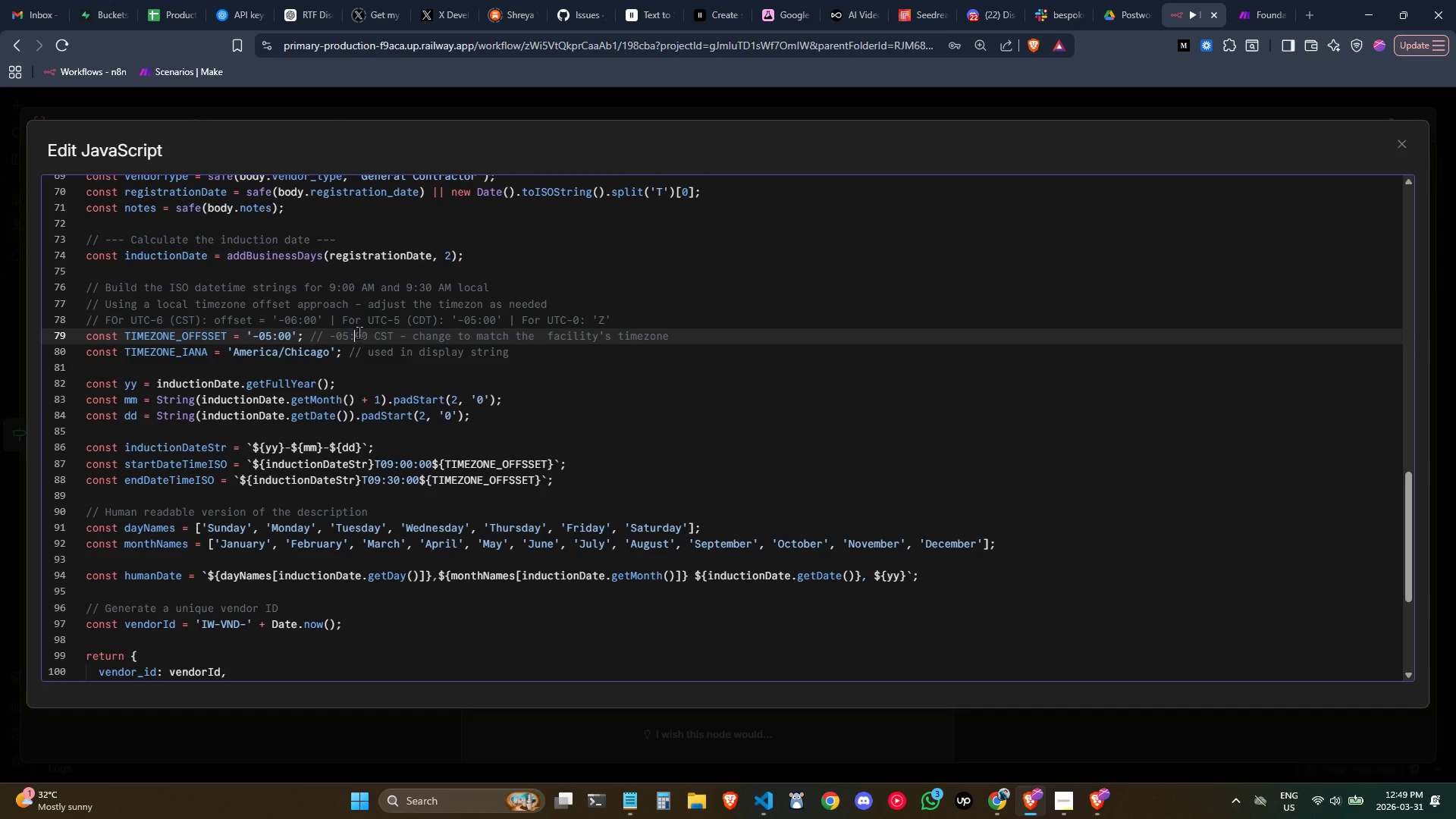 
key(ArrowLeft)
 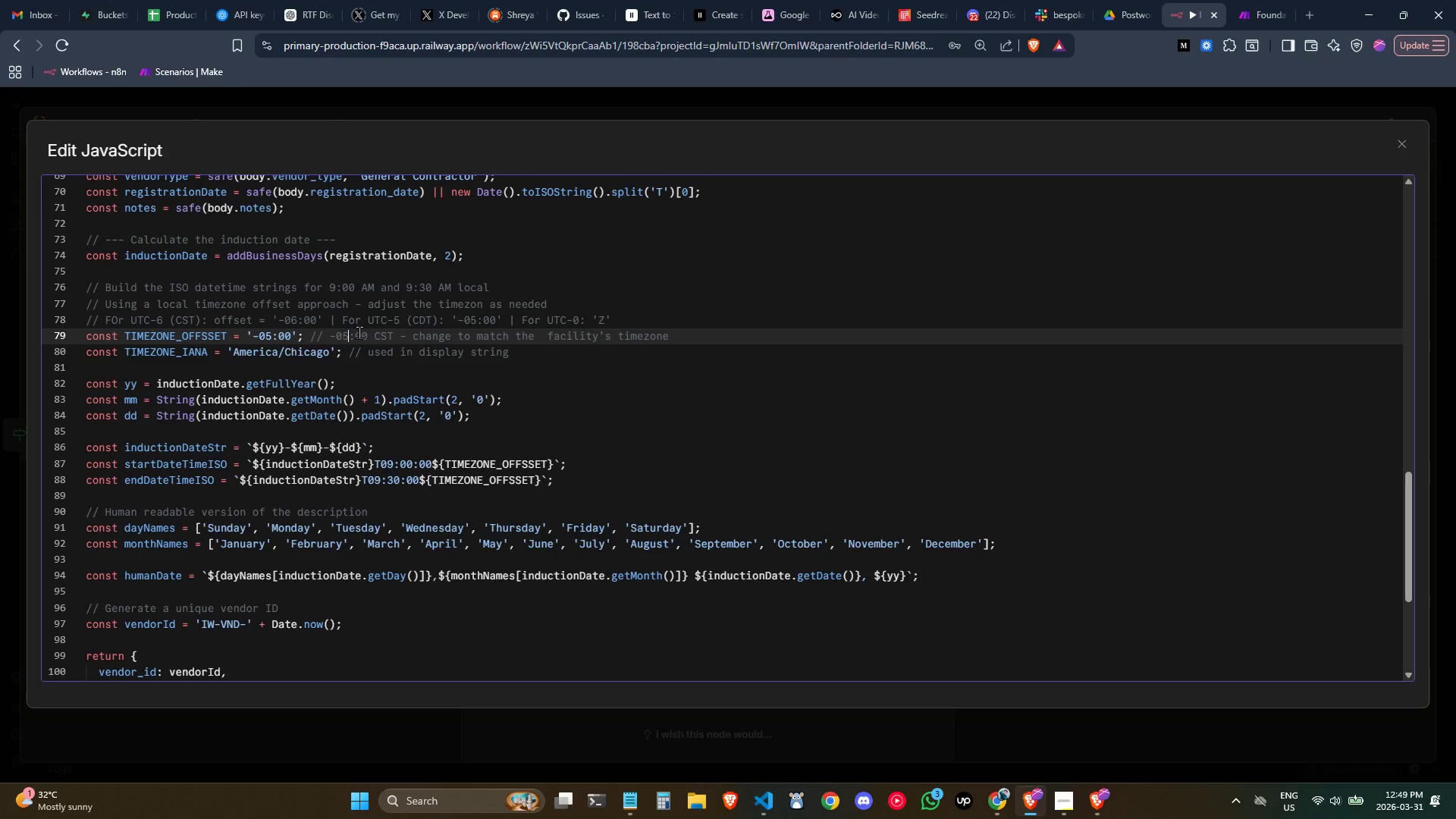 
key(ArrowRight)
 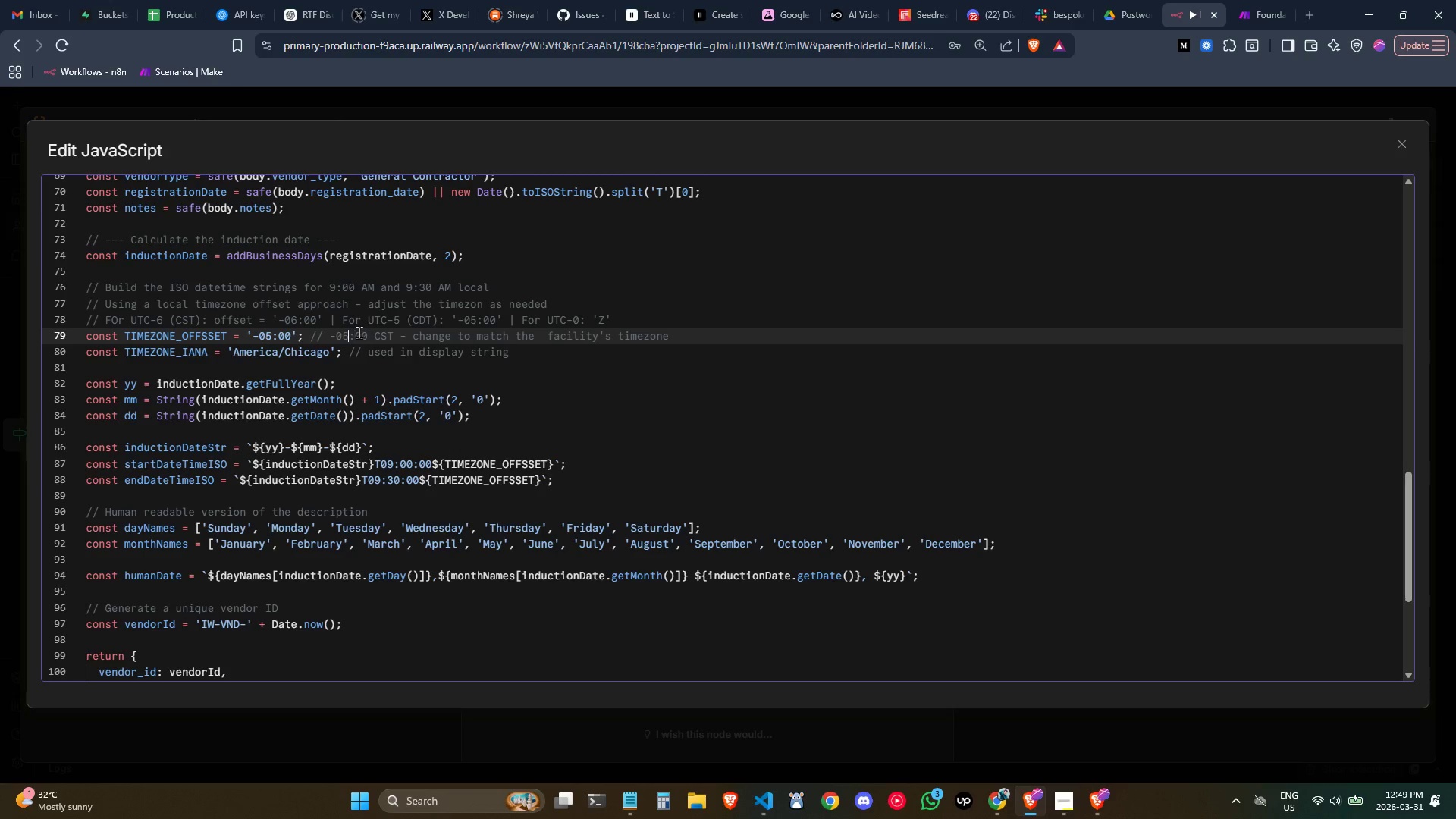 
key(ArrowLeft)
 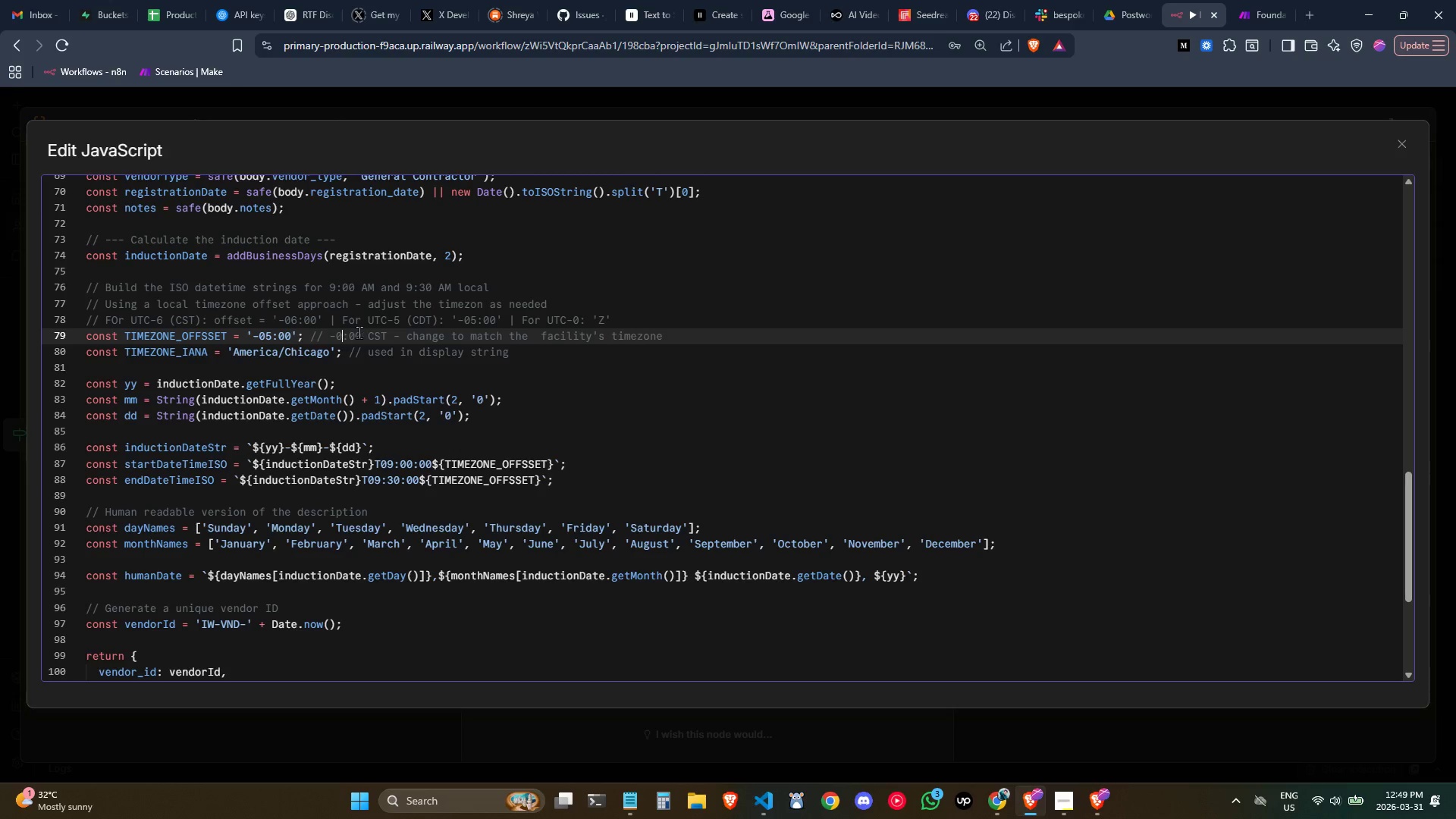 
key(Backspace)
 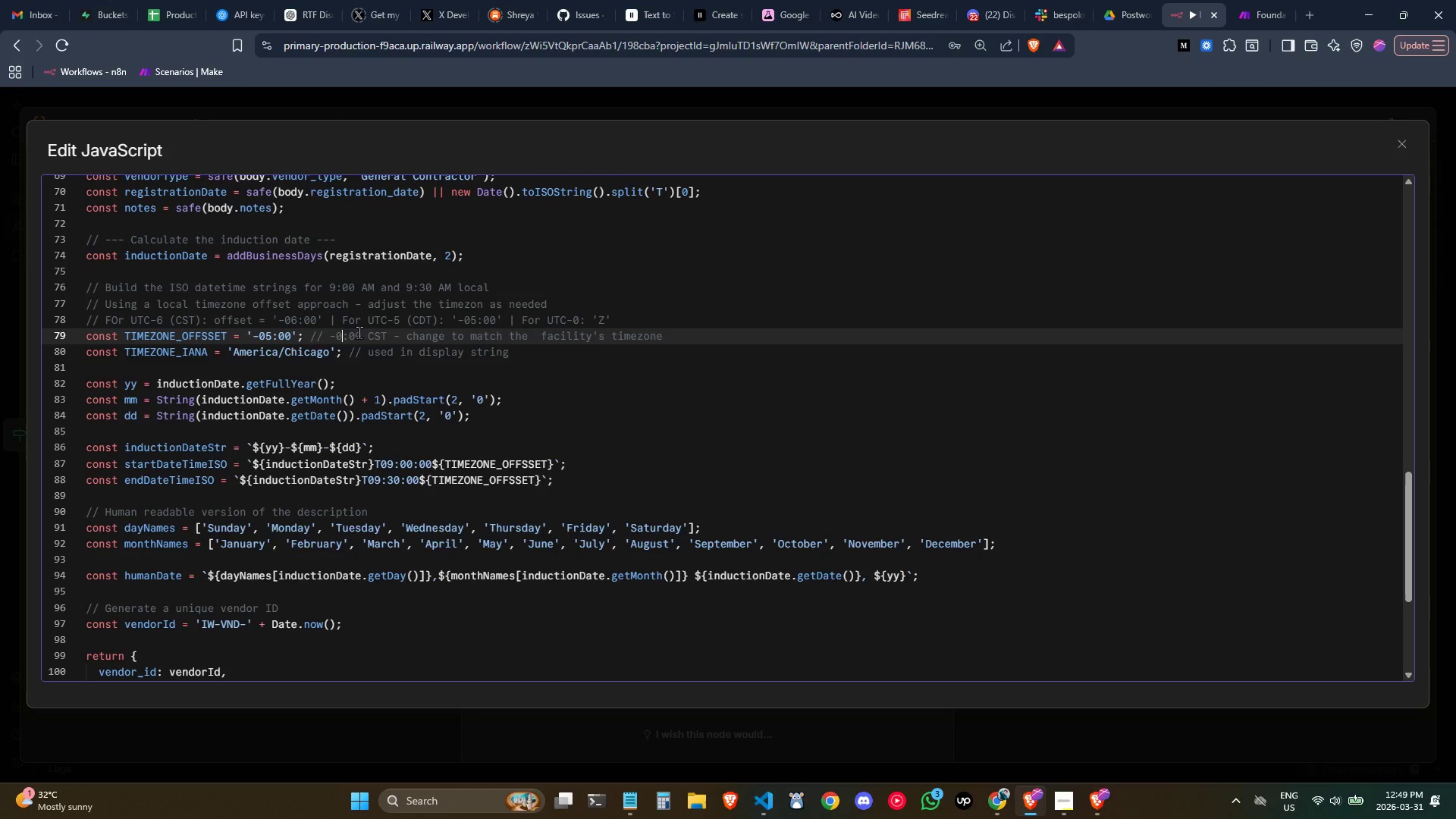 
key(6)
 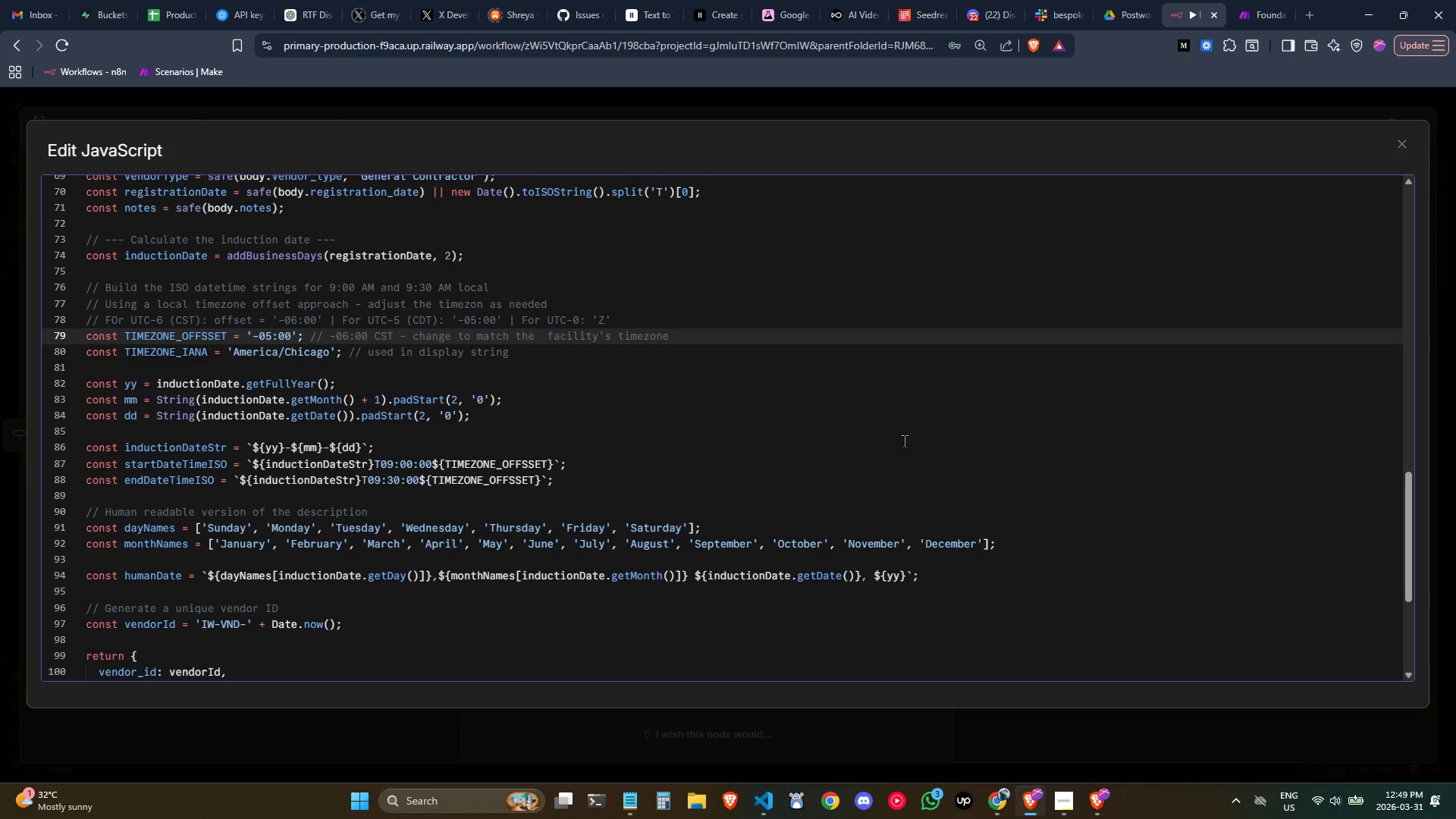 
left_click([898, 450])
 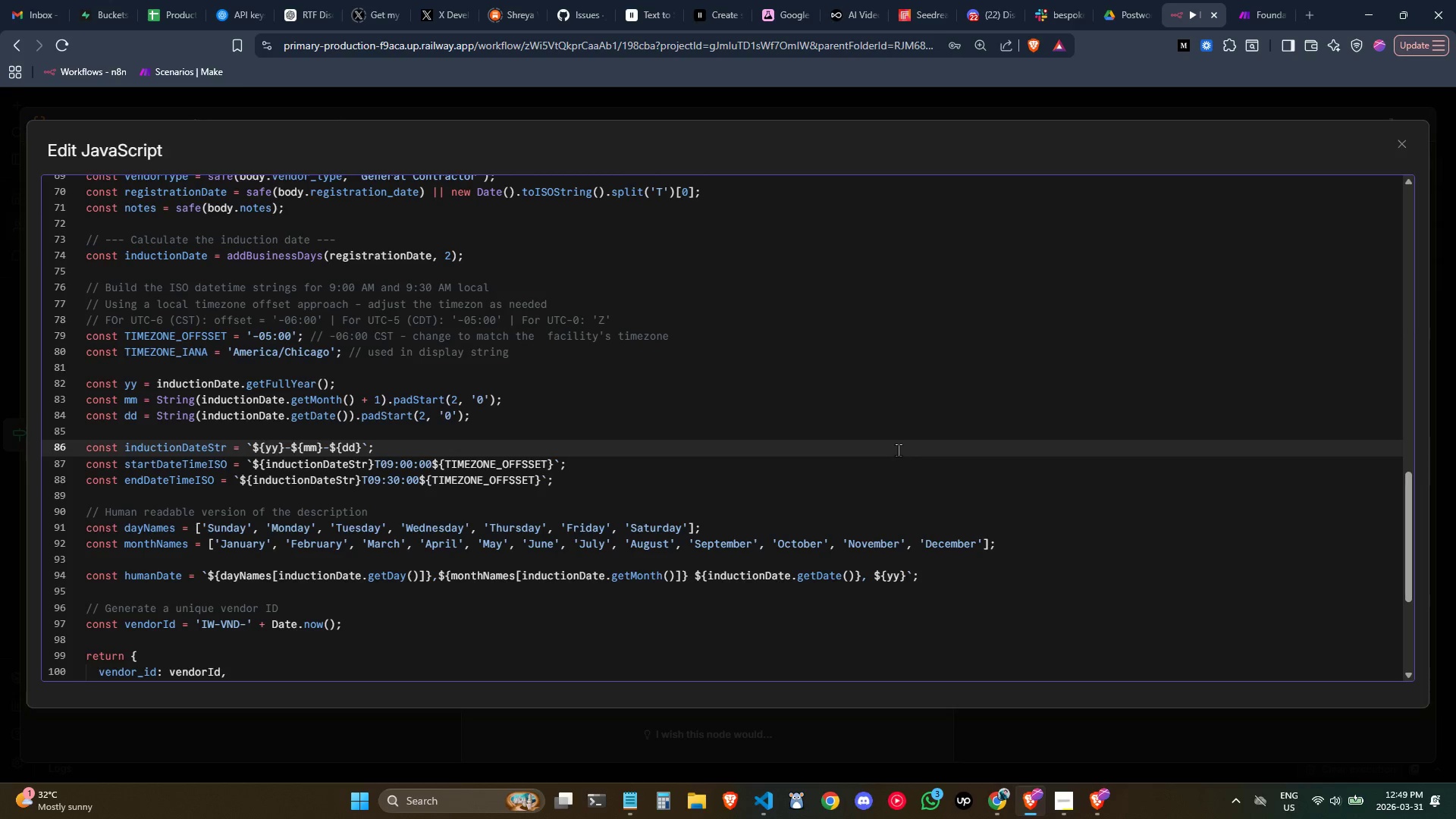 
wait(5.94)
 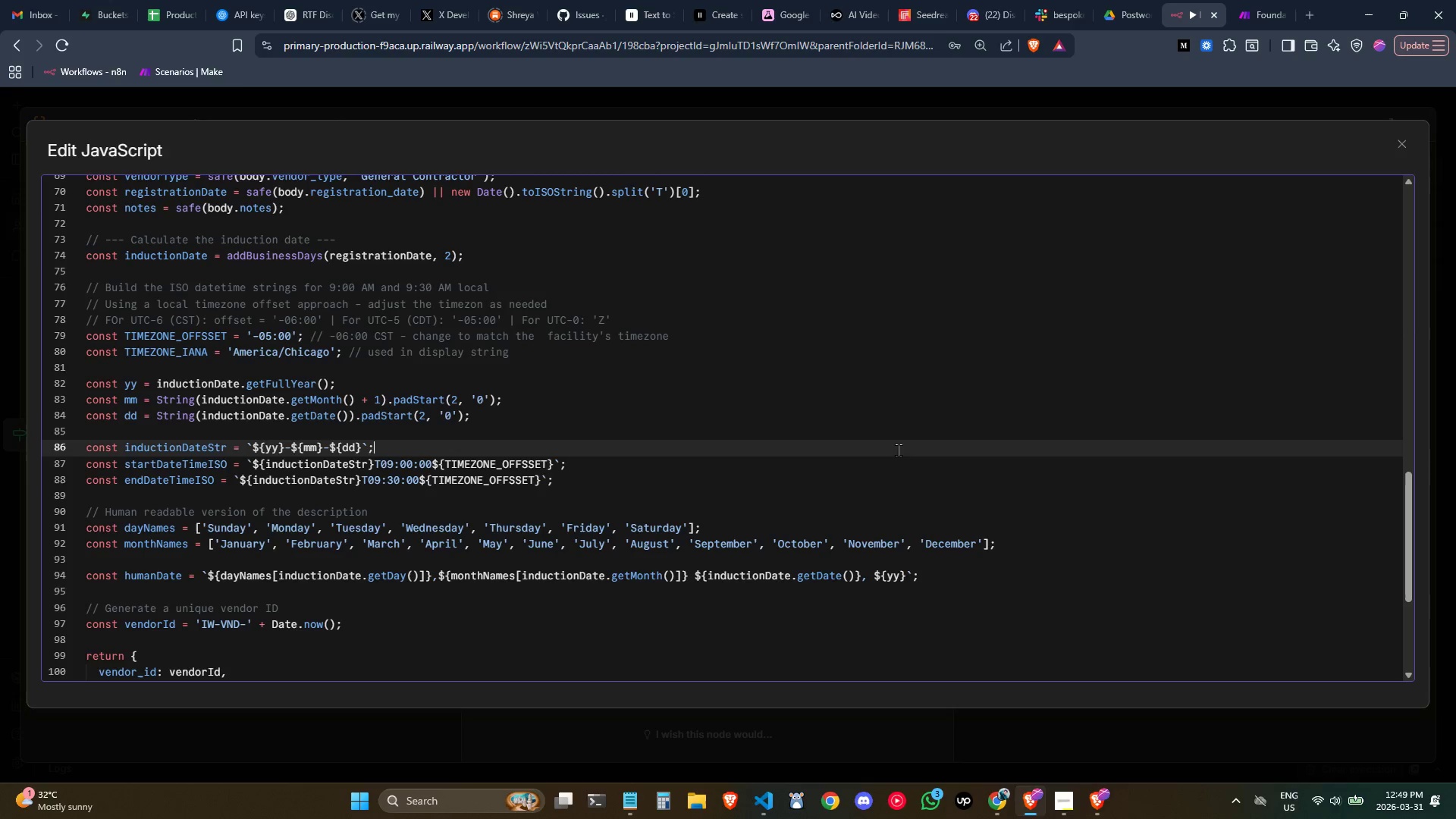 
left_click([1399, 140])
 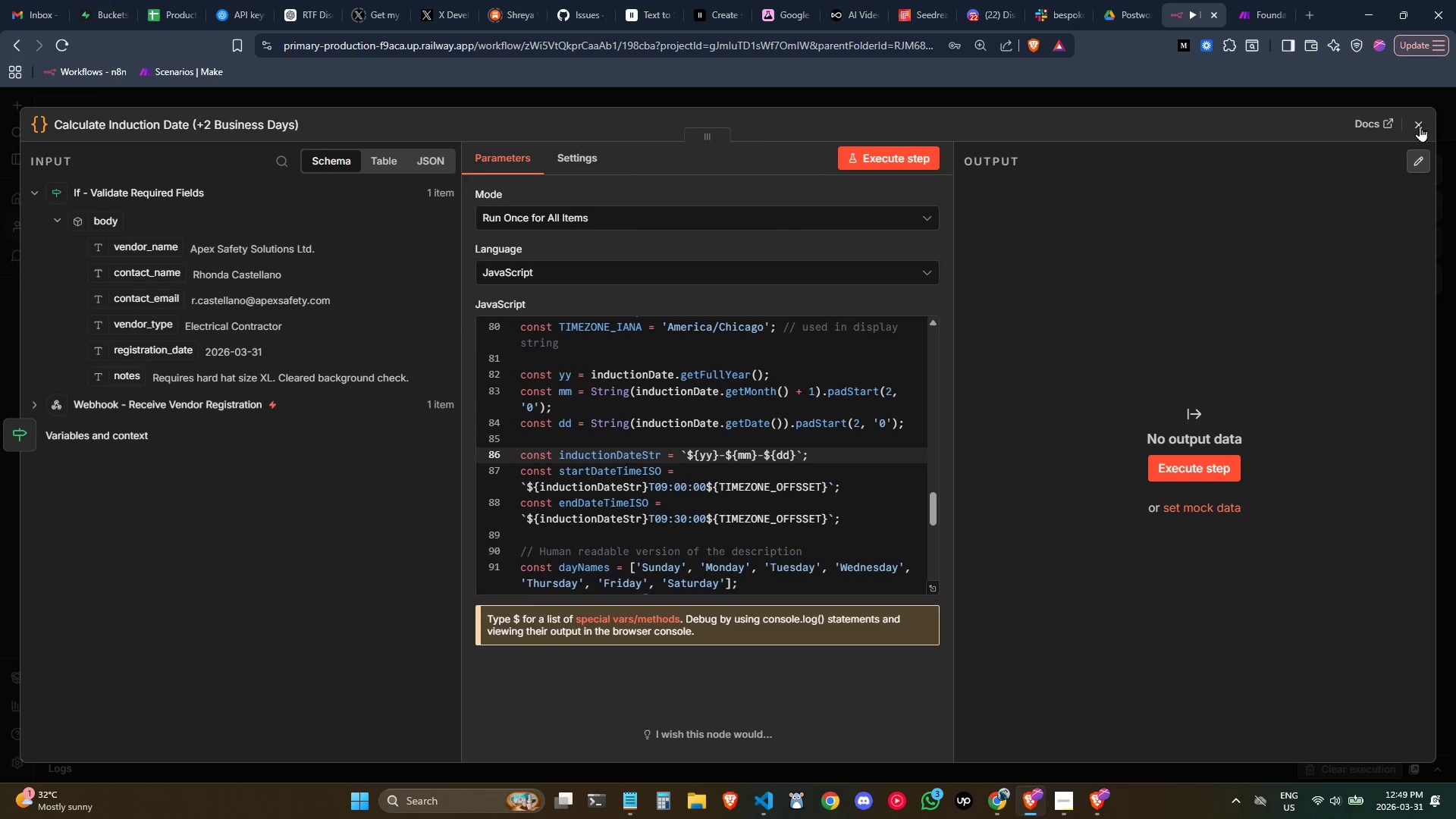 
left_click([1421, 122])
 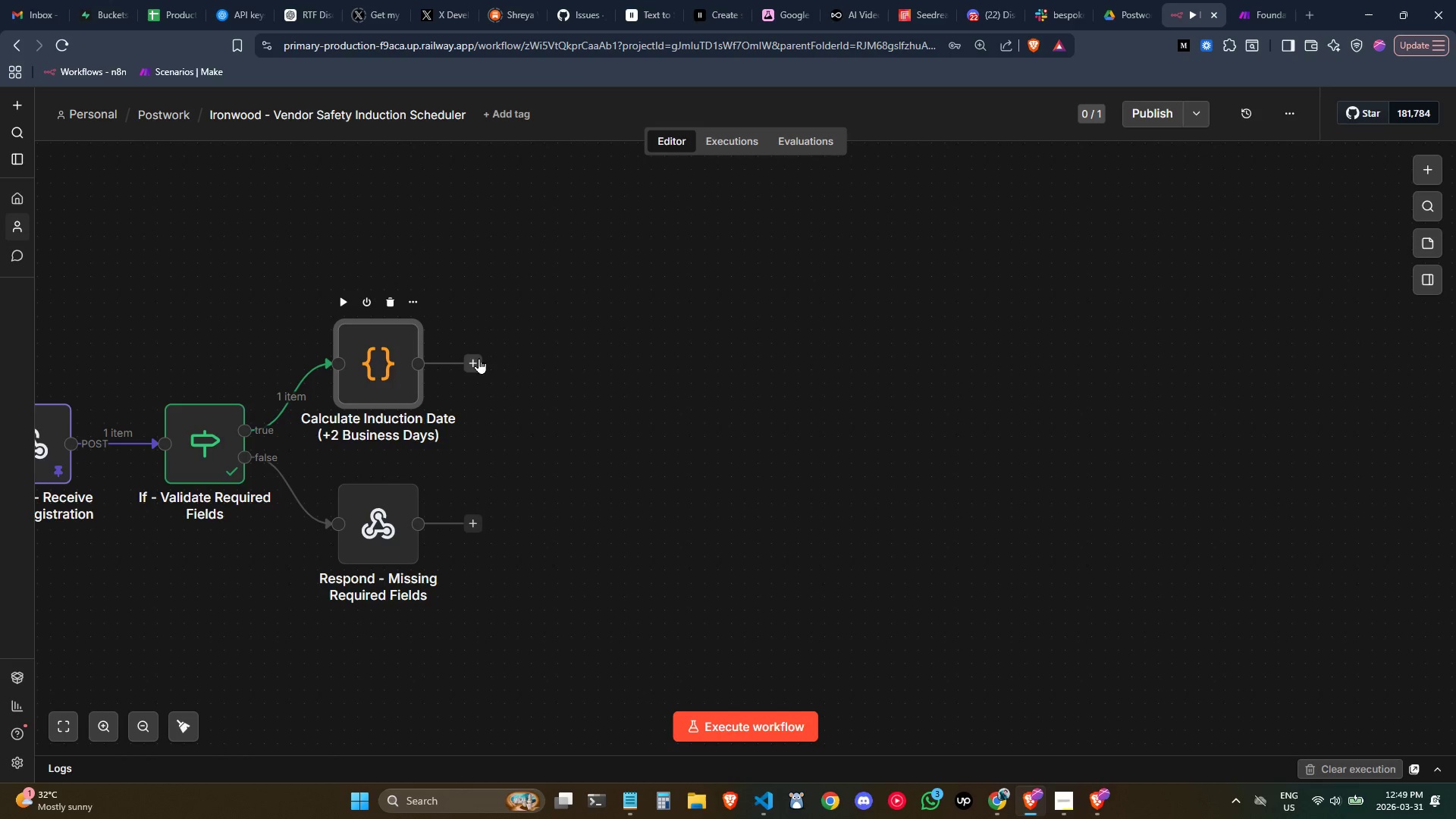 
double_click([382, 366])
 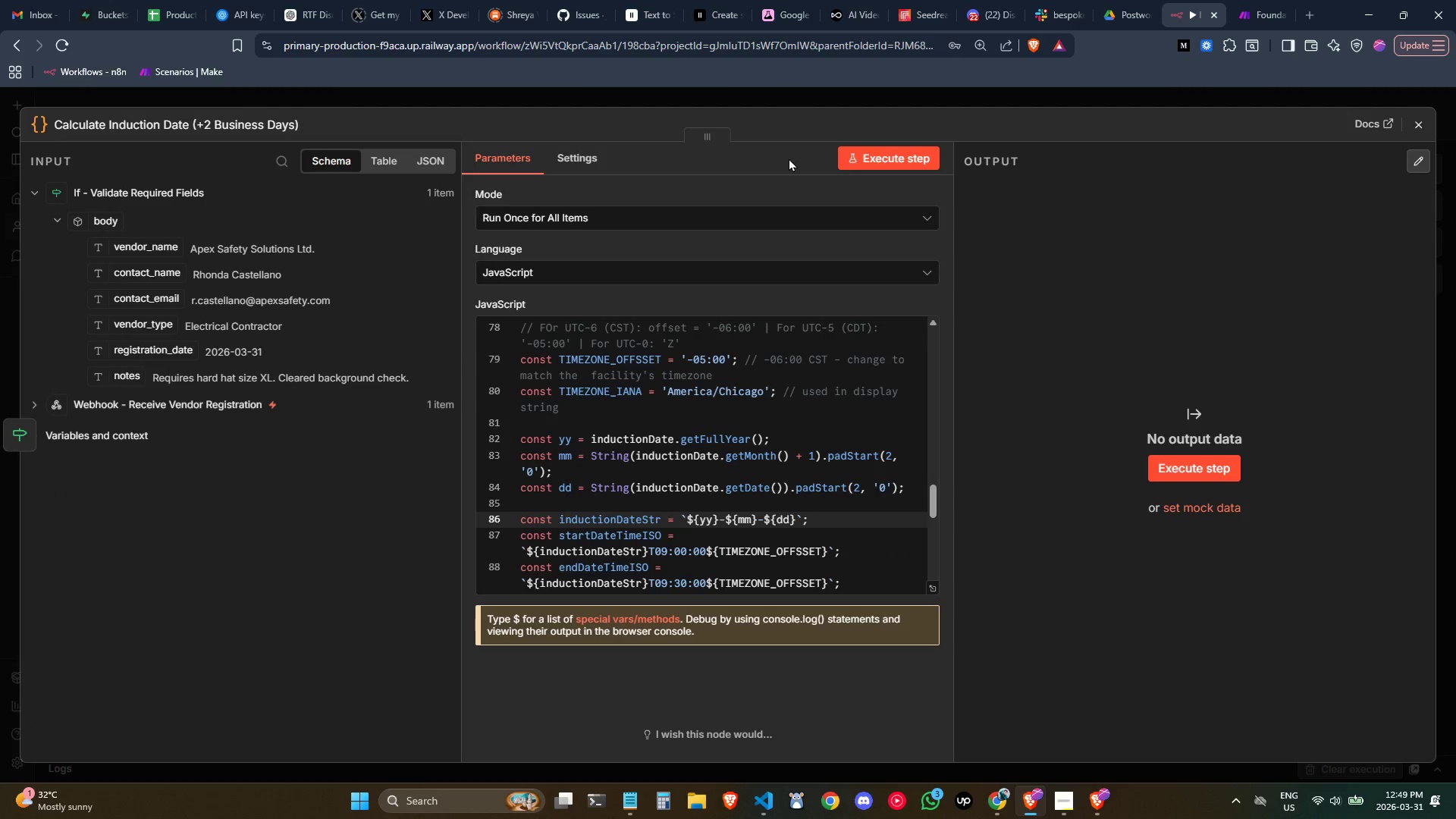 
left_click([883, 163])
 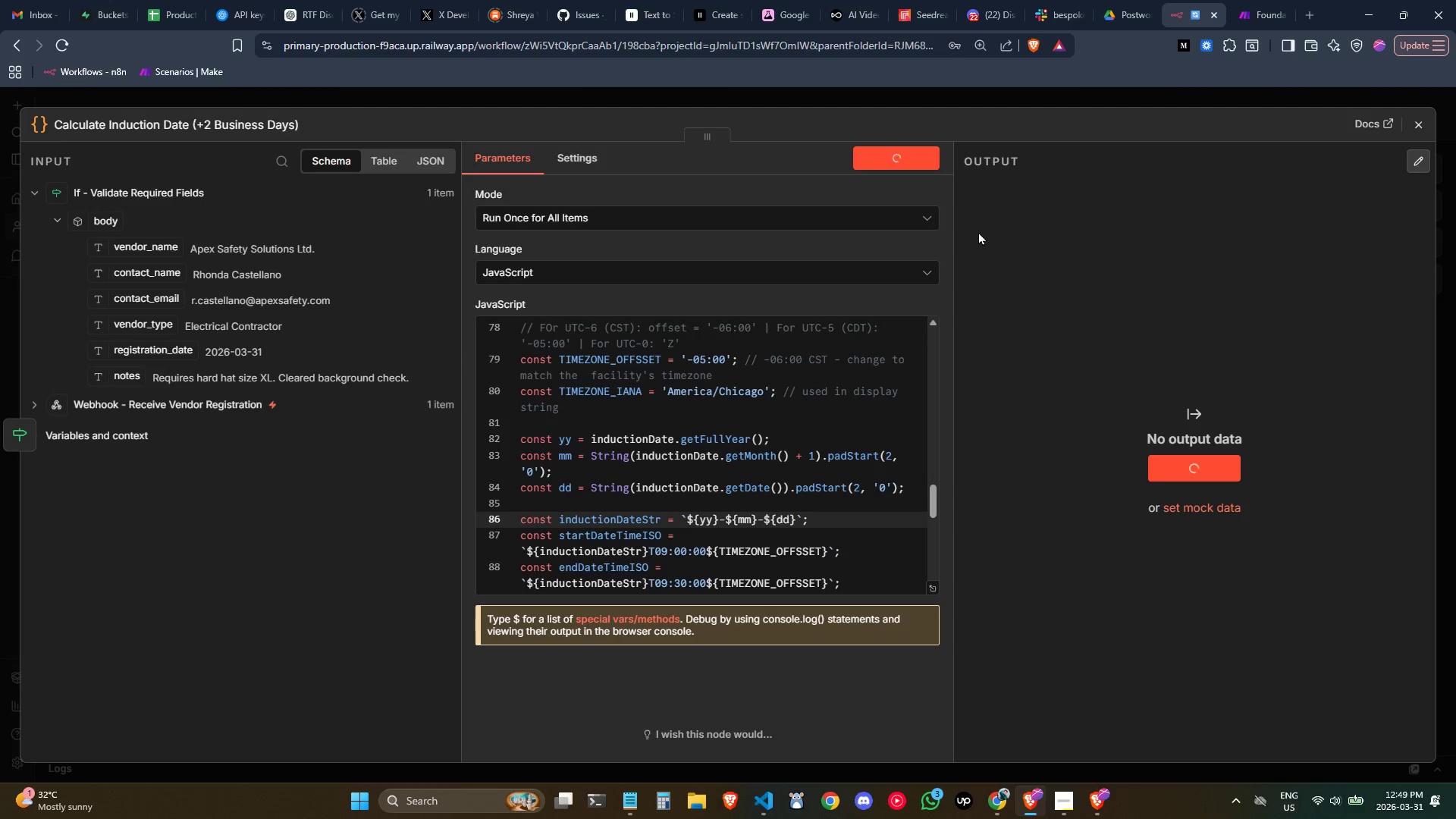 
scroll: coordinate [701, 495], scroll_direction: none, amount: 0.0
 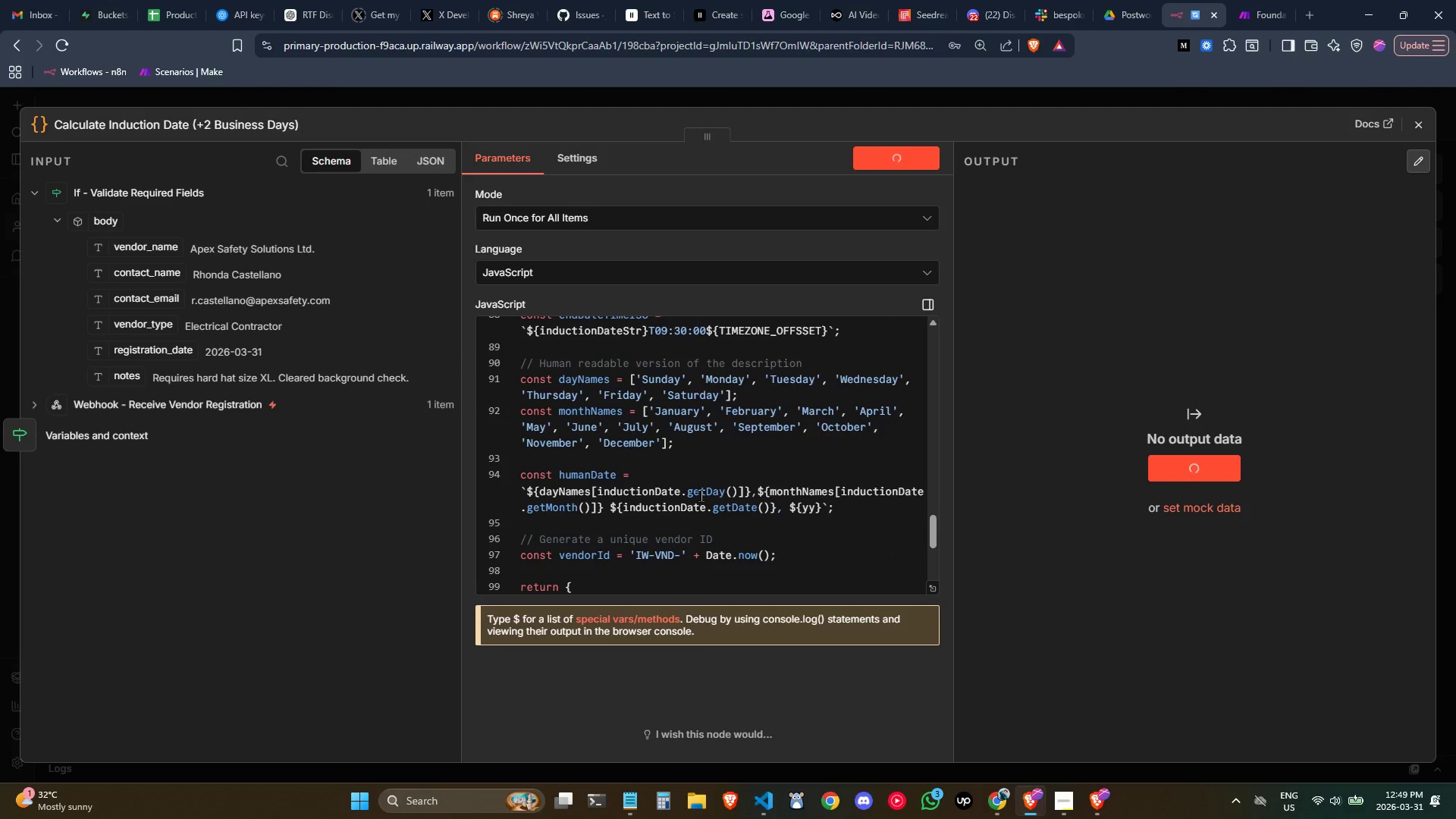 
scroll: coordinate [701, 495], scroll_direction: up, amount: 1.0
 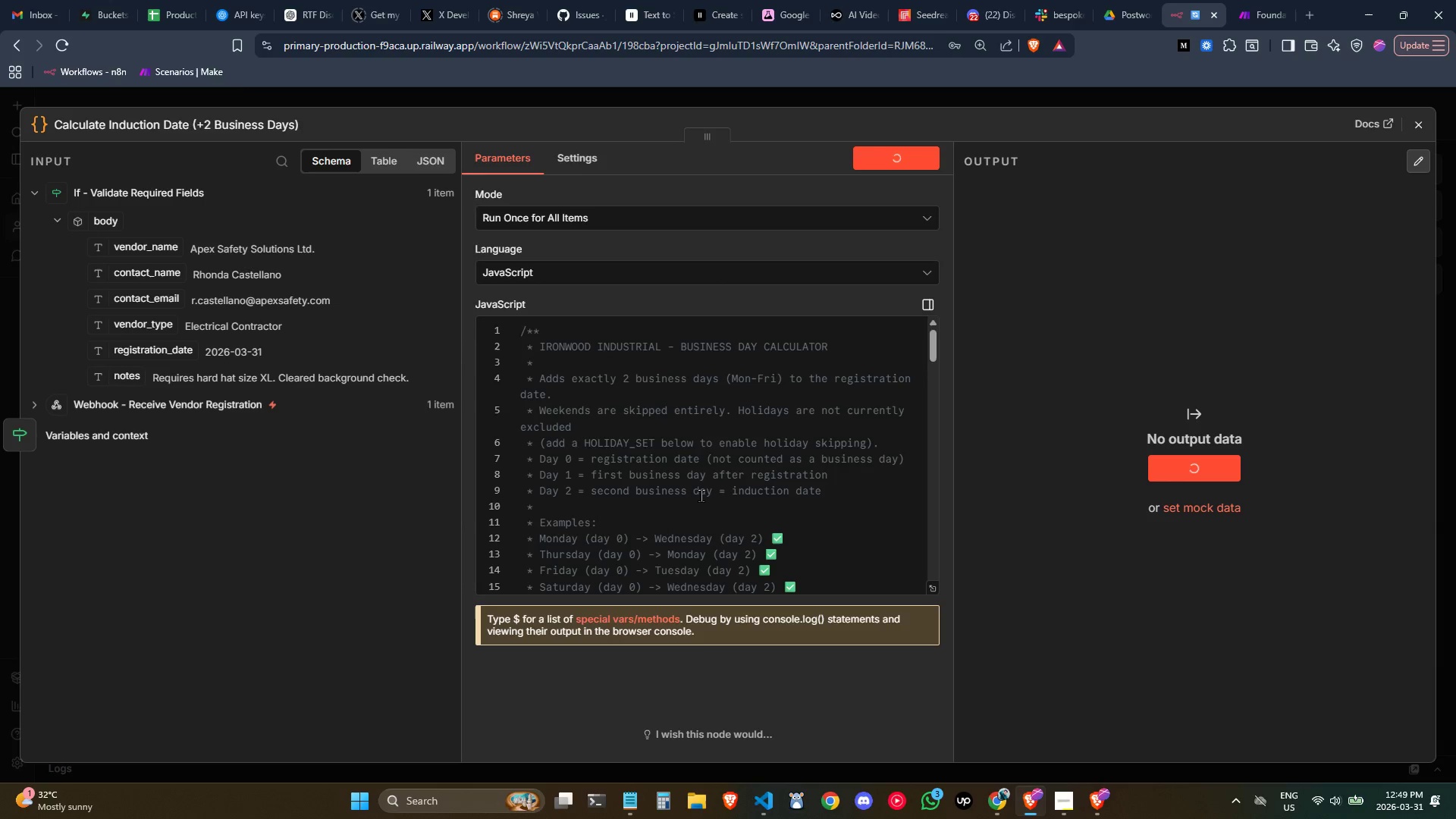 
wait(9.89)
 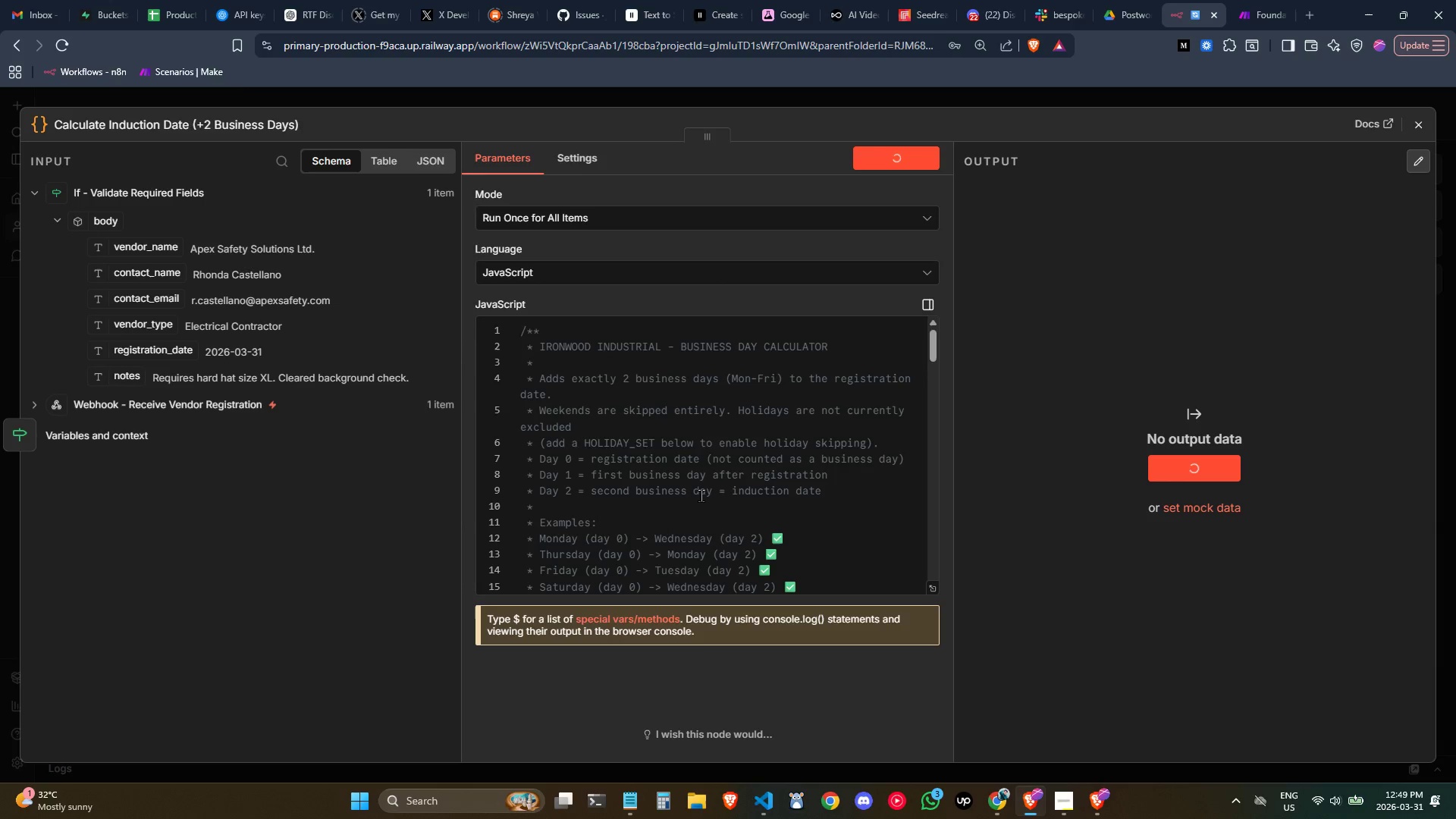 
scroll: coordinate [680, 504], scroll_direction: down, amount: 3.0
 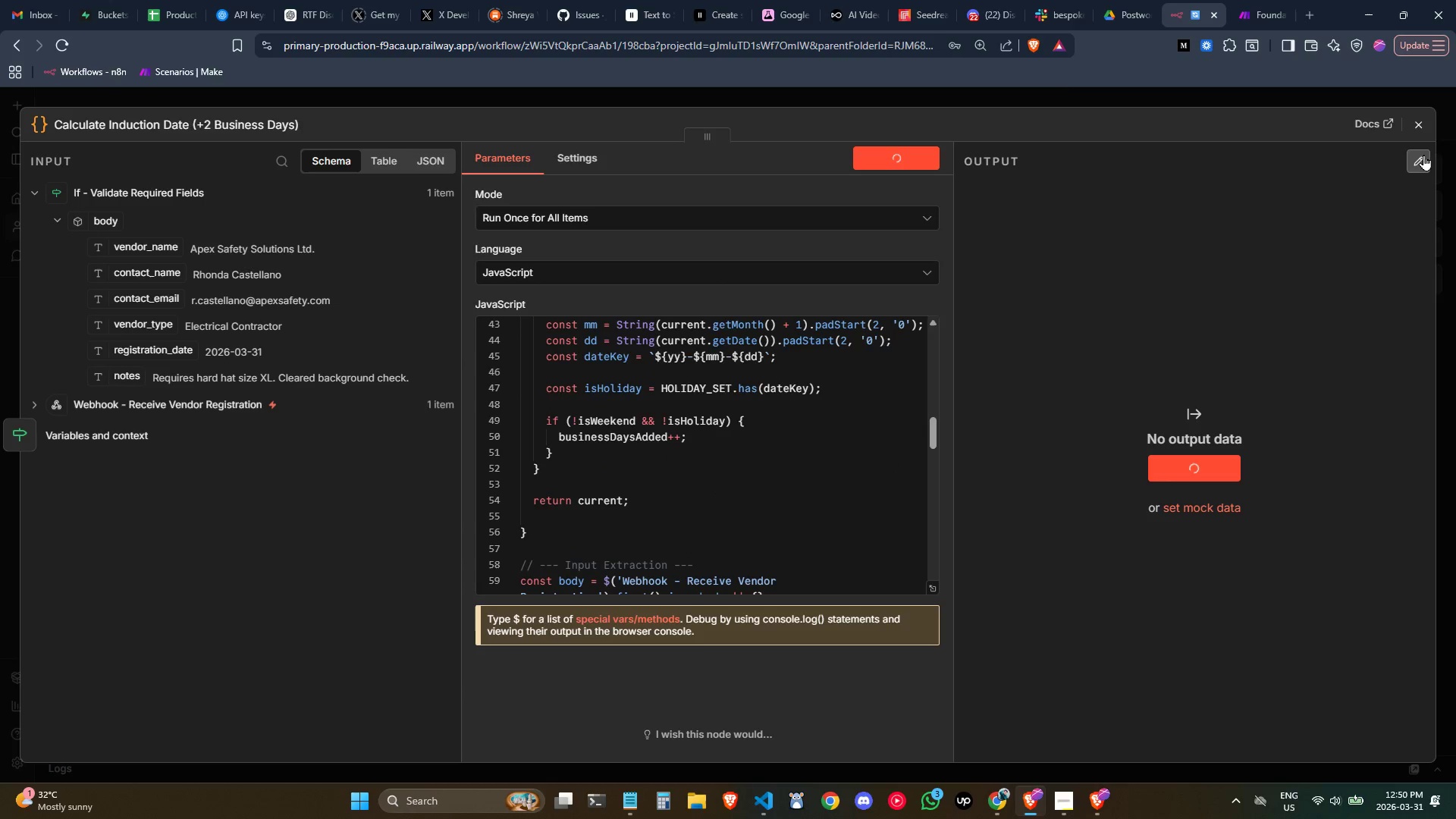 
left_click([1429, 126])
 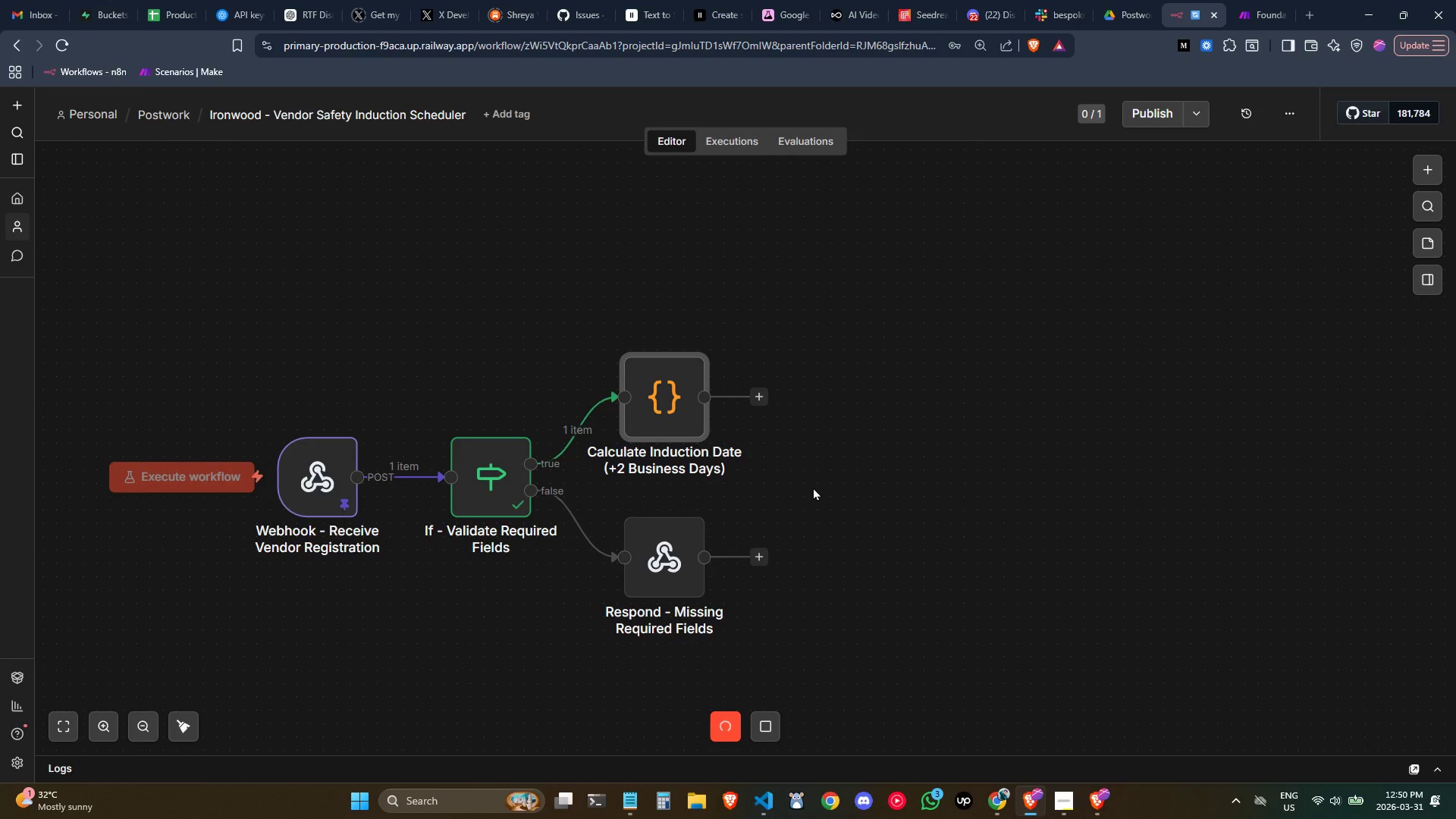 
left_click([761, 717])
 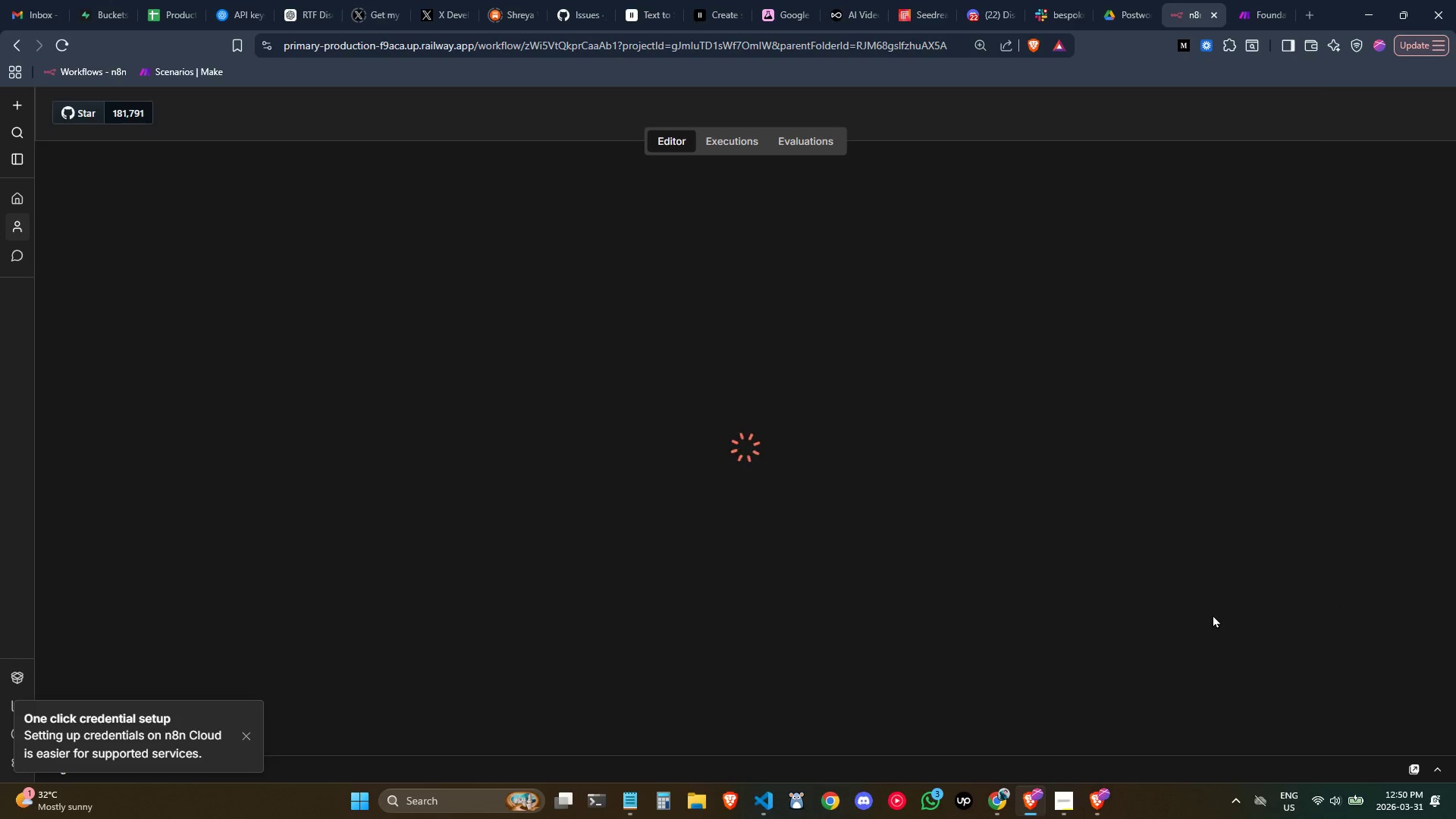 
wait(13.31)
 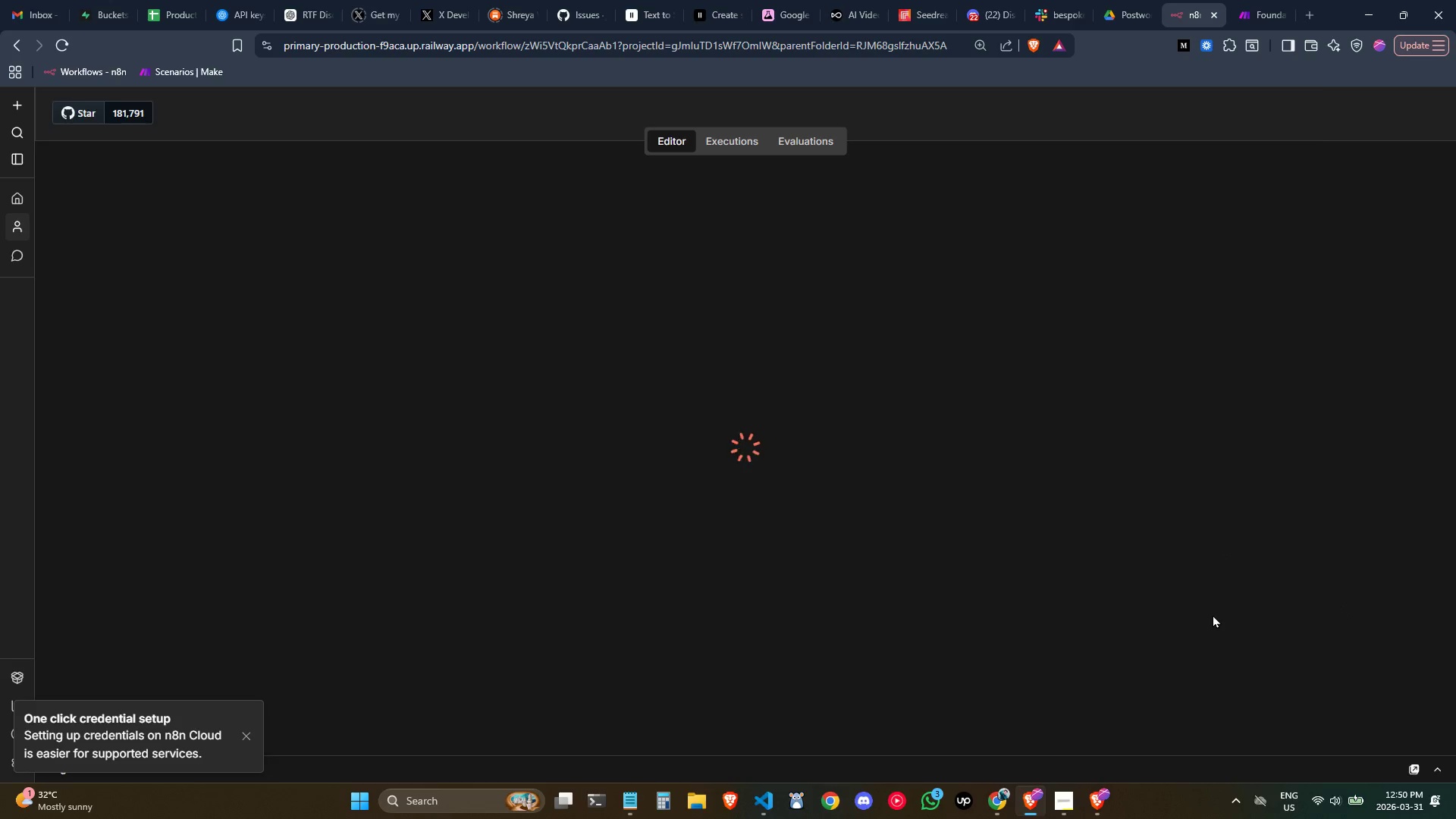 
left_click([485, 435])
 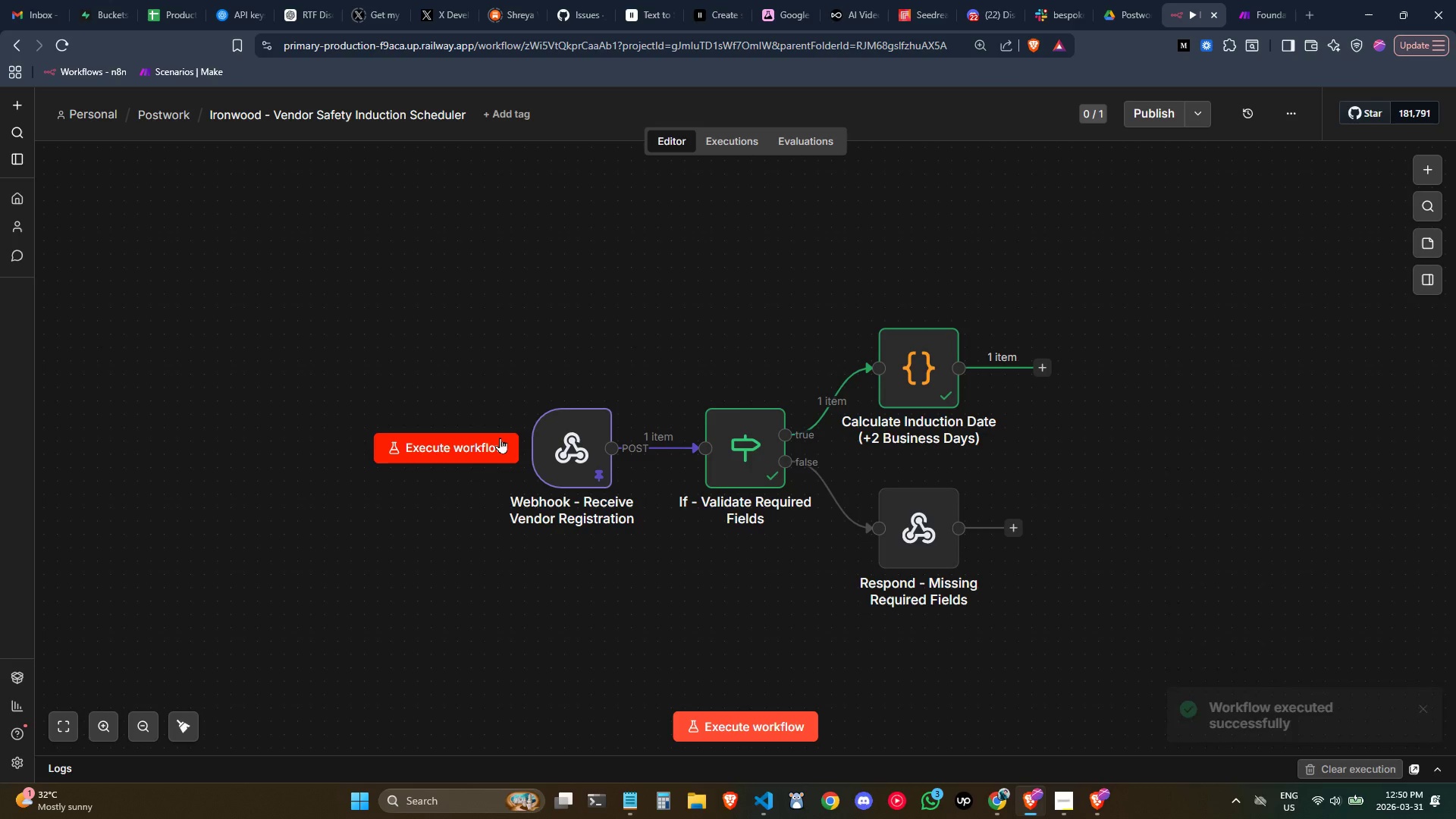 
wait(7.09)
 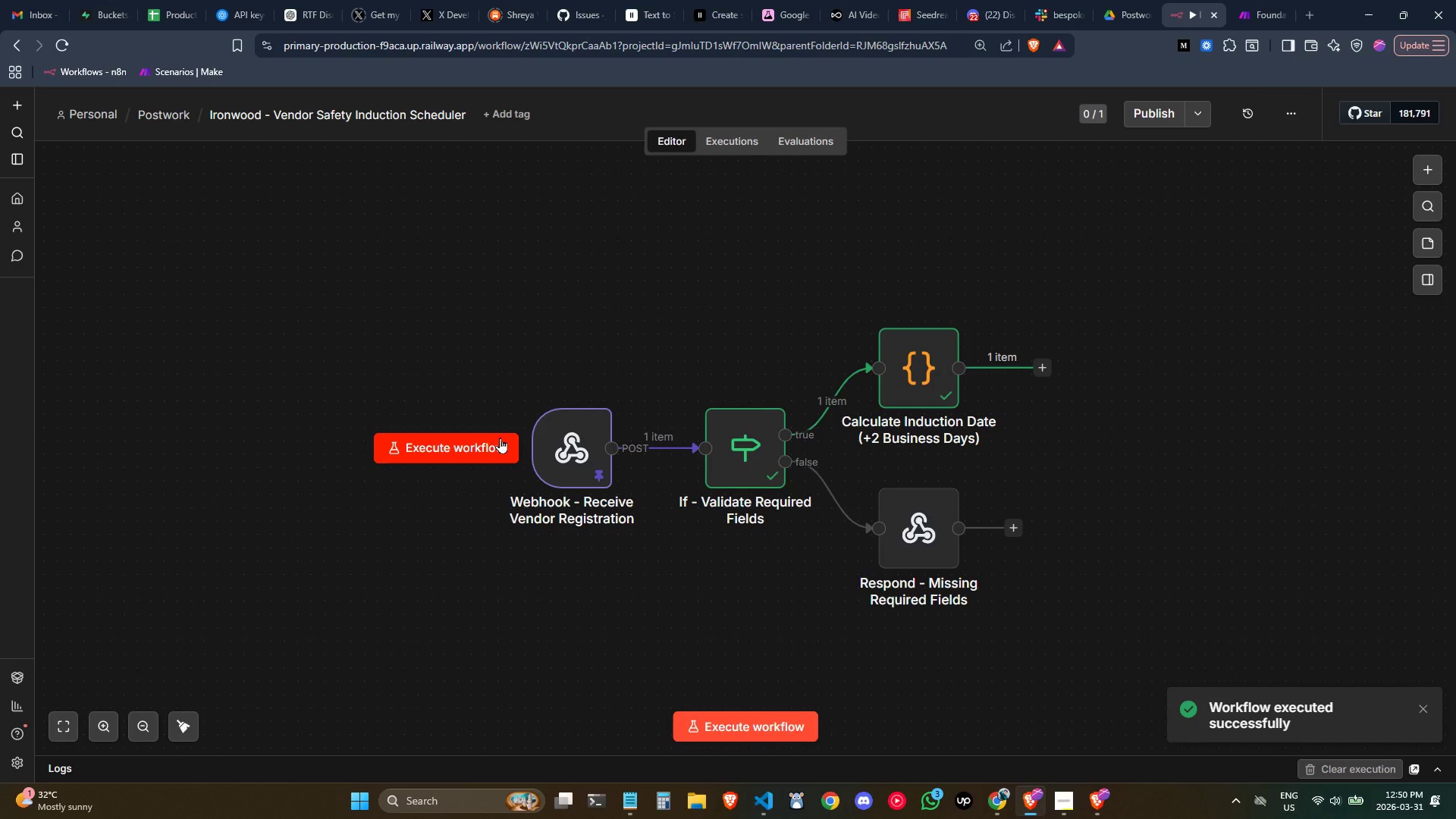 
double_click([935, 370])
 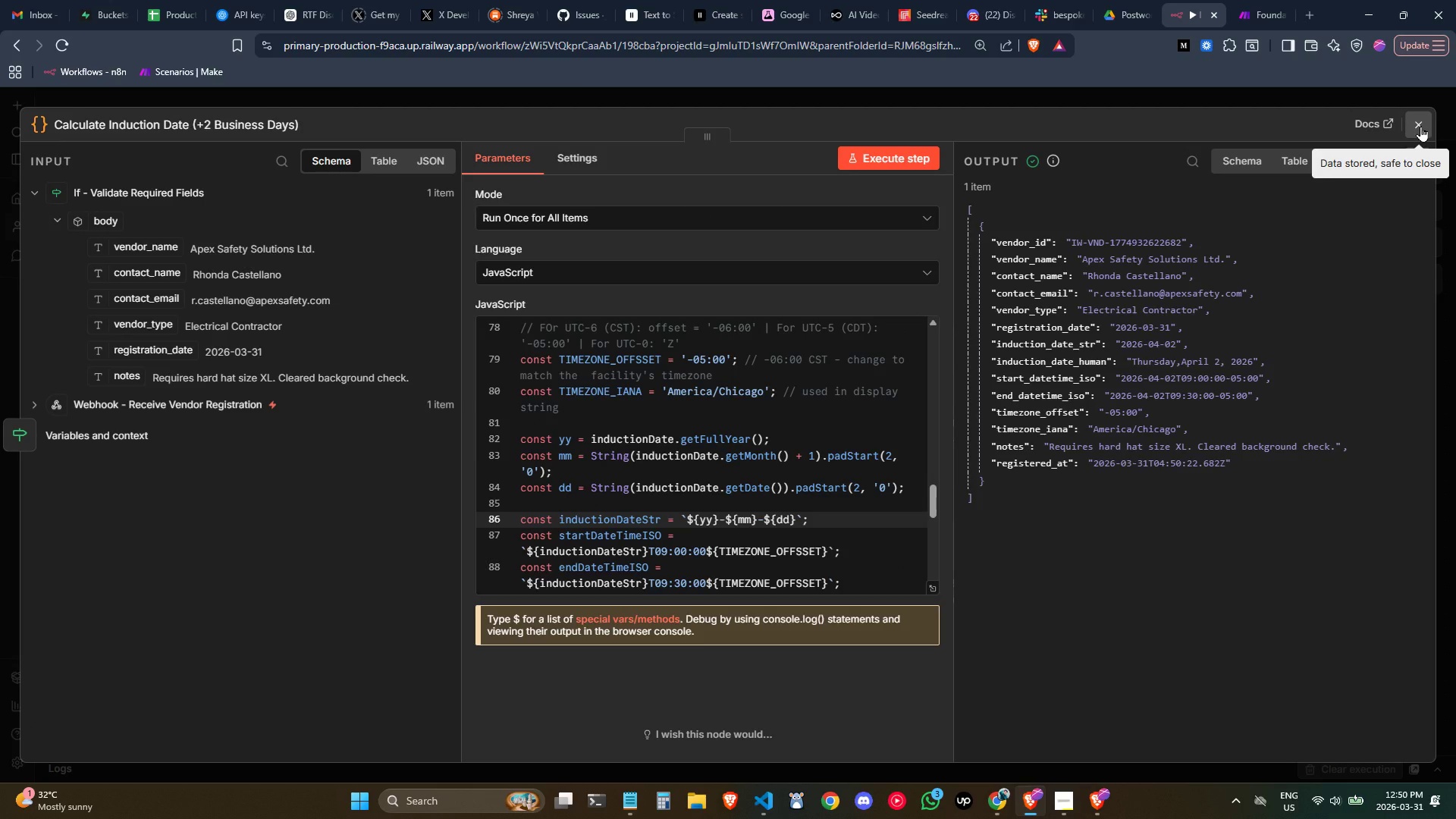 
wait(6.3)
 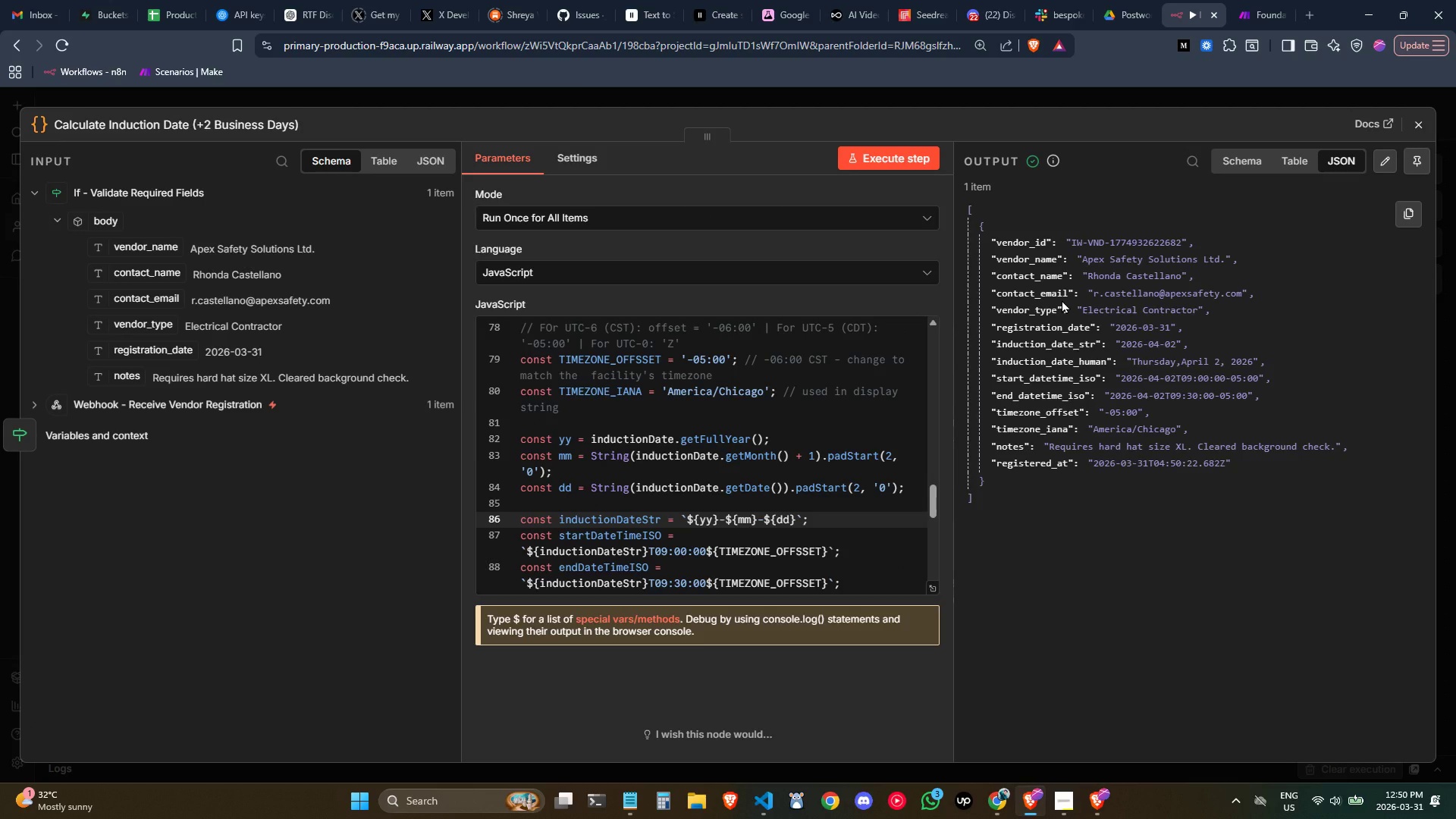 
left_click([1421, 126])
 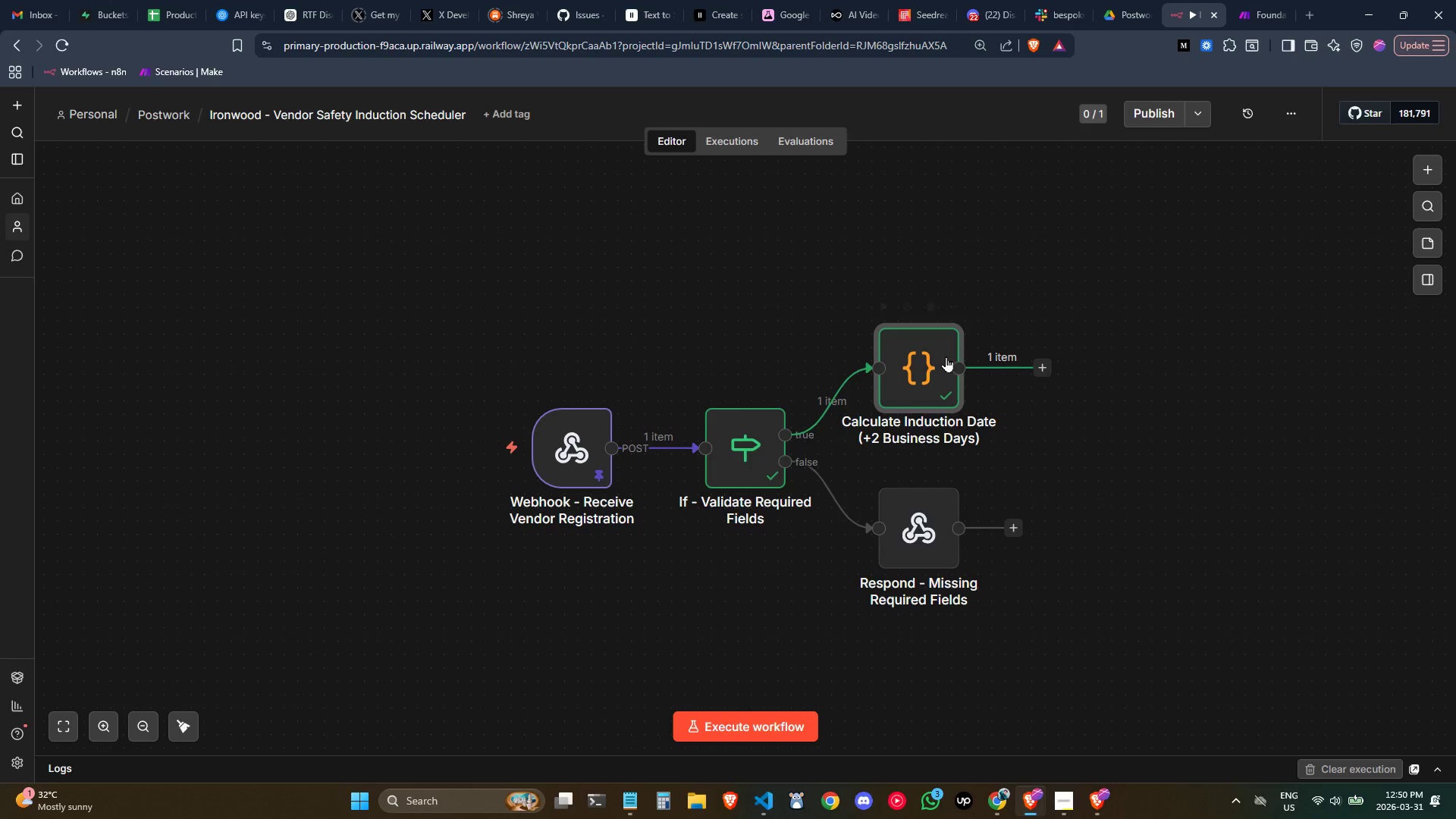 
double_click([938, 355])
 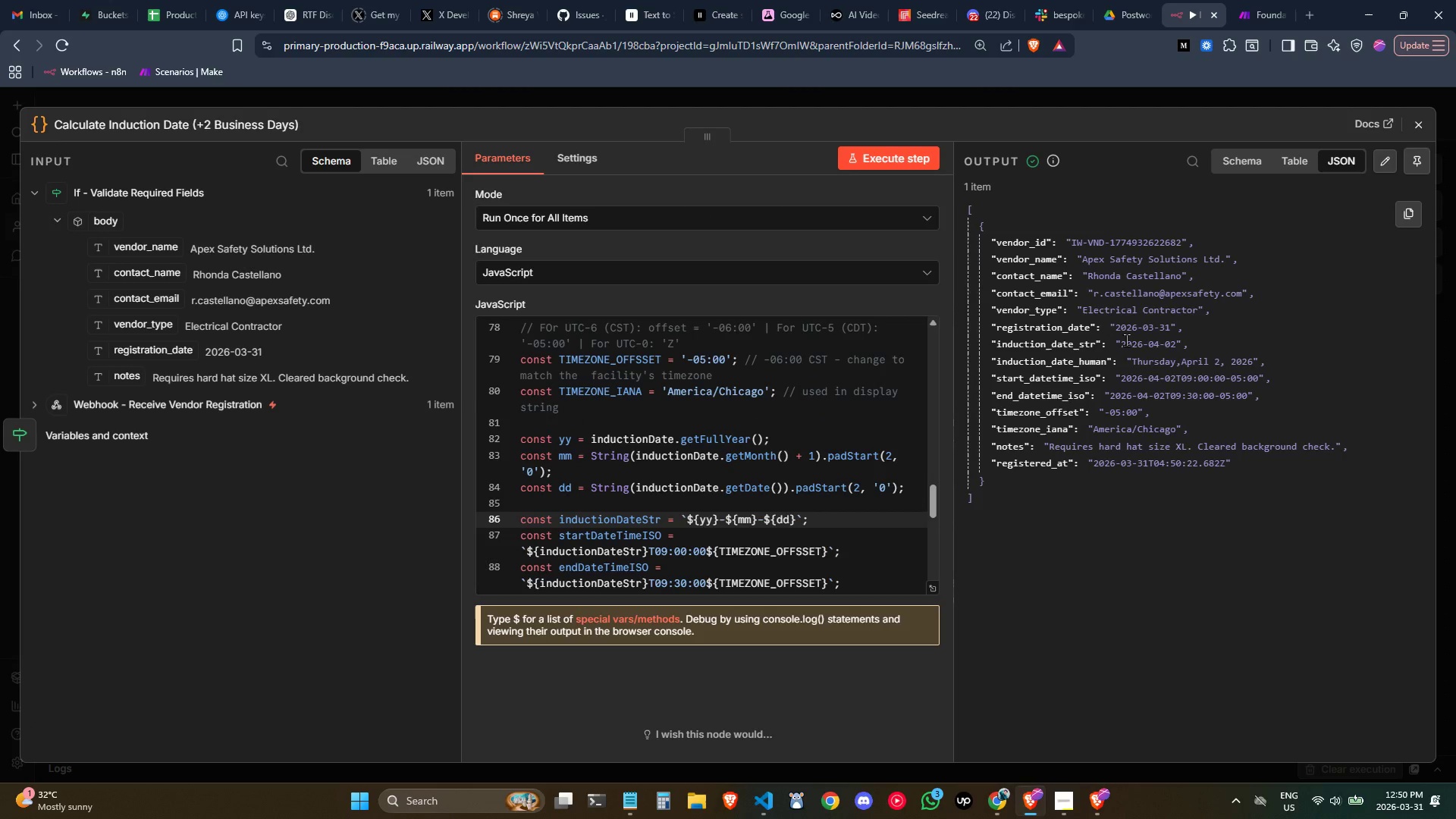 
wait(6.95)
 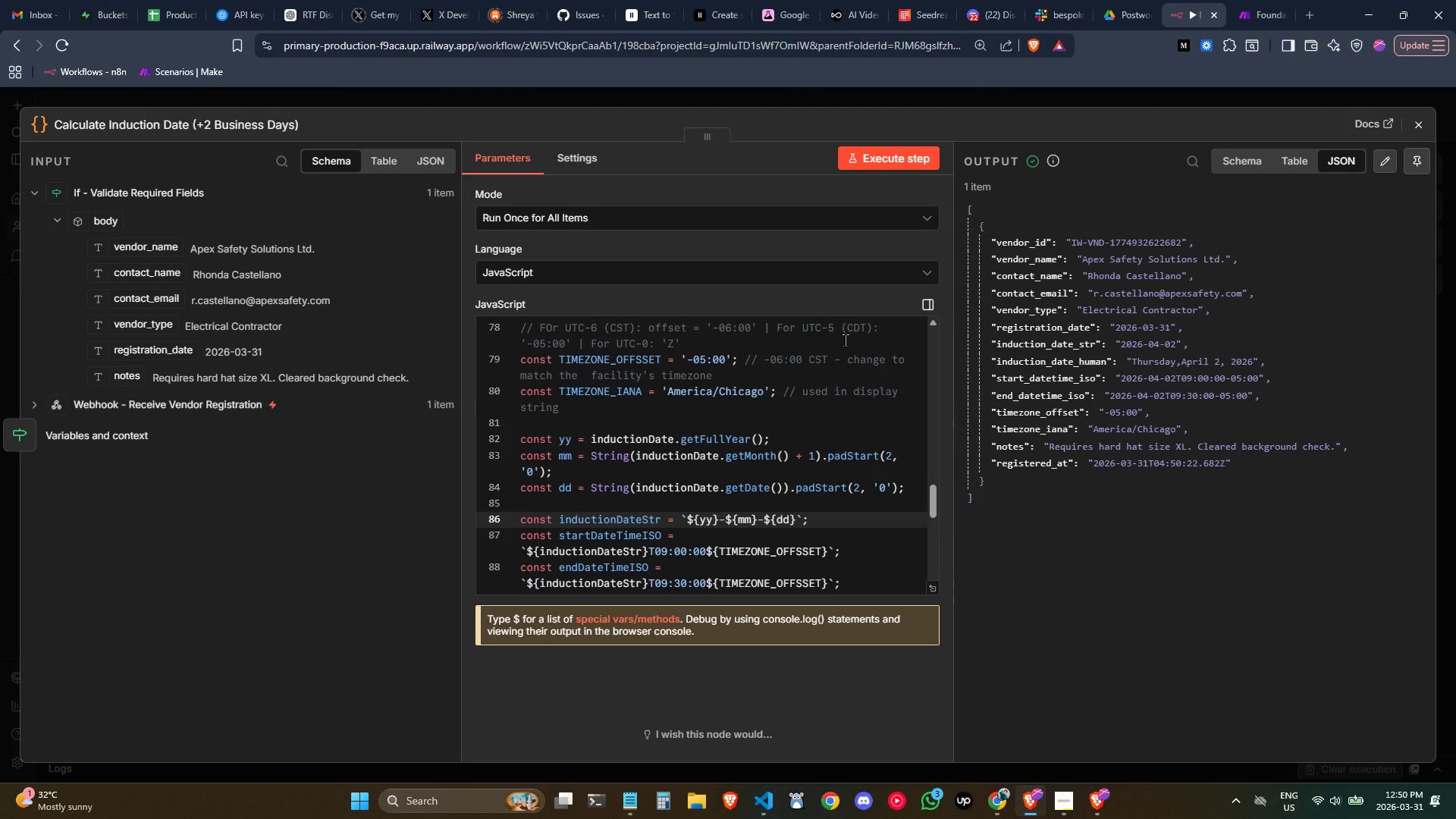 
left_click([1428, 801])
 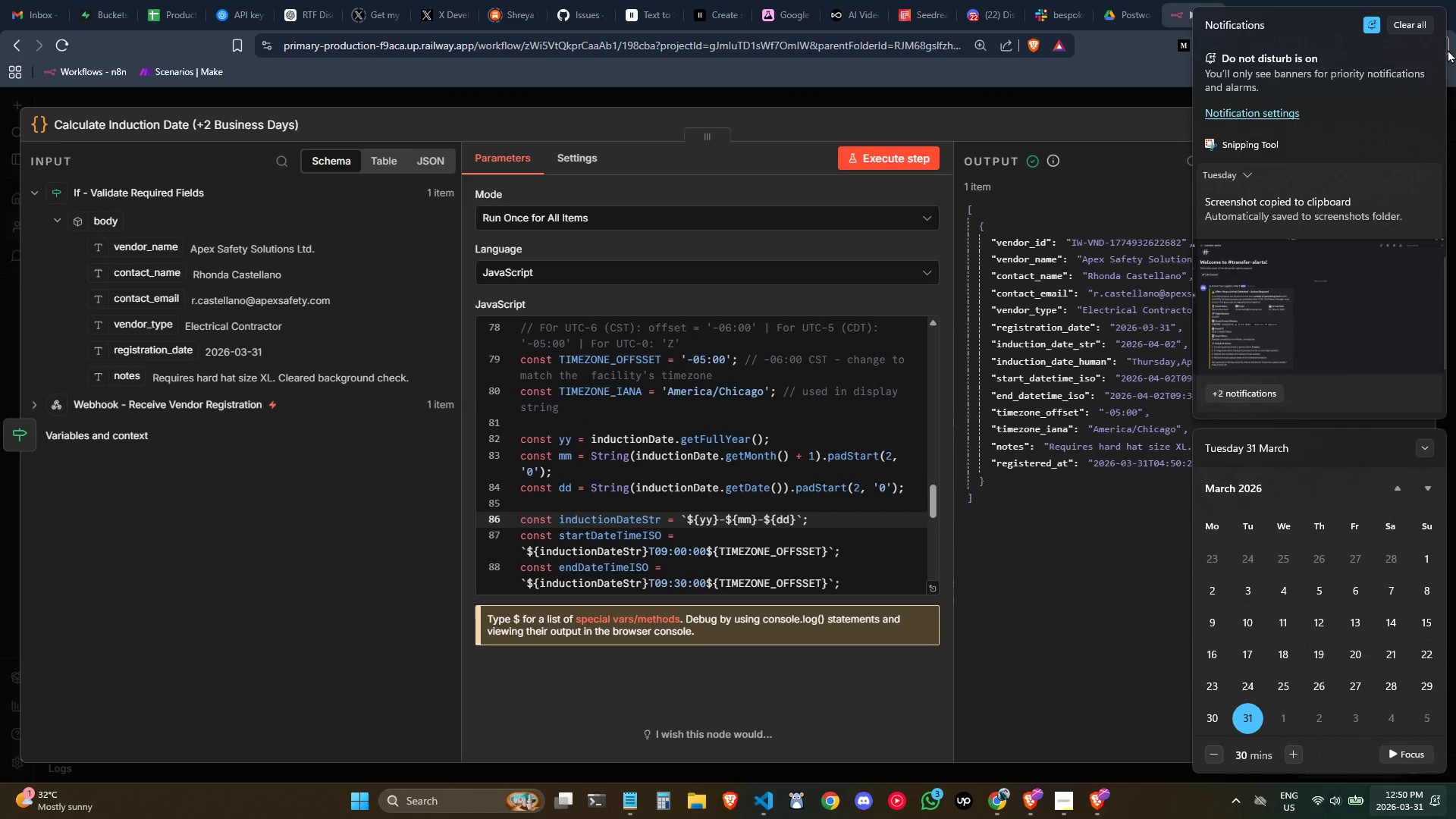 
left_click([1423, 24])
 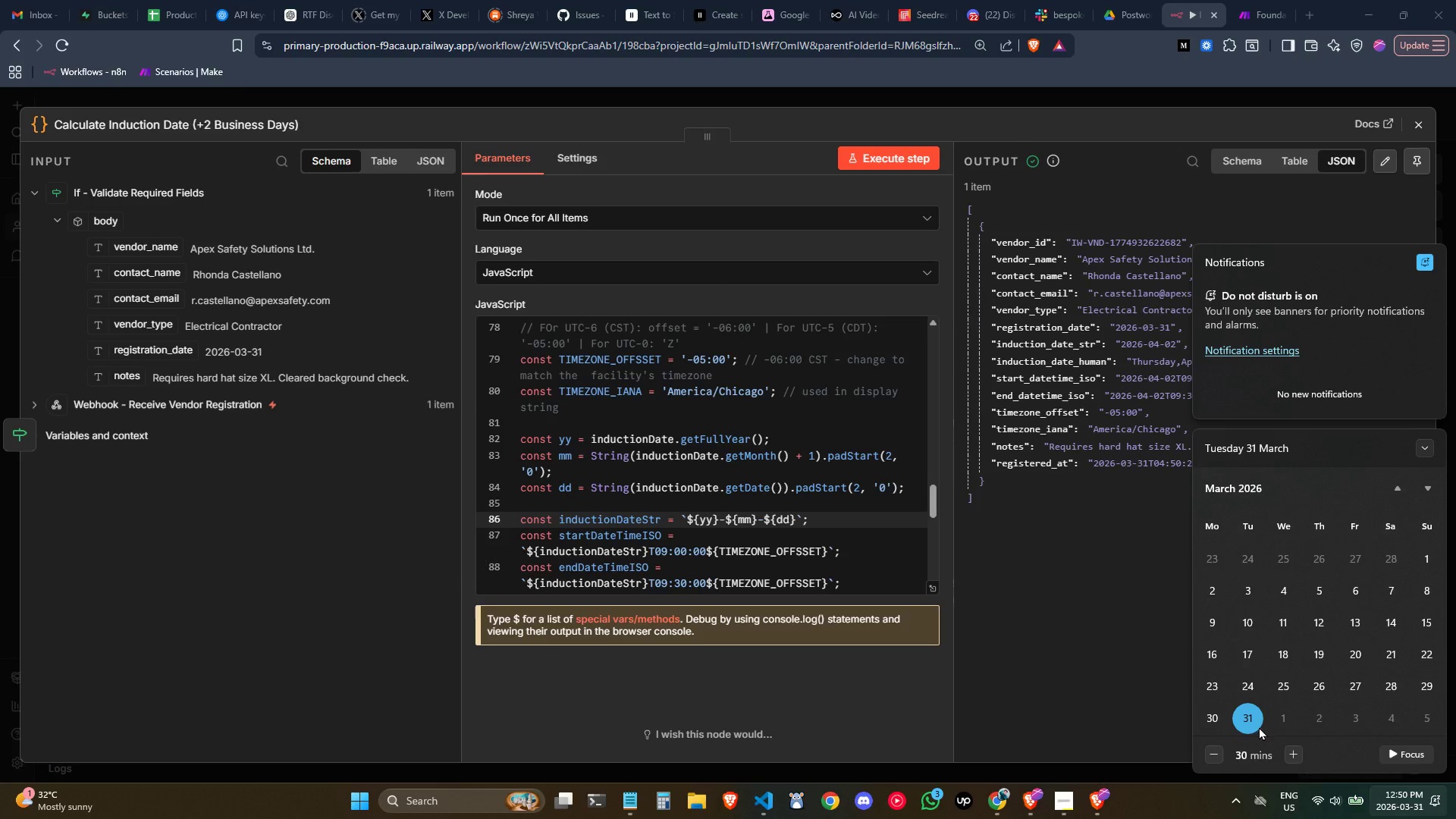 
wait(13.05)
 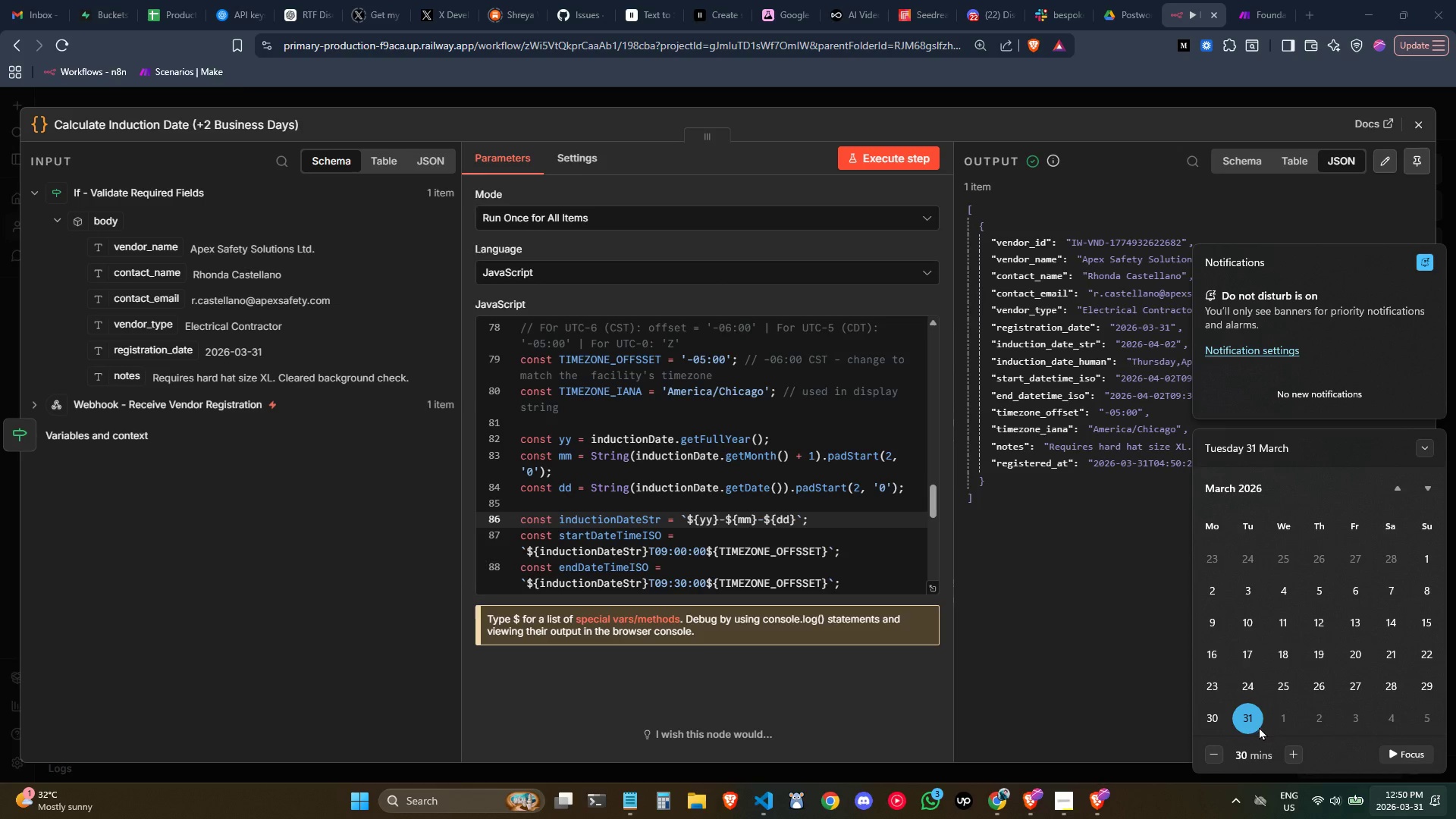 
left_click([1127, 583])
 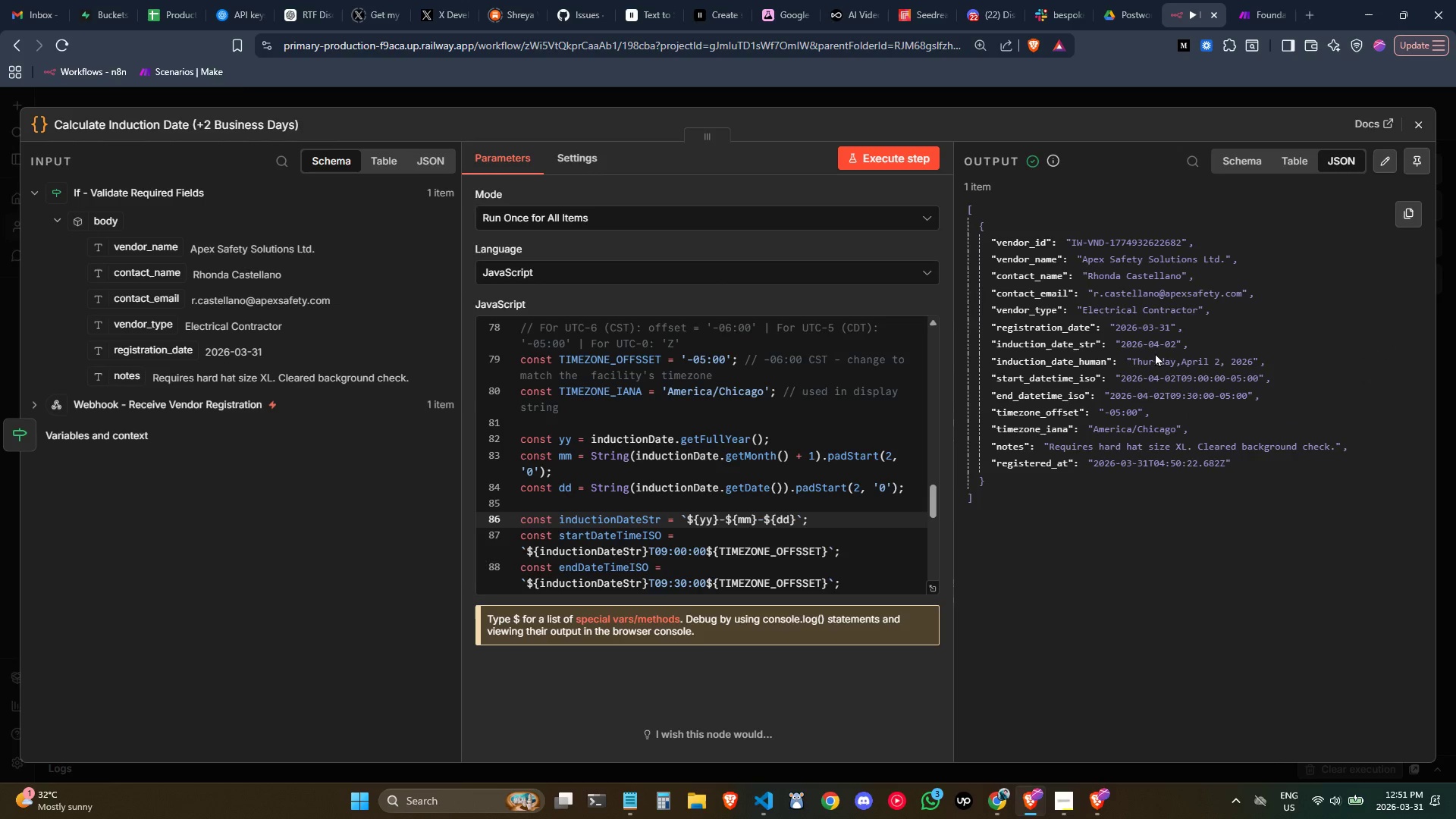 
left_click([1421, 794])
 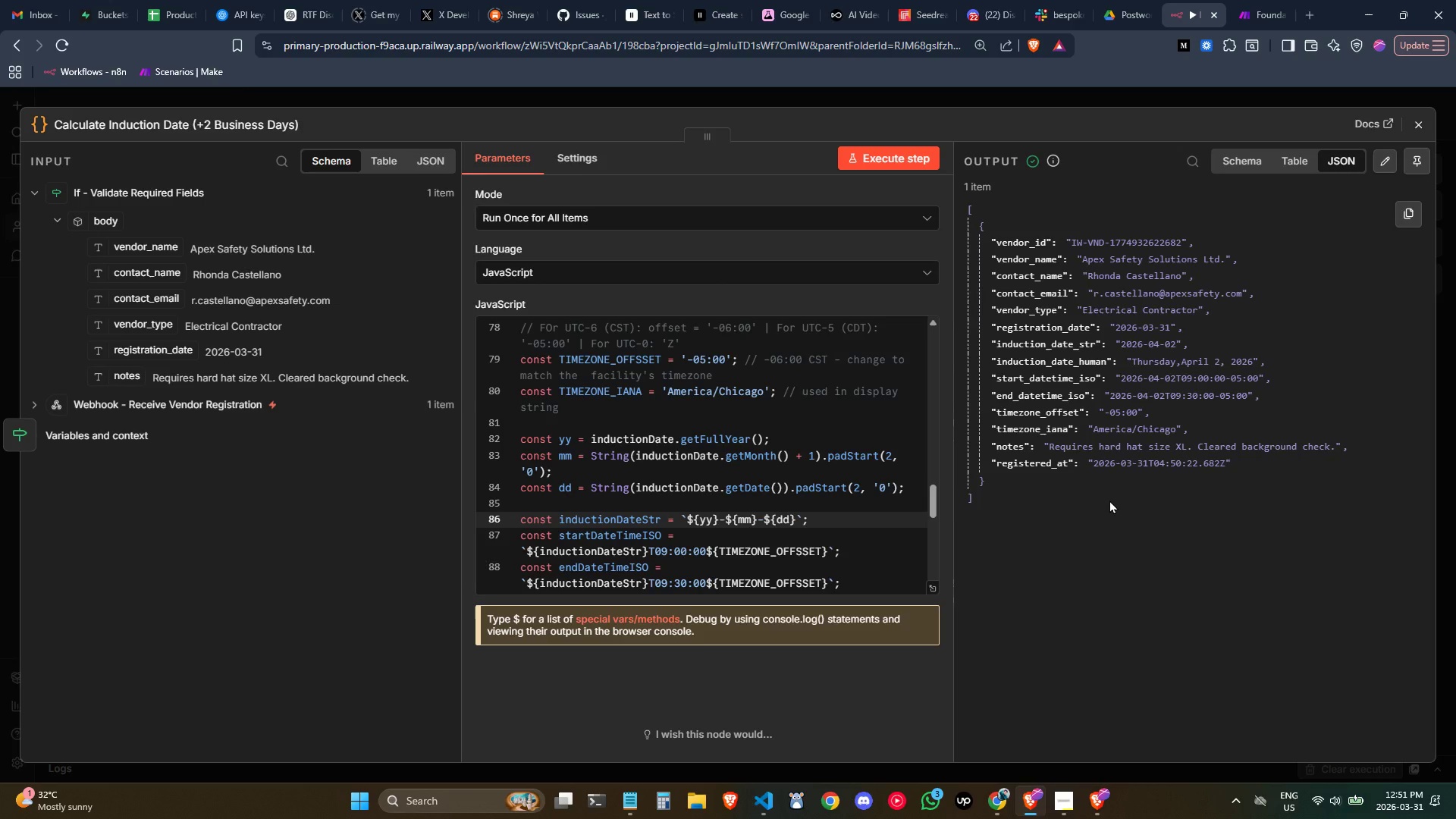 
wait(26.75)
 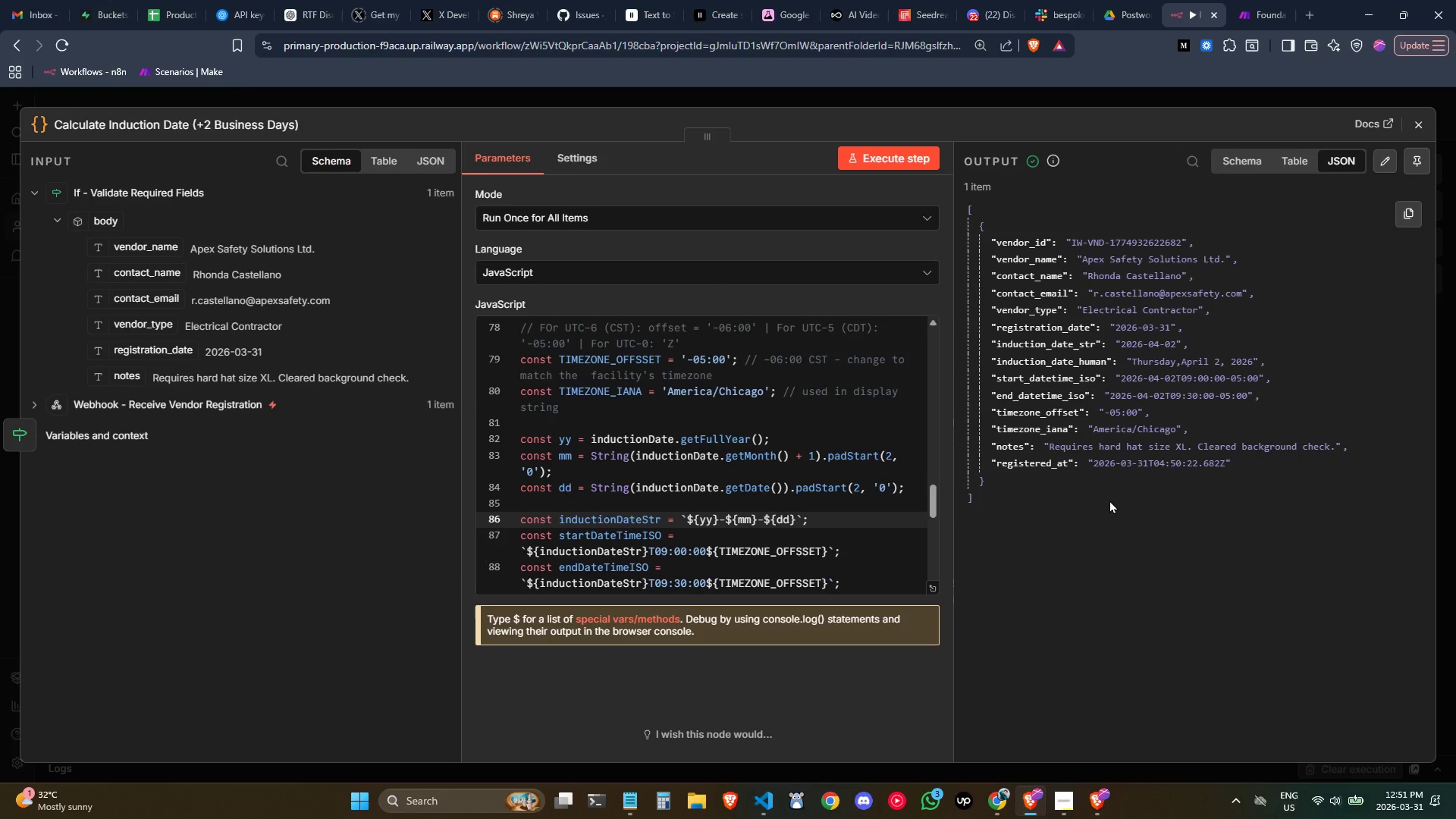 
left_click([1159, 454])
 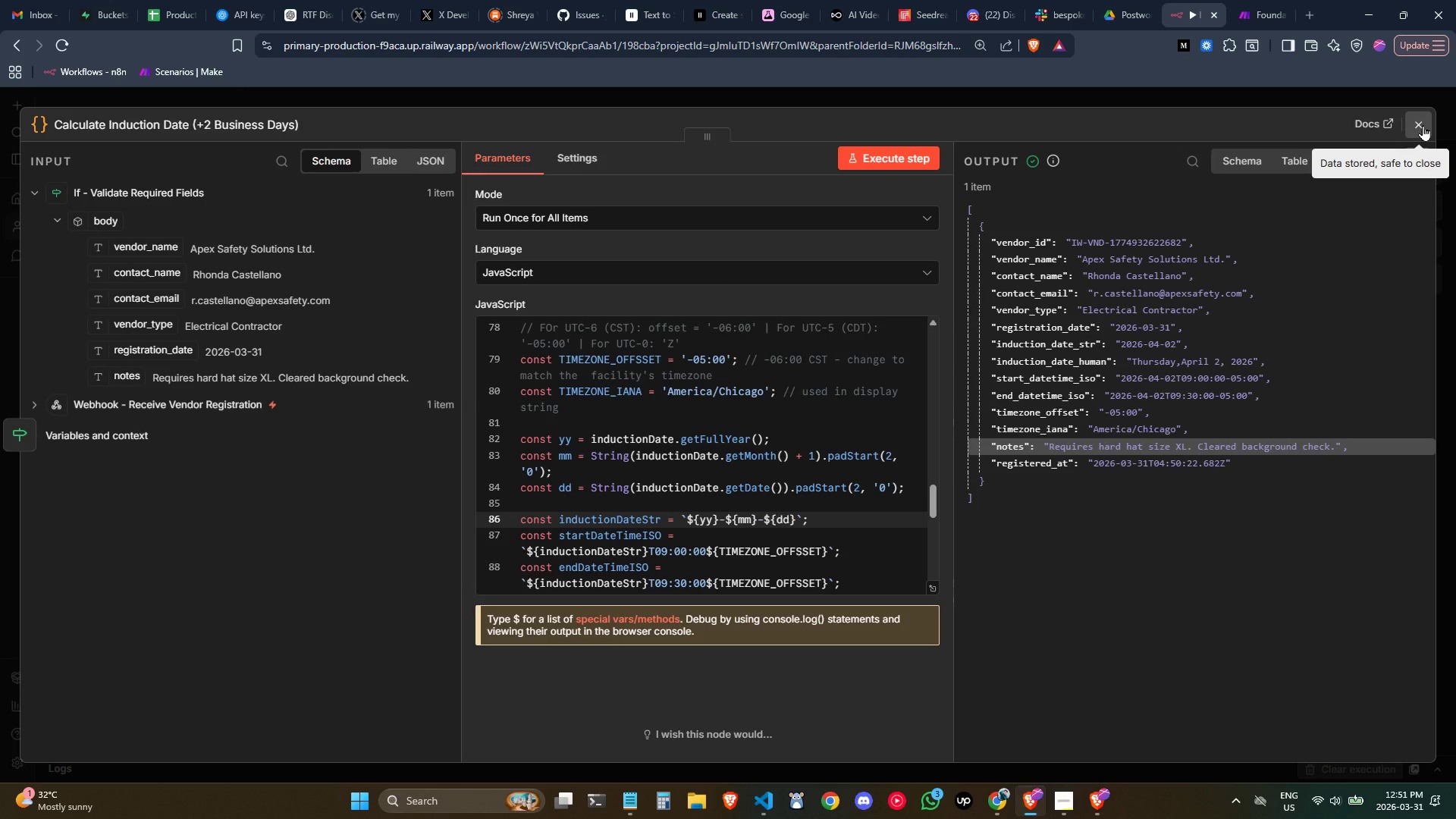 
left_click([1423, 125])
 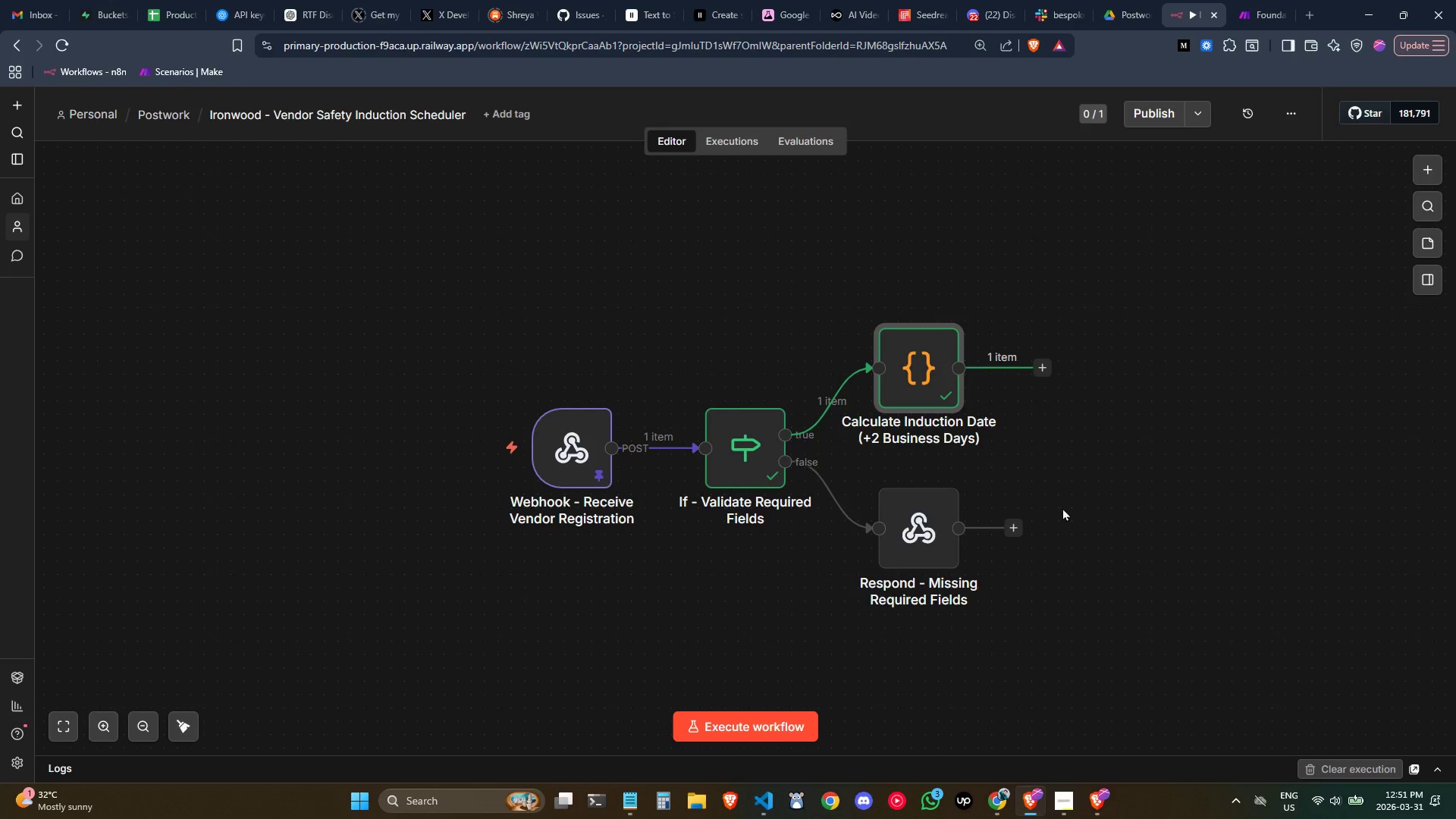 
left_click([1059, 815])